 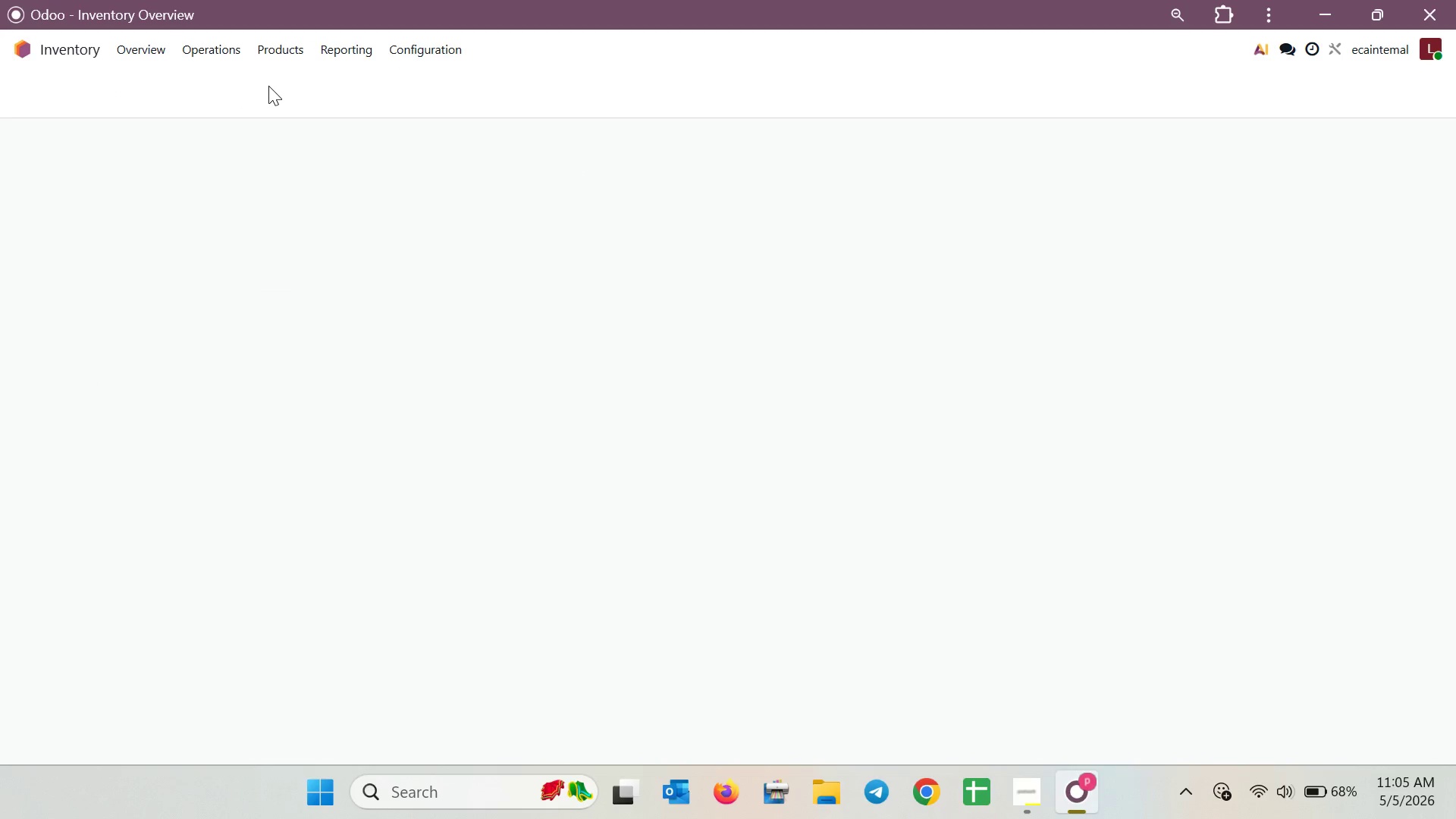 
triple_click([268, 86])
 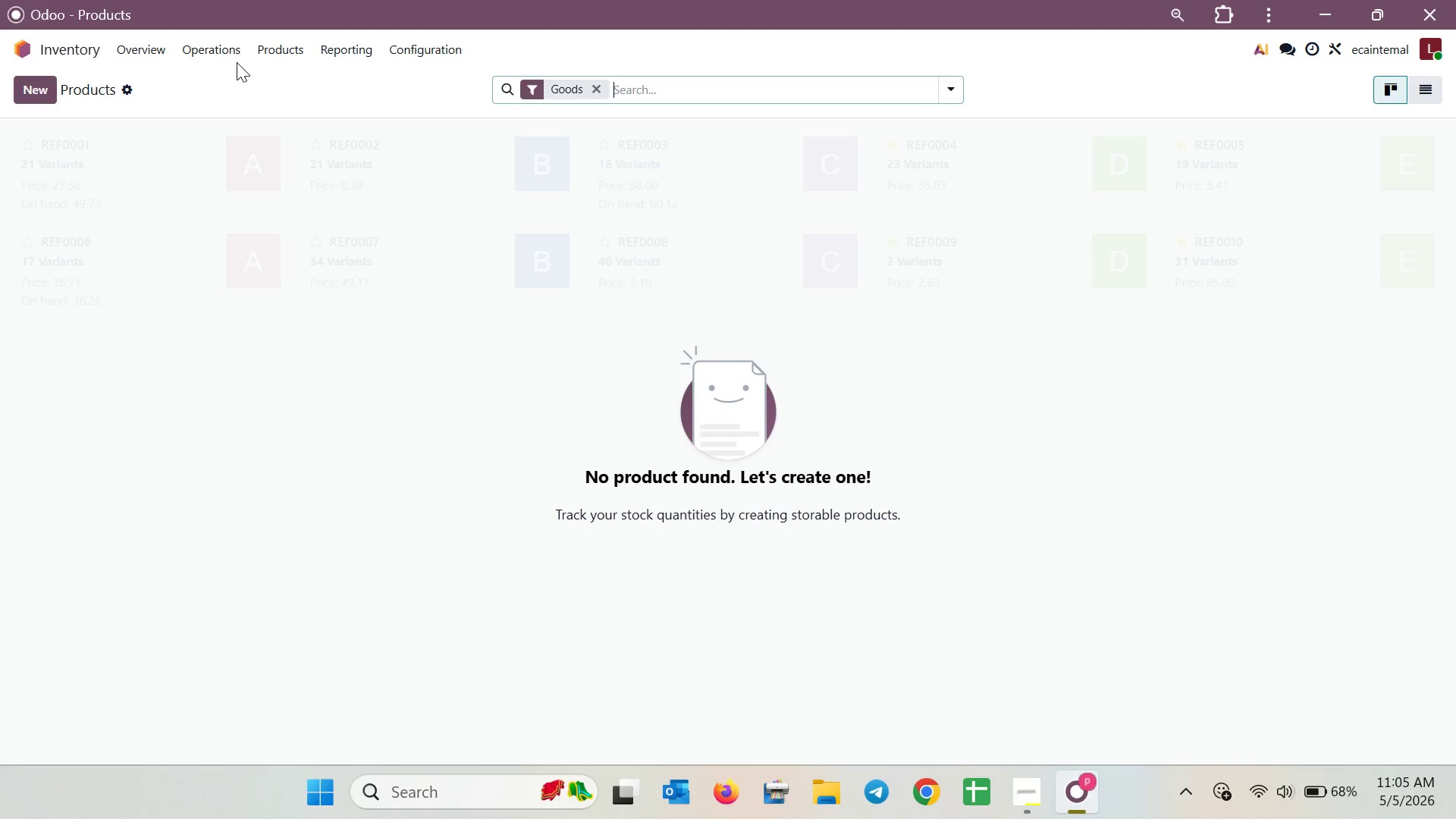 
wait(15.66)
 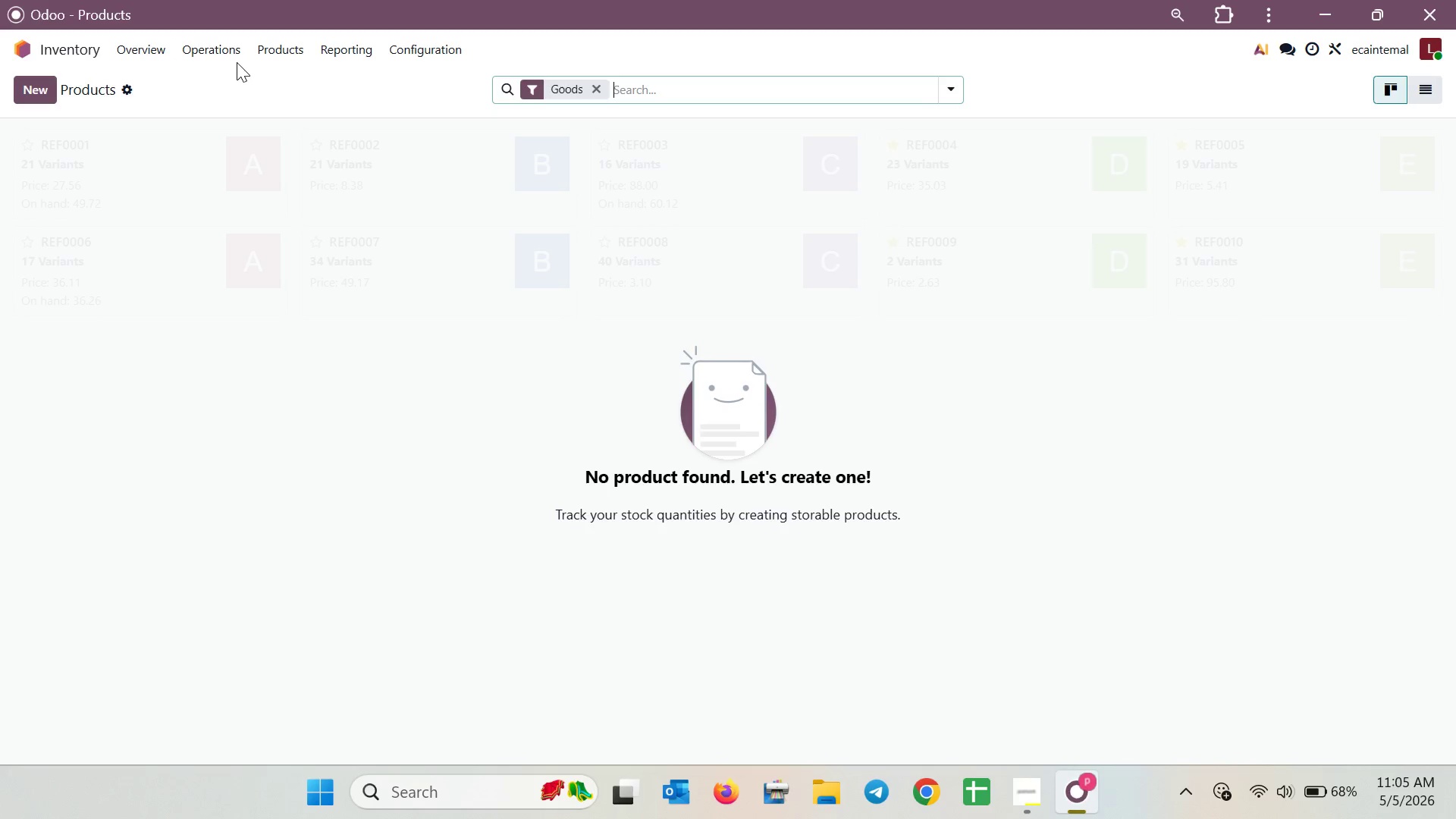 
left_click([129, 83])
 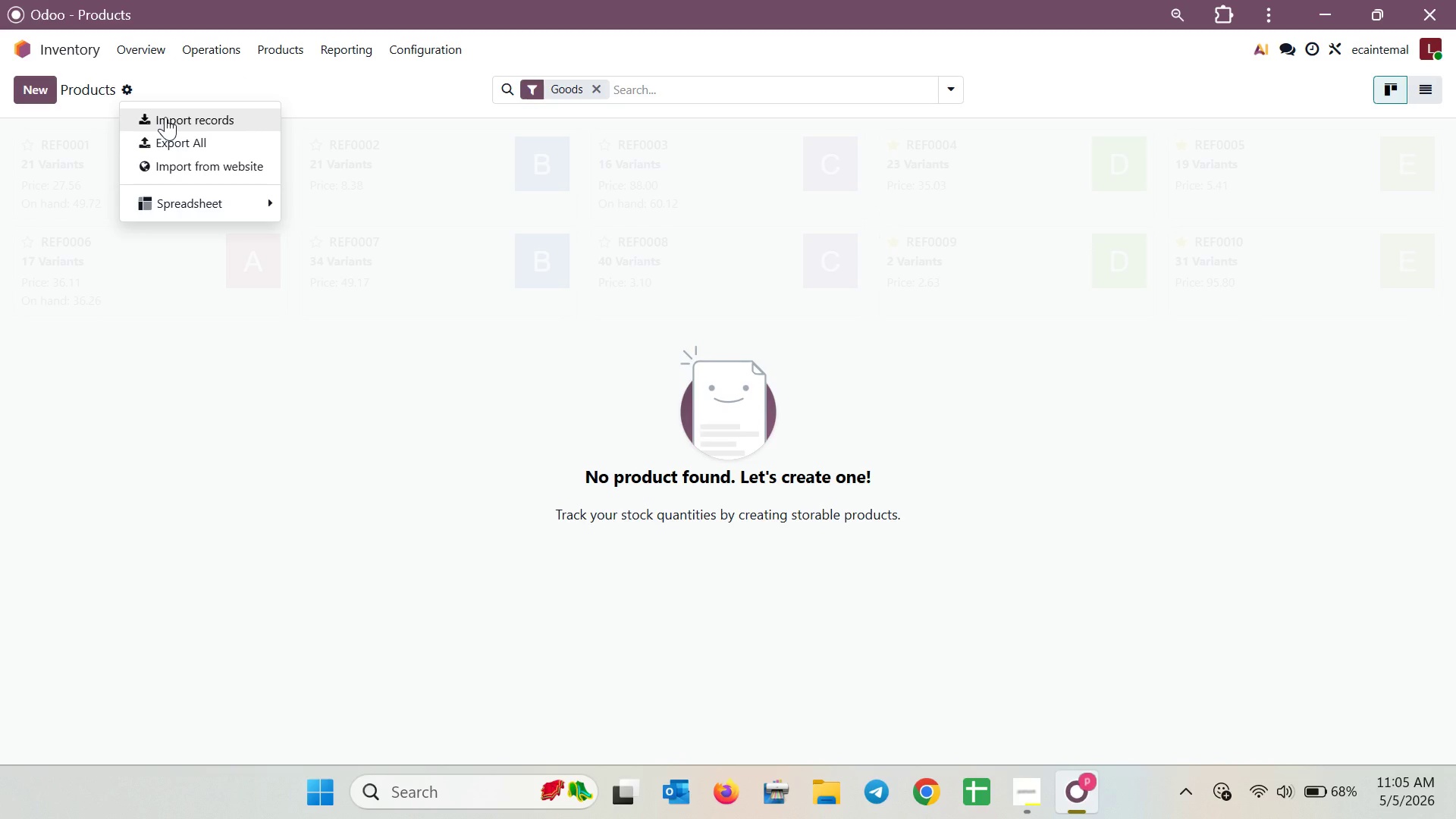 
left_click([165, 117])
 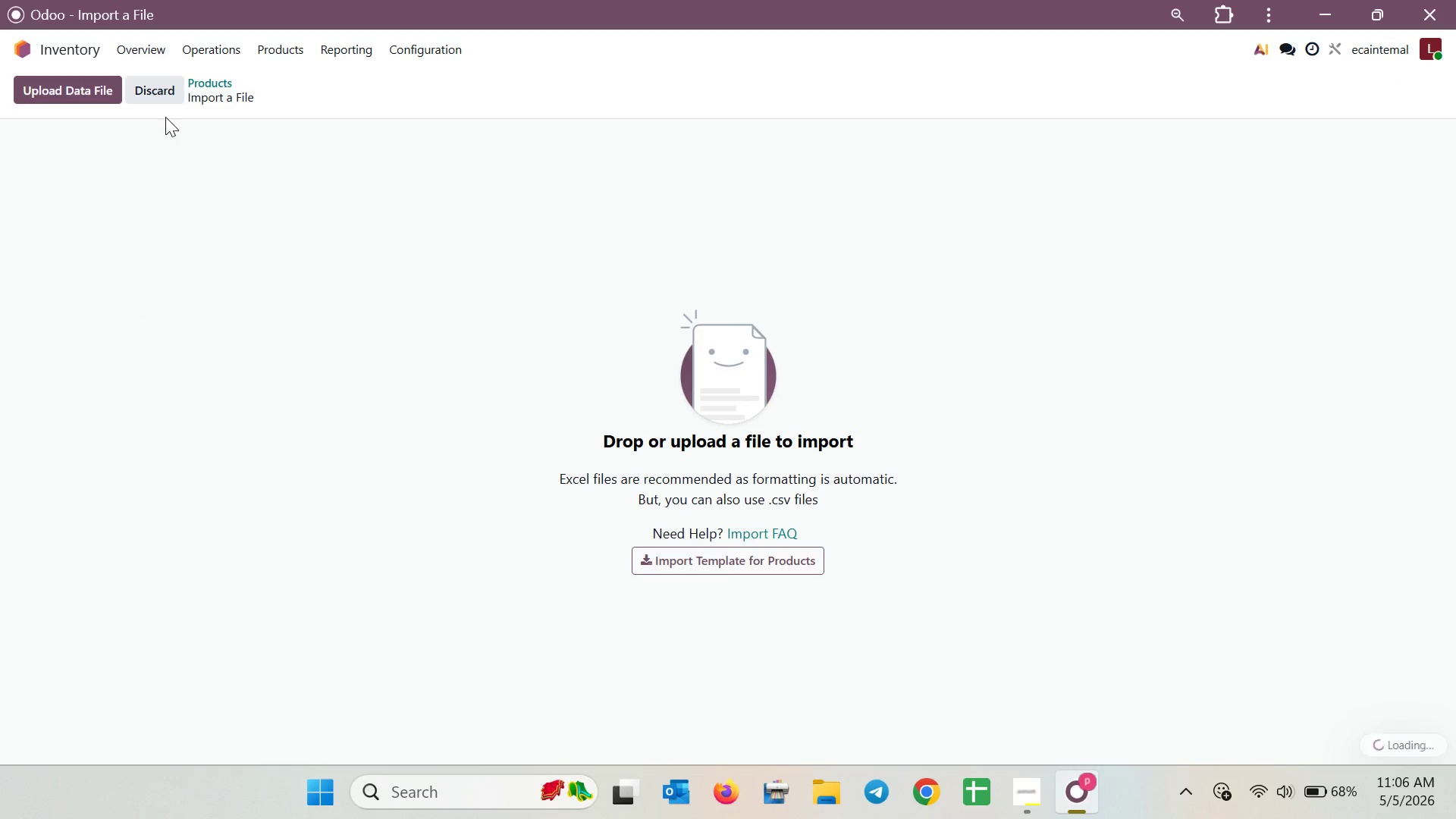 
left_click([26, 85])
 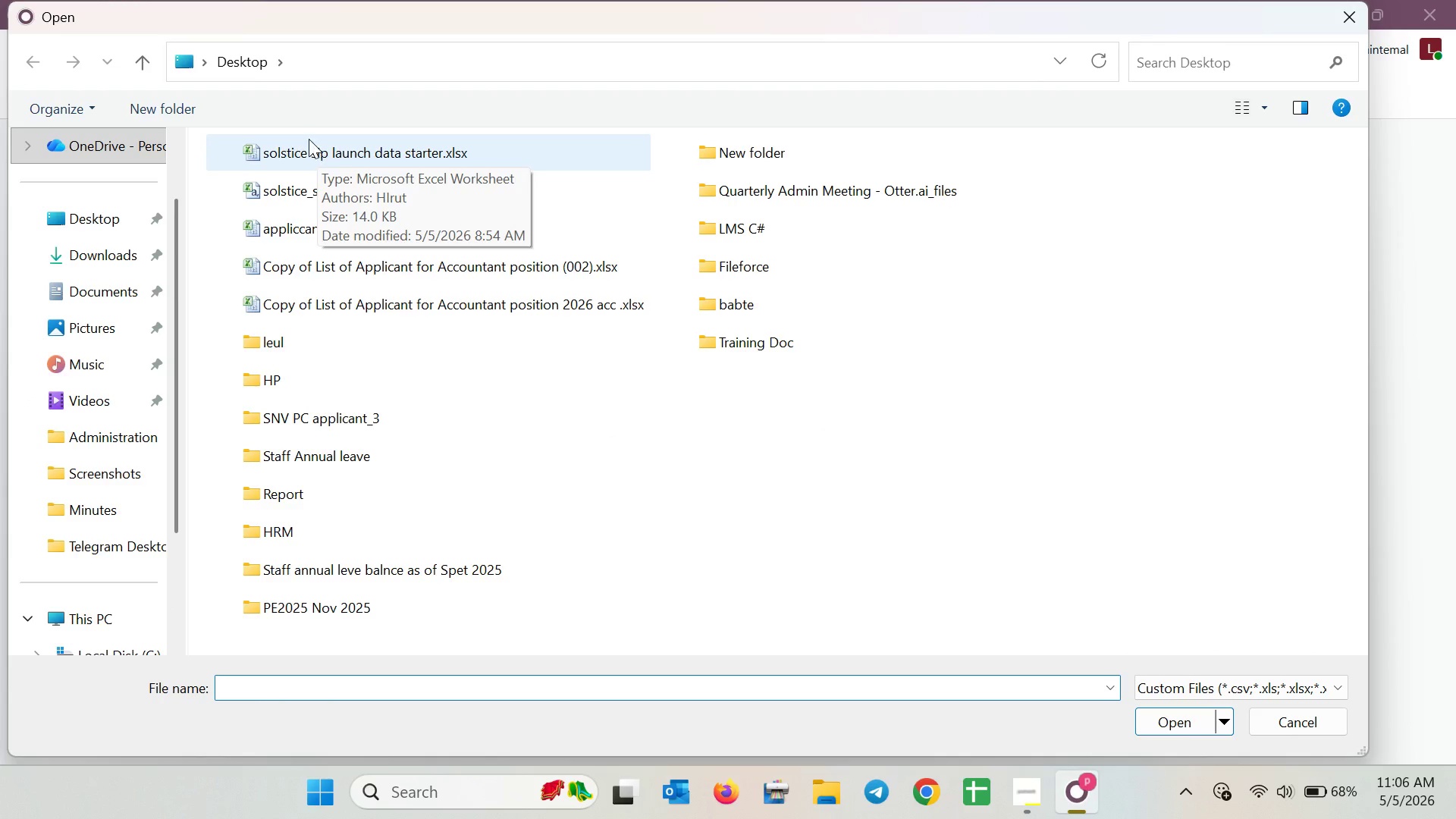 
left_click([309, 139])
 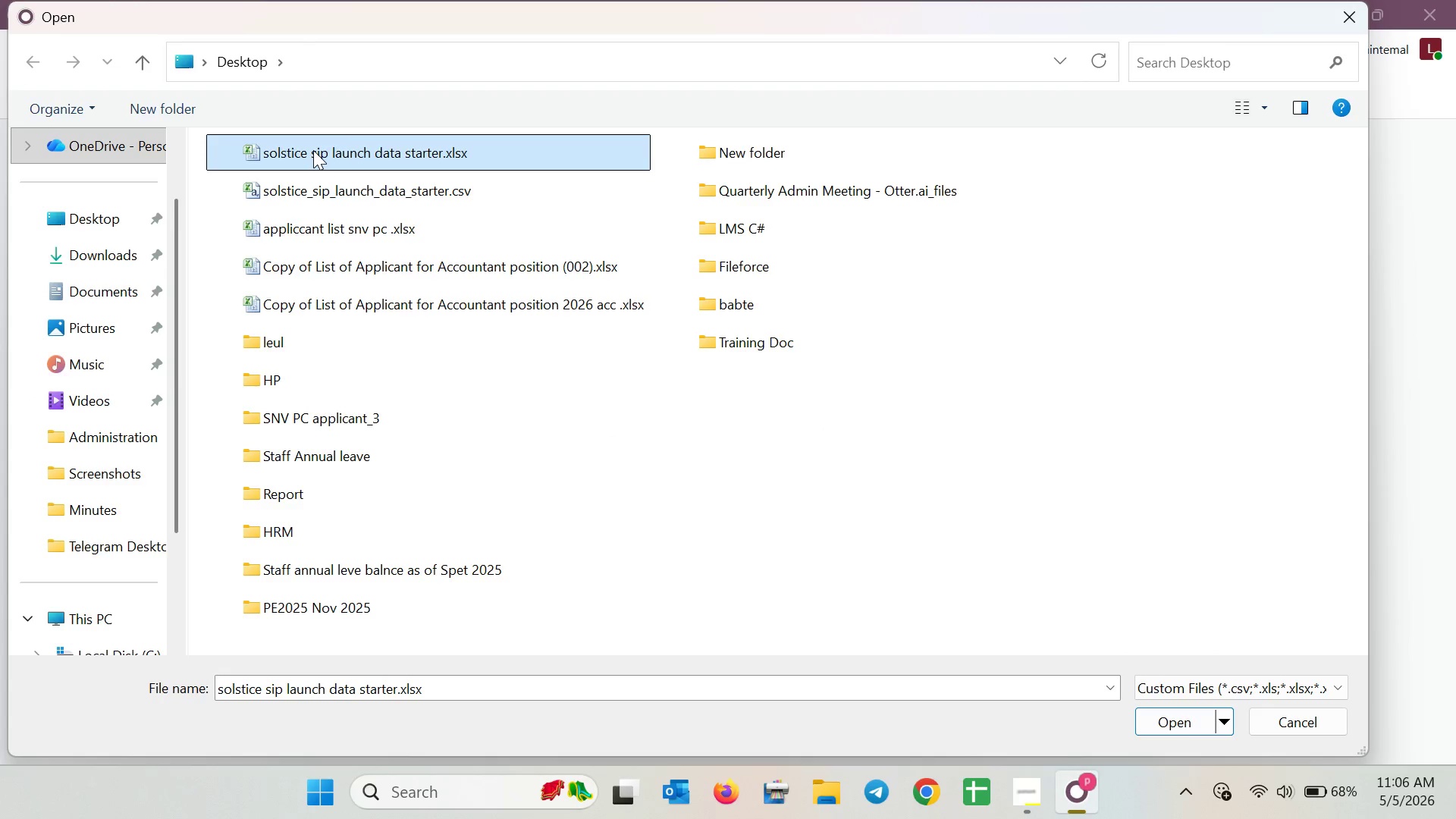 
left_click([313, 150])
 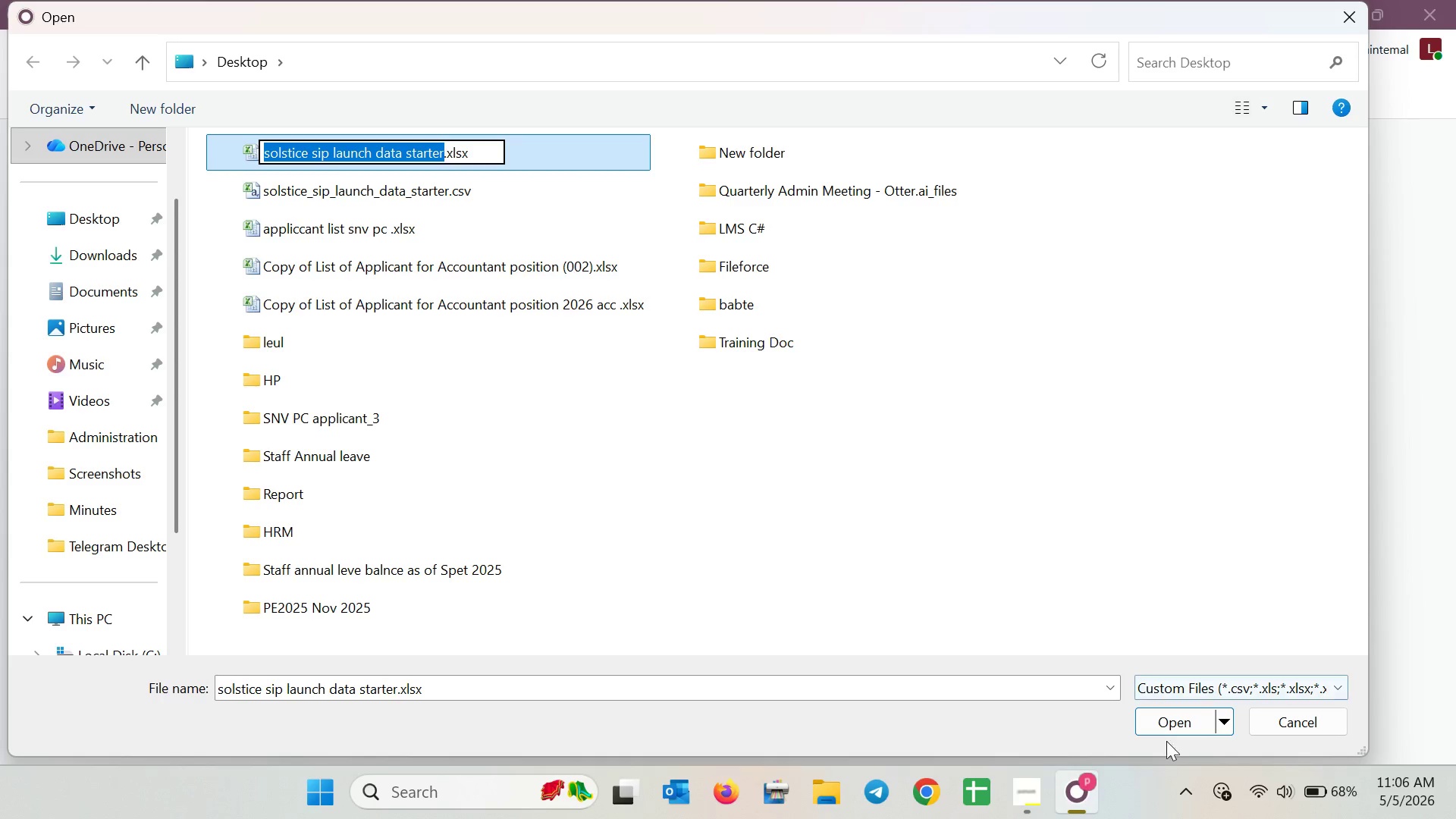 
left_click([1184, 728])
 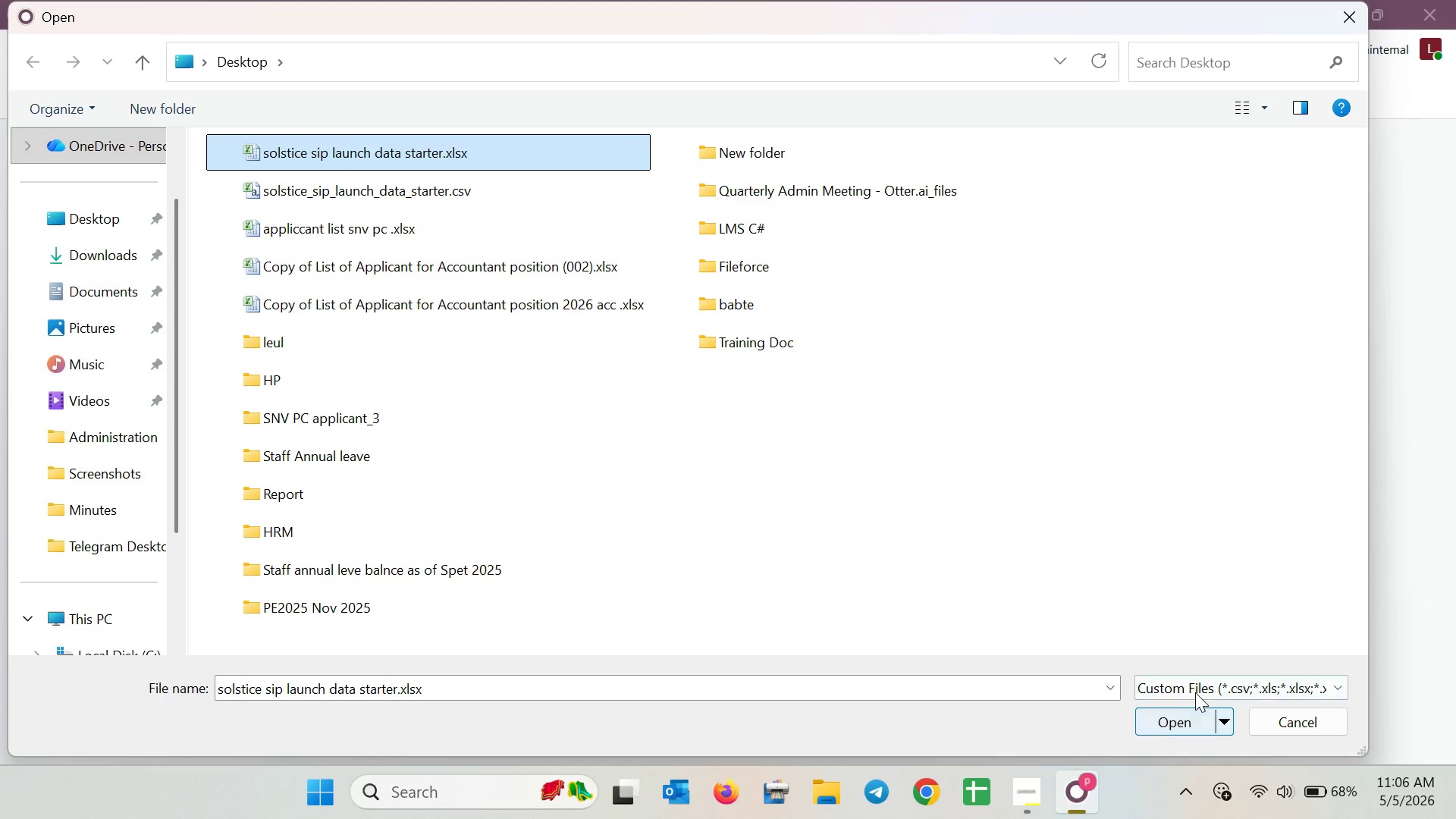 
left_click([1165, 706])
 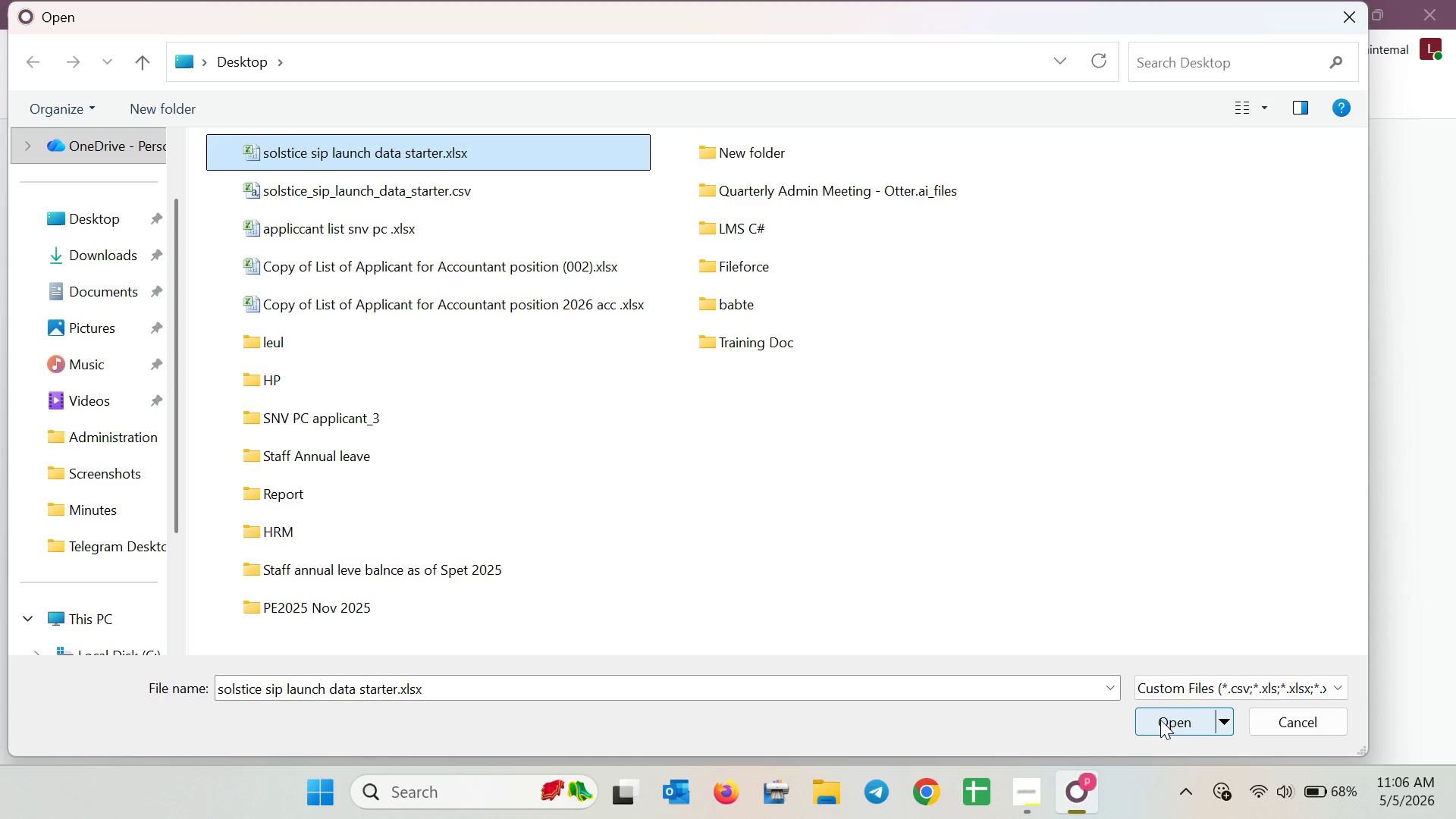 
left_click([1160, 720])
 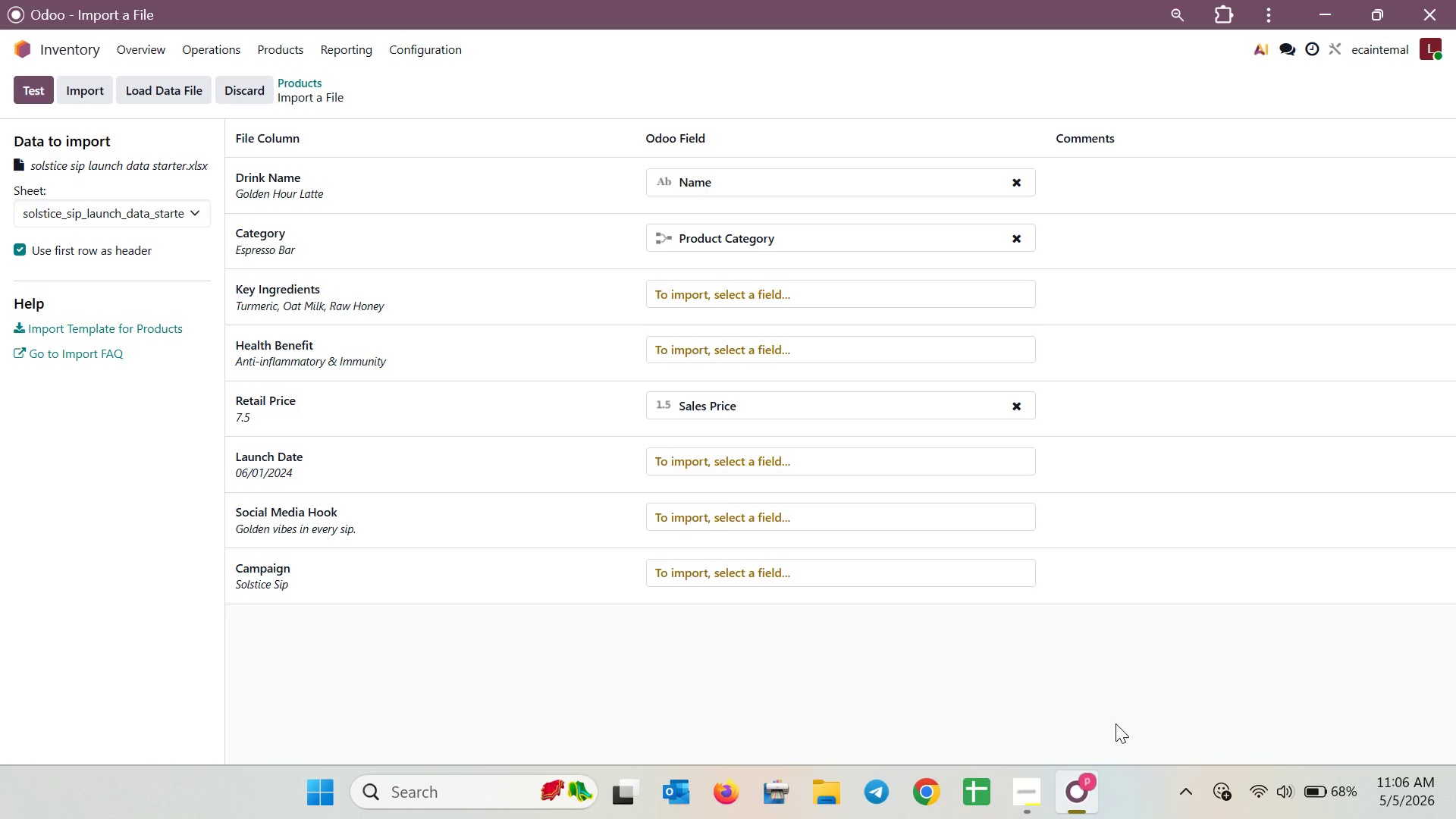 
wait(17.69)
 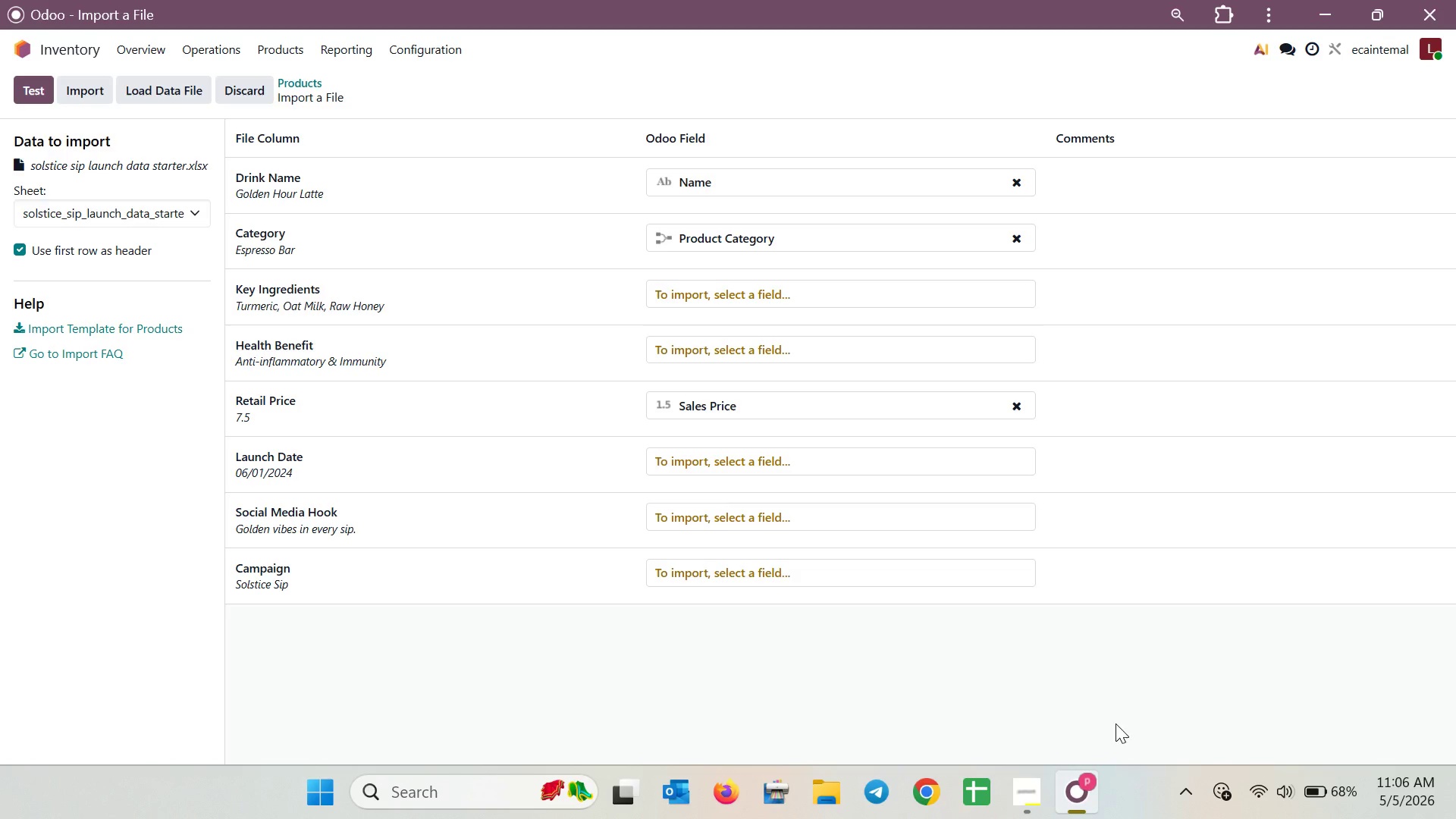 
left_click([1019, 180])
 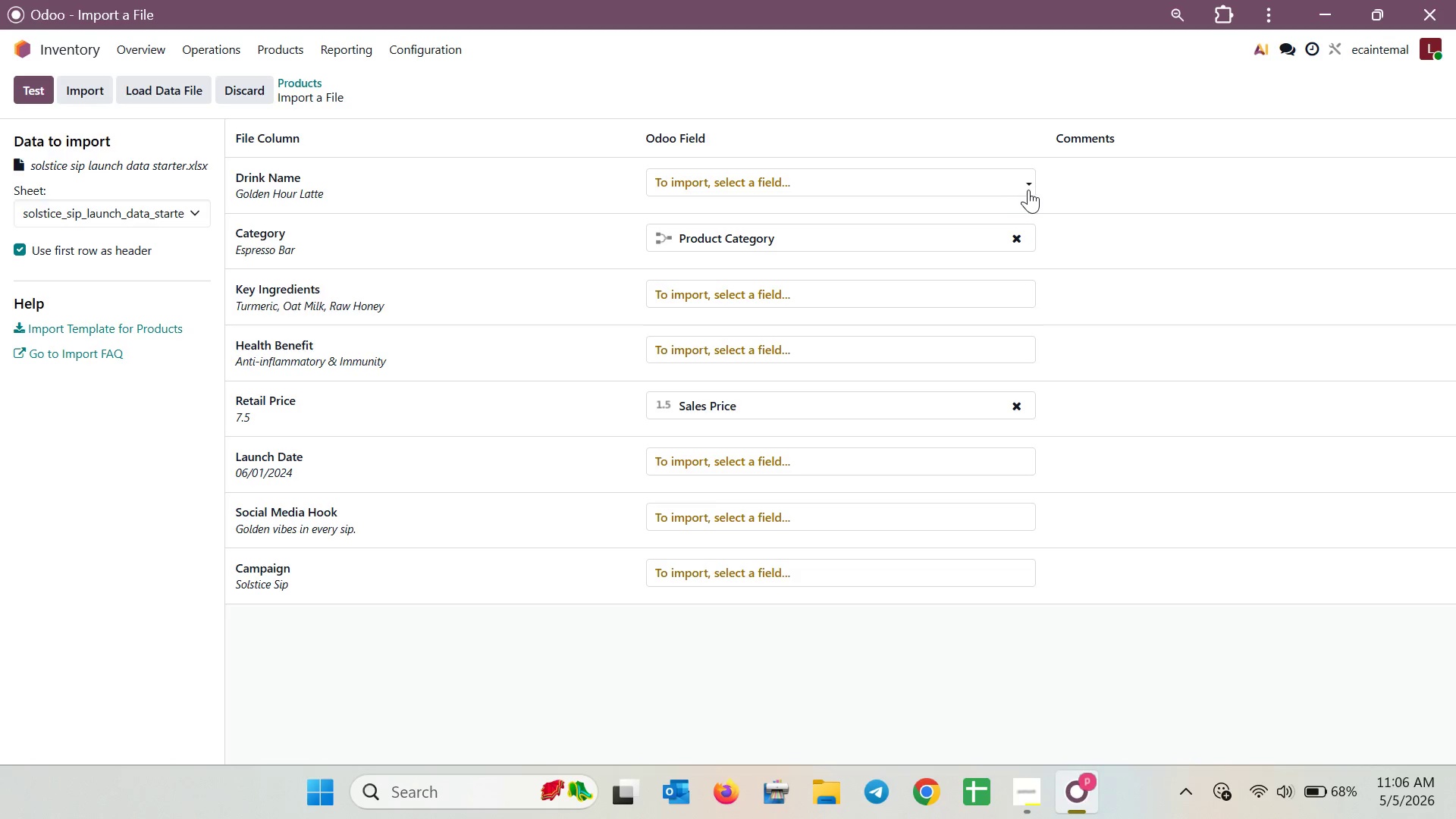 
left_click([1030, 186])
 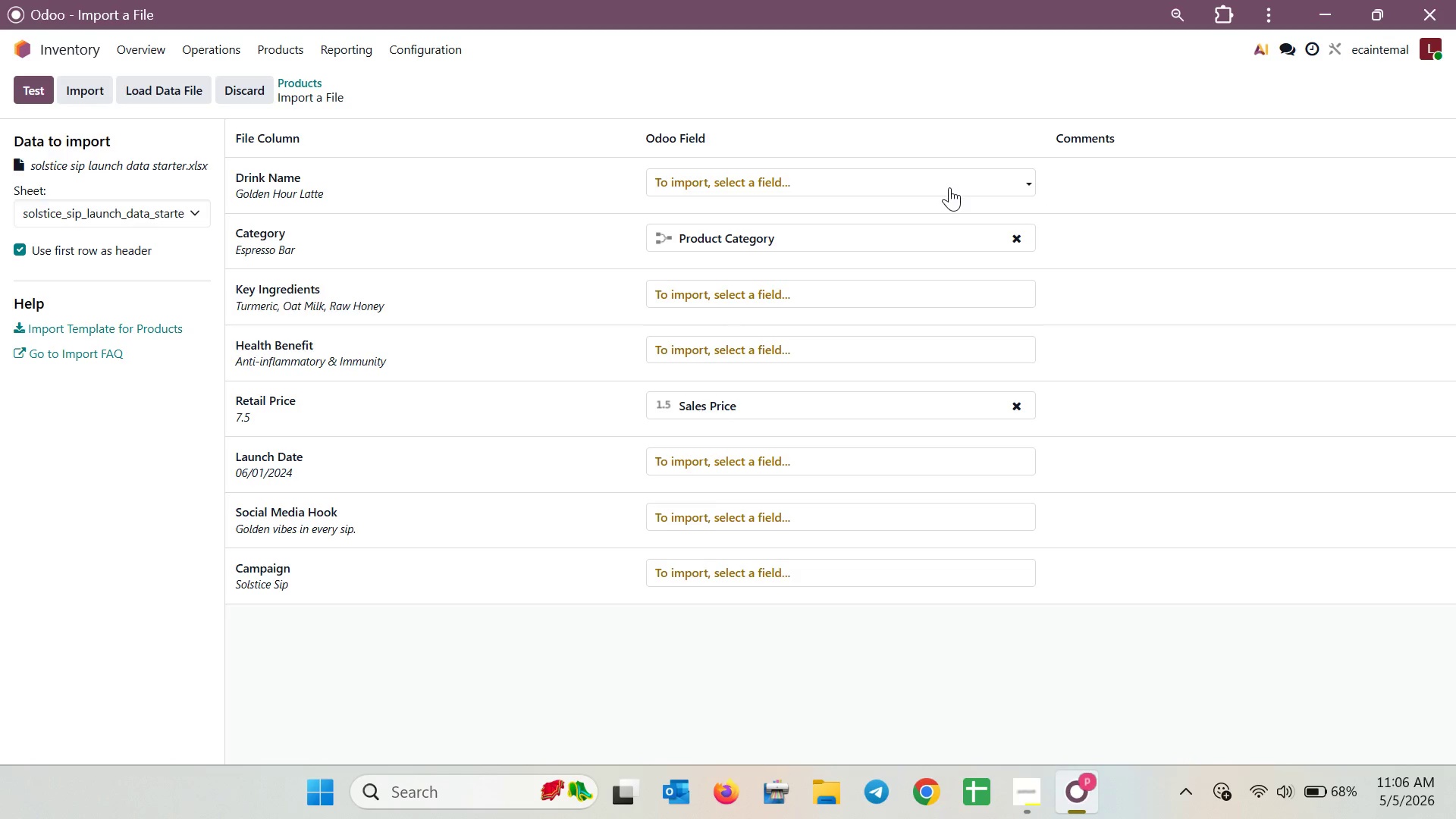 
left_click([961, 191])
 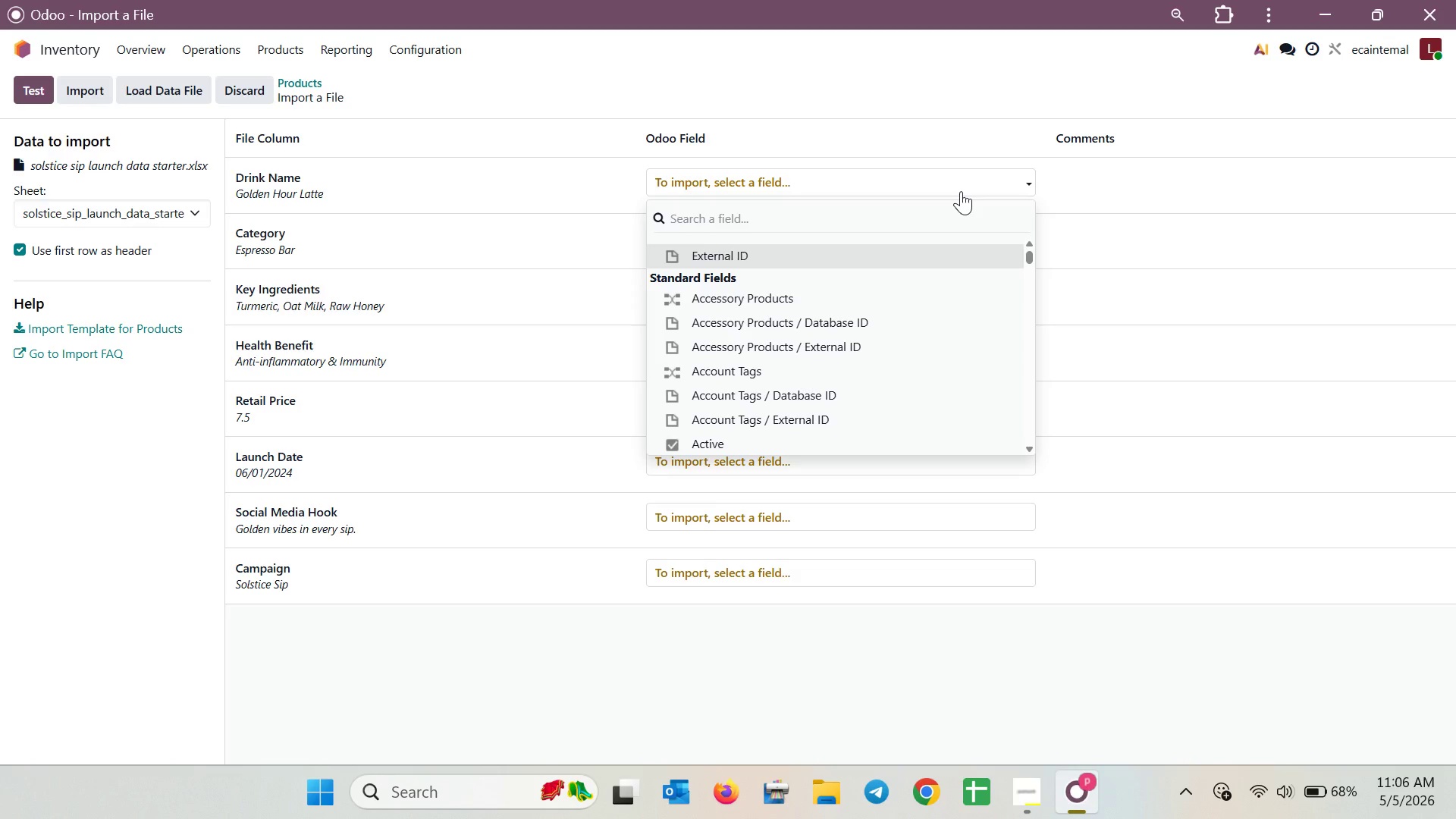 
type(Product nam)
 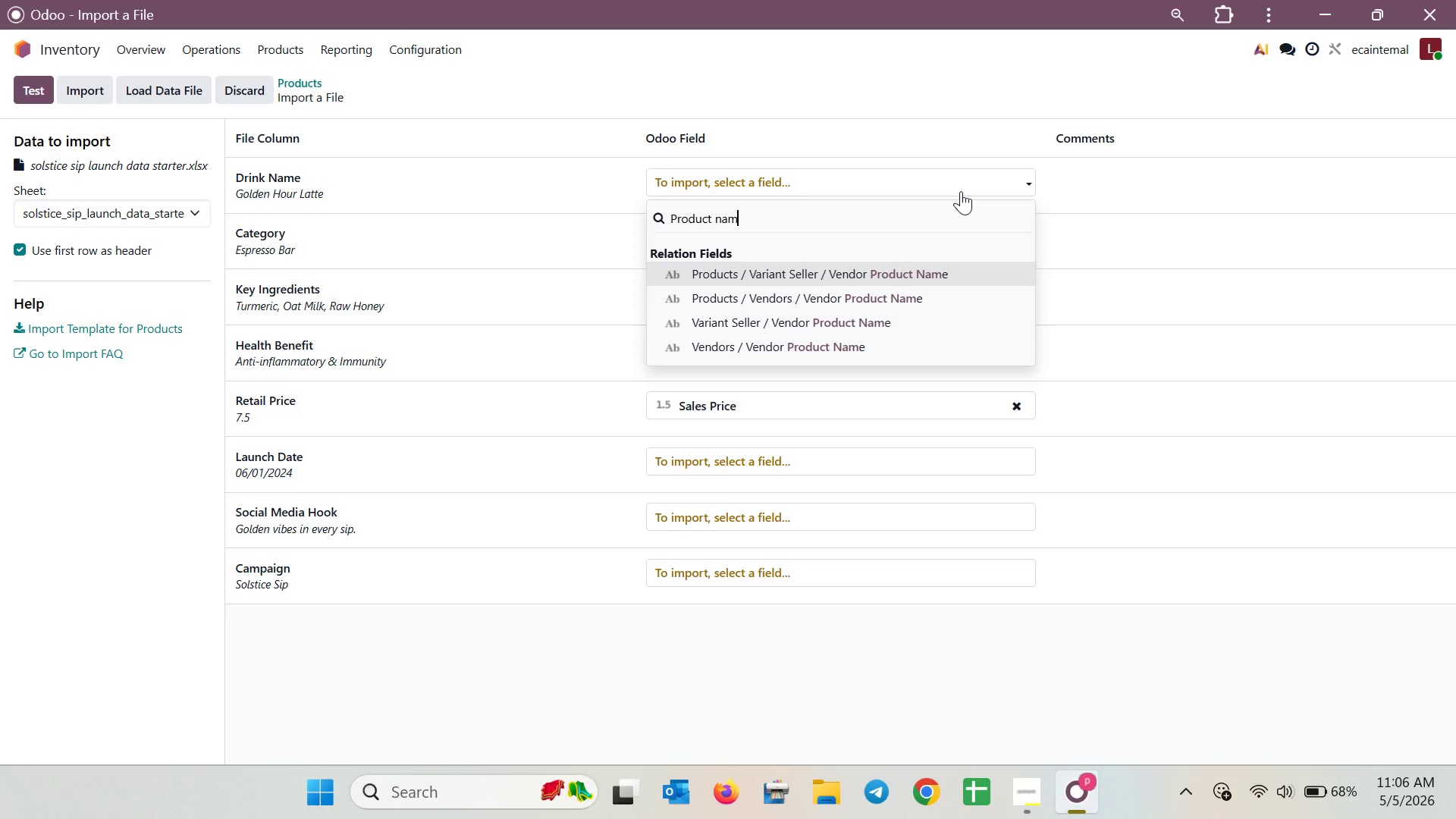 
hold_key(key=E, duration=0.33)
 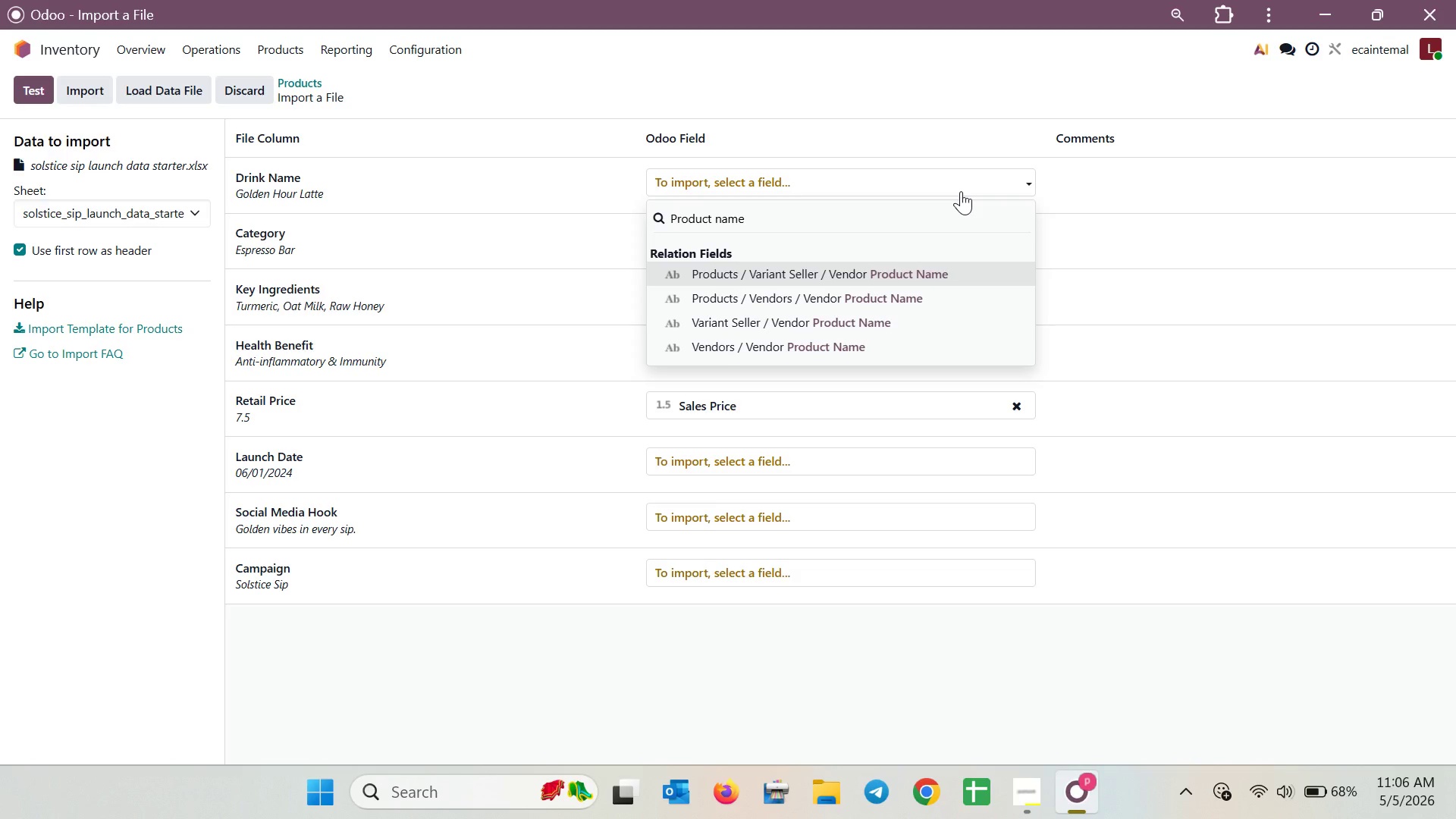 
wait(8.72)
 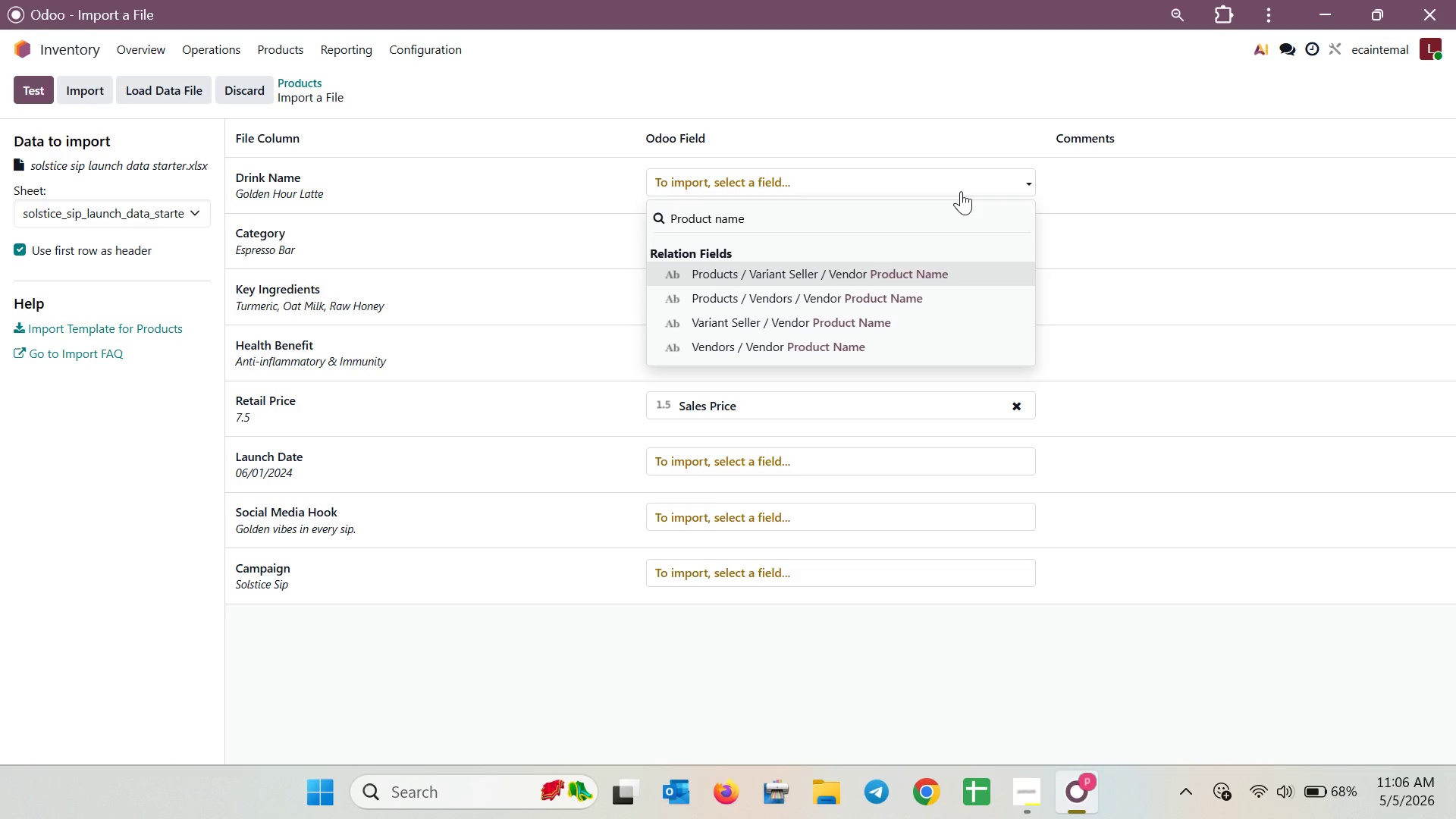 
hold_key(key=Backspace, duration=1.09)
 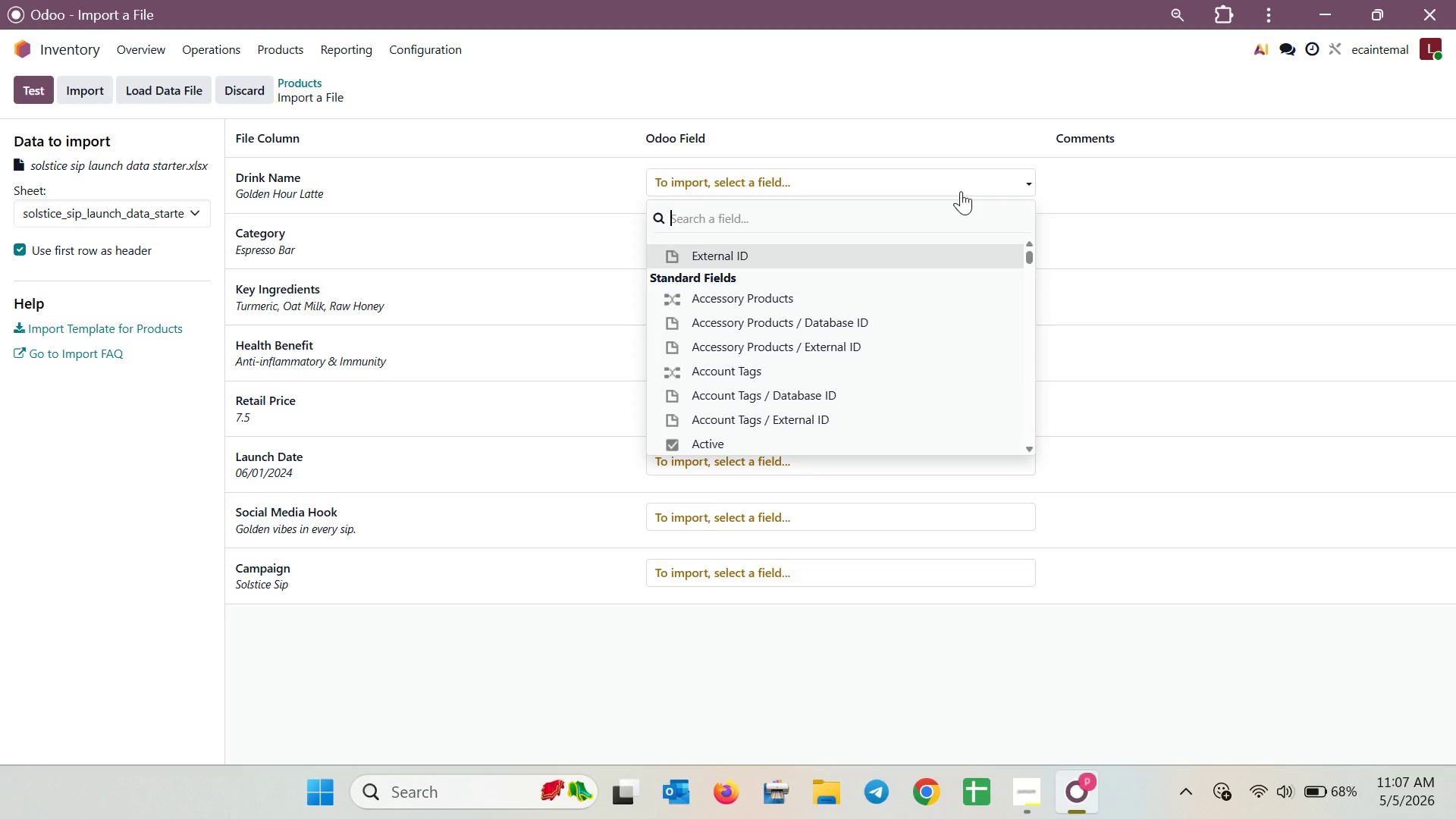 
wait(9.8)
 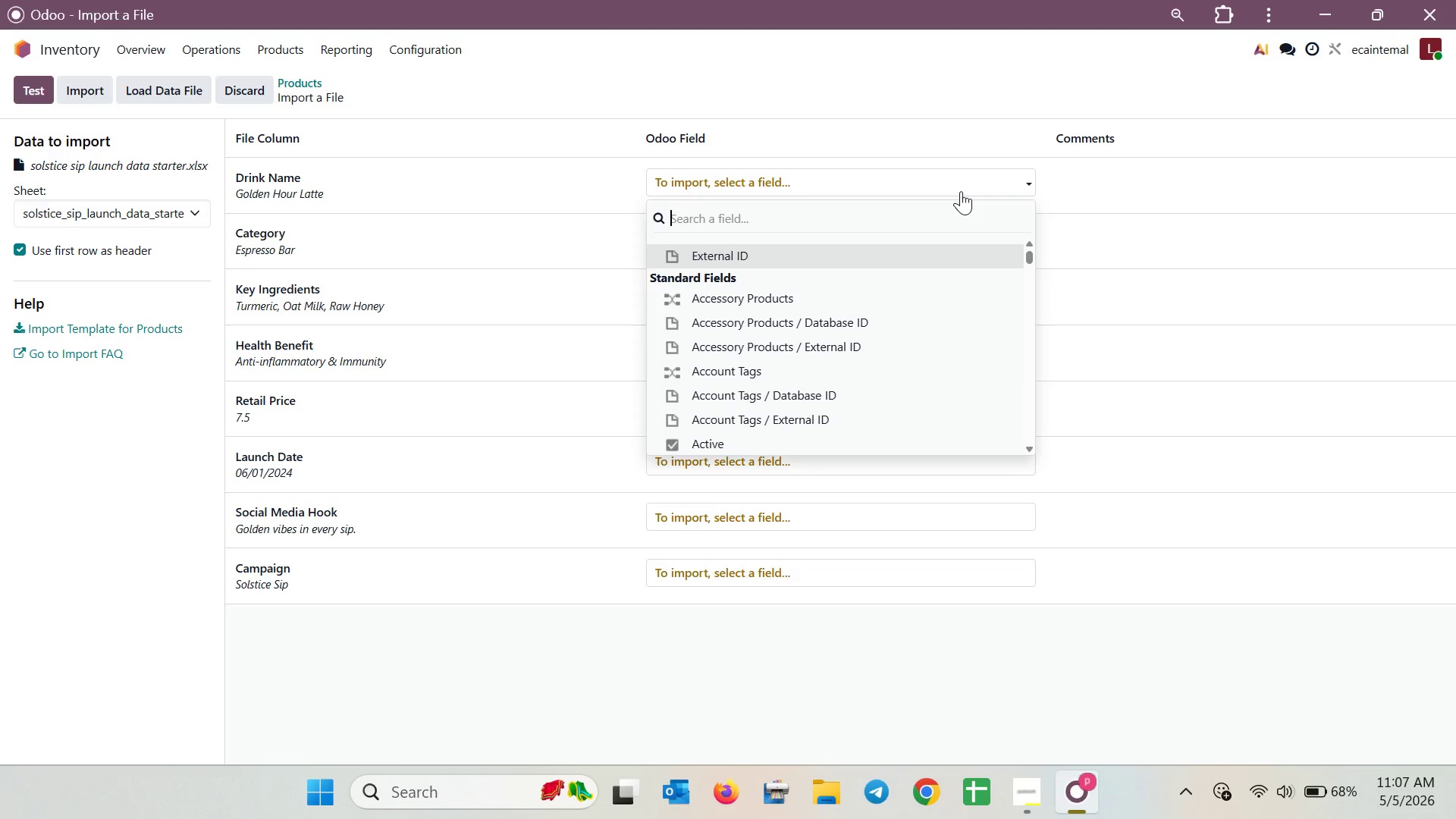 
type(name)
 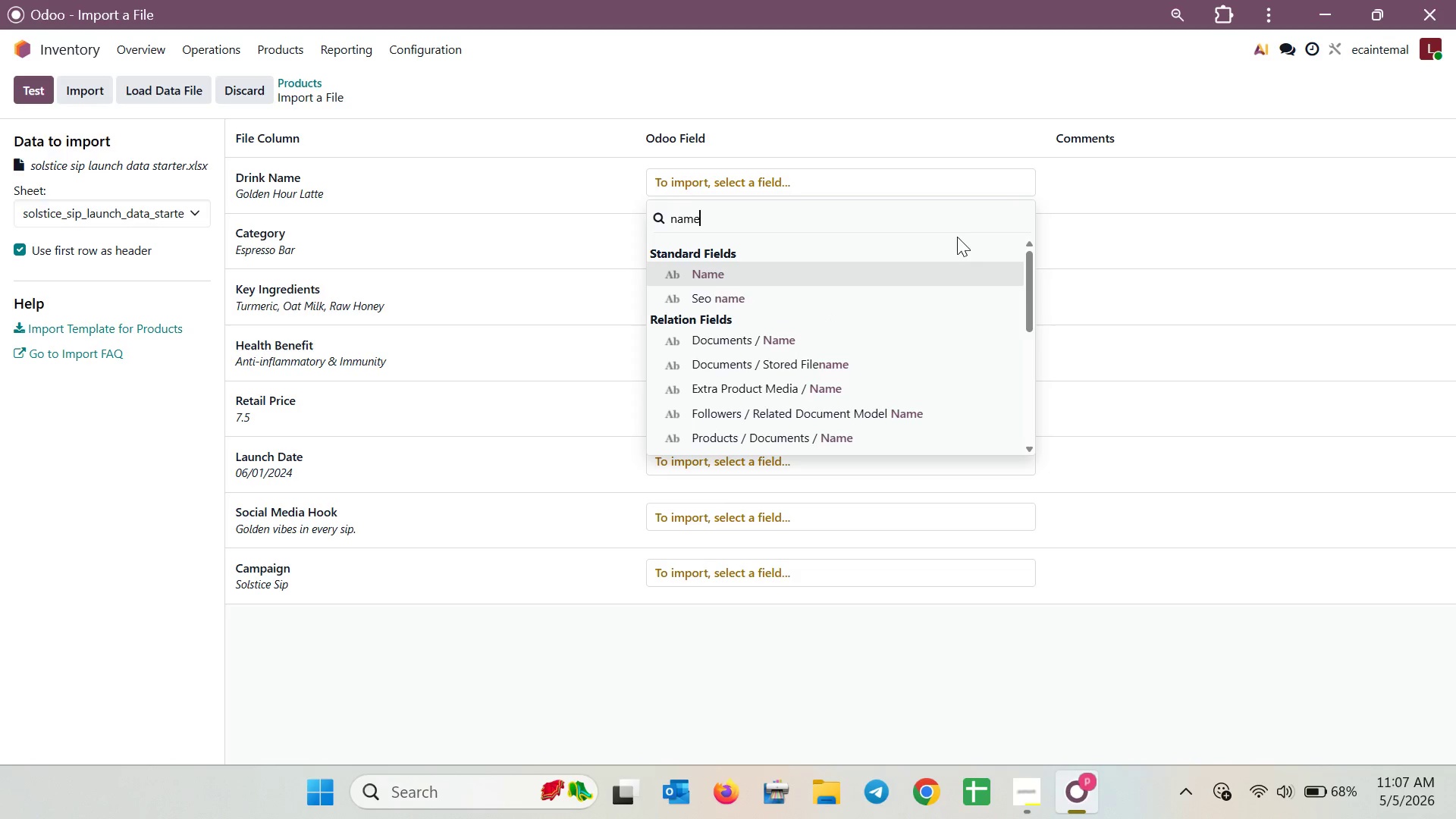 
left_click([914, 267])
 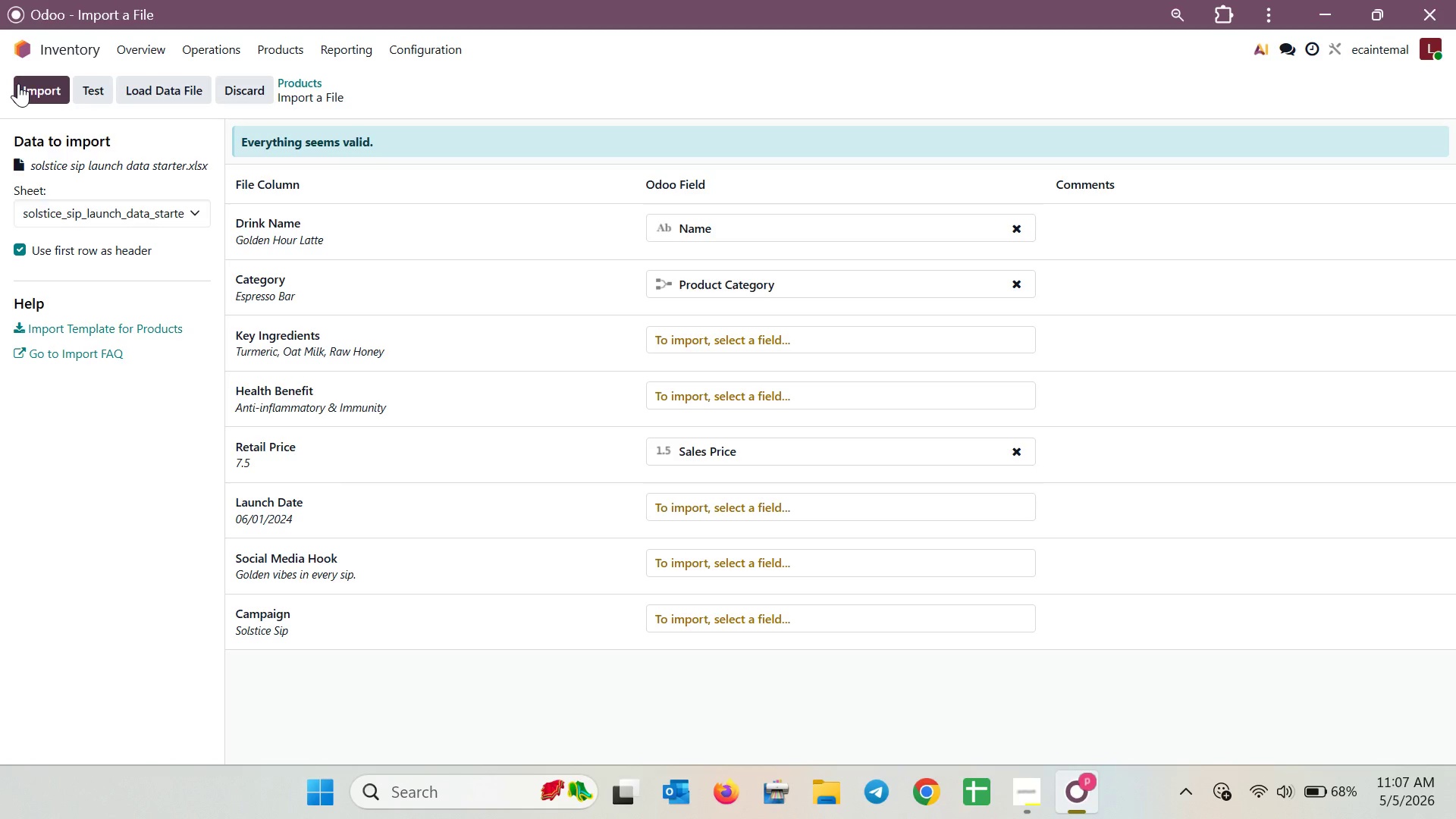 
left_click([55, 93])
 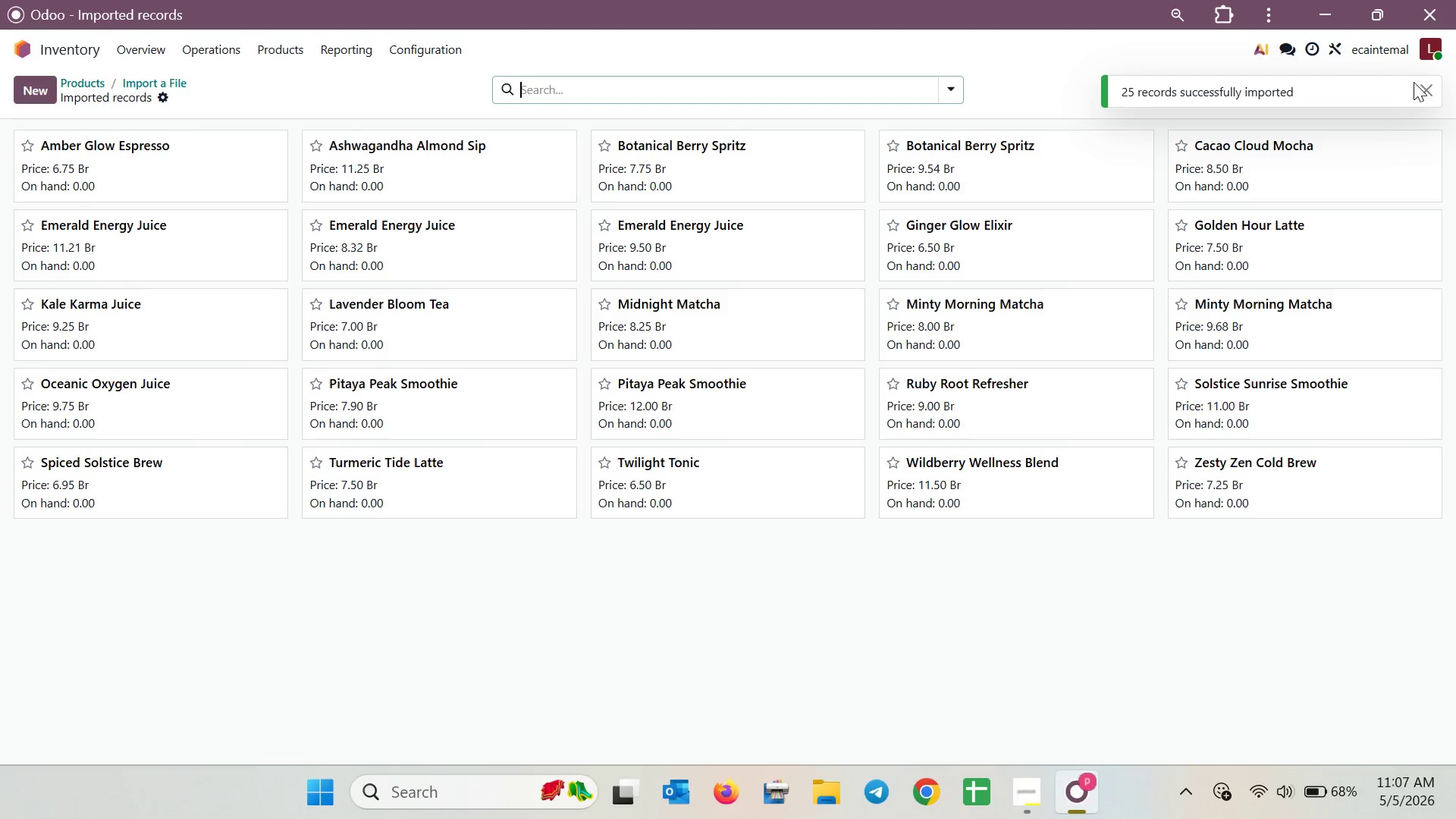 
wait(5.81)
 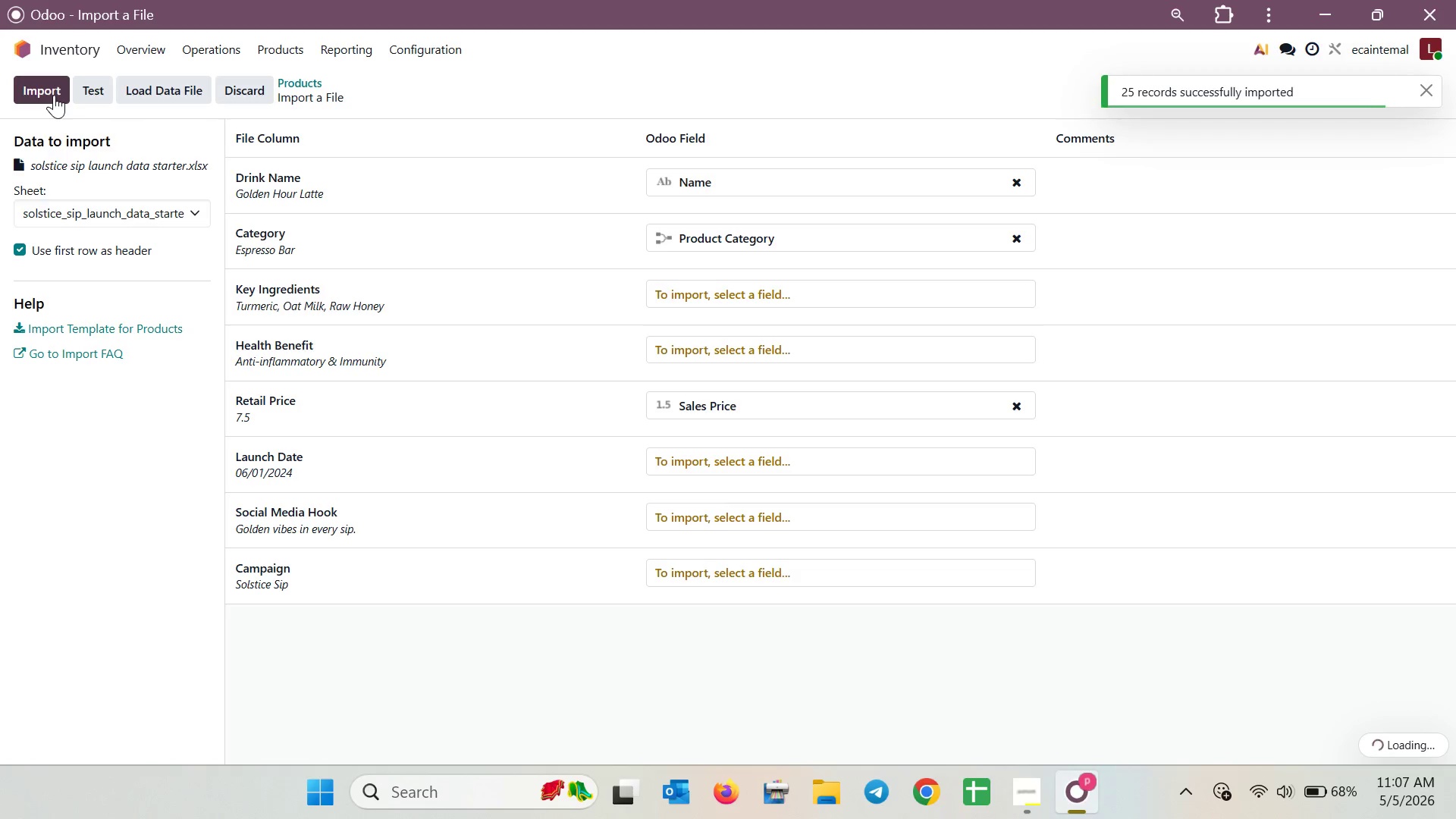 
double_click([1421, 85])
 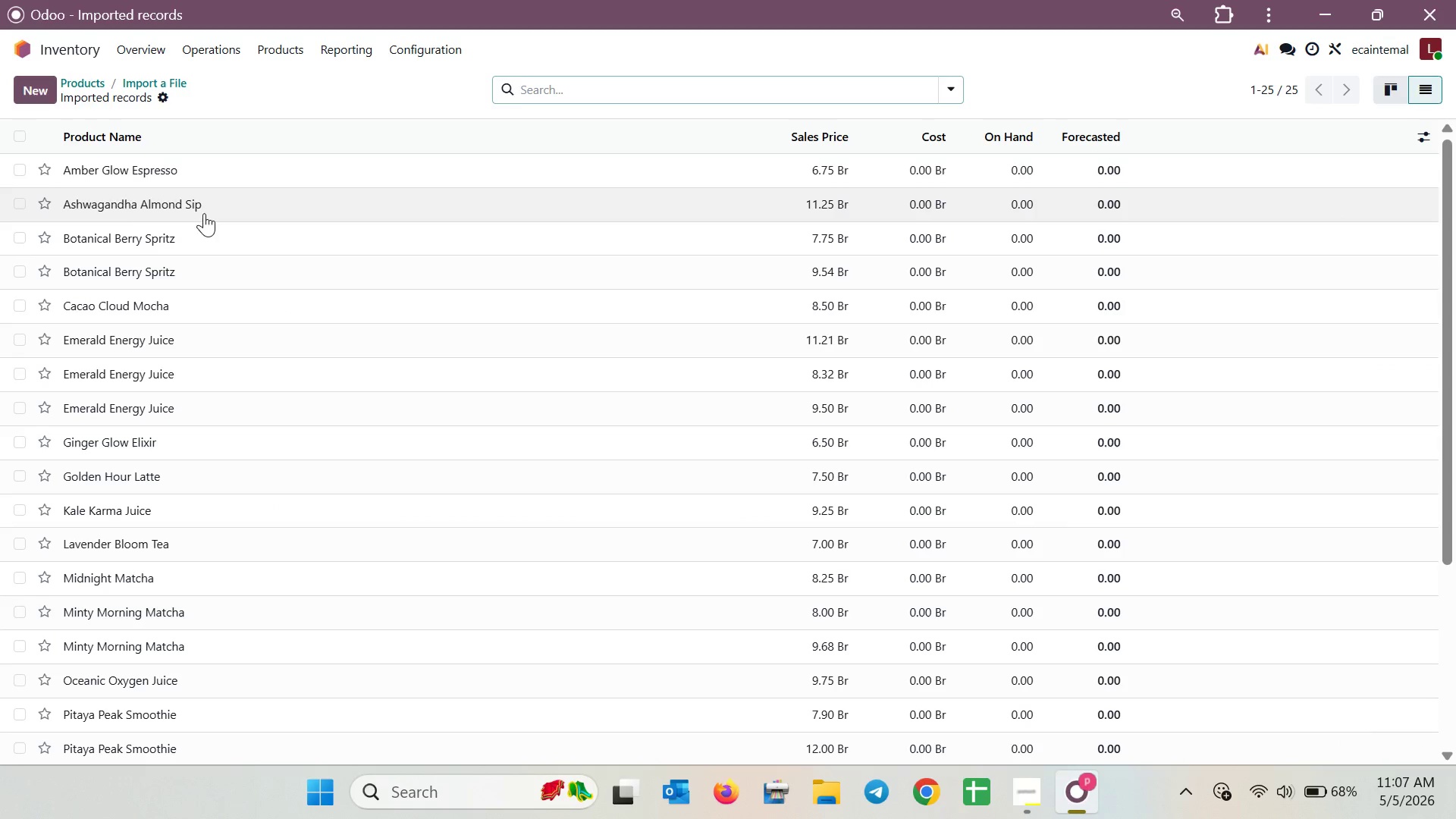 
left_click([15, 134])
 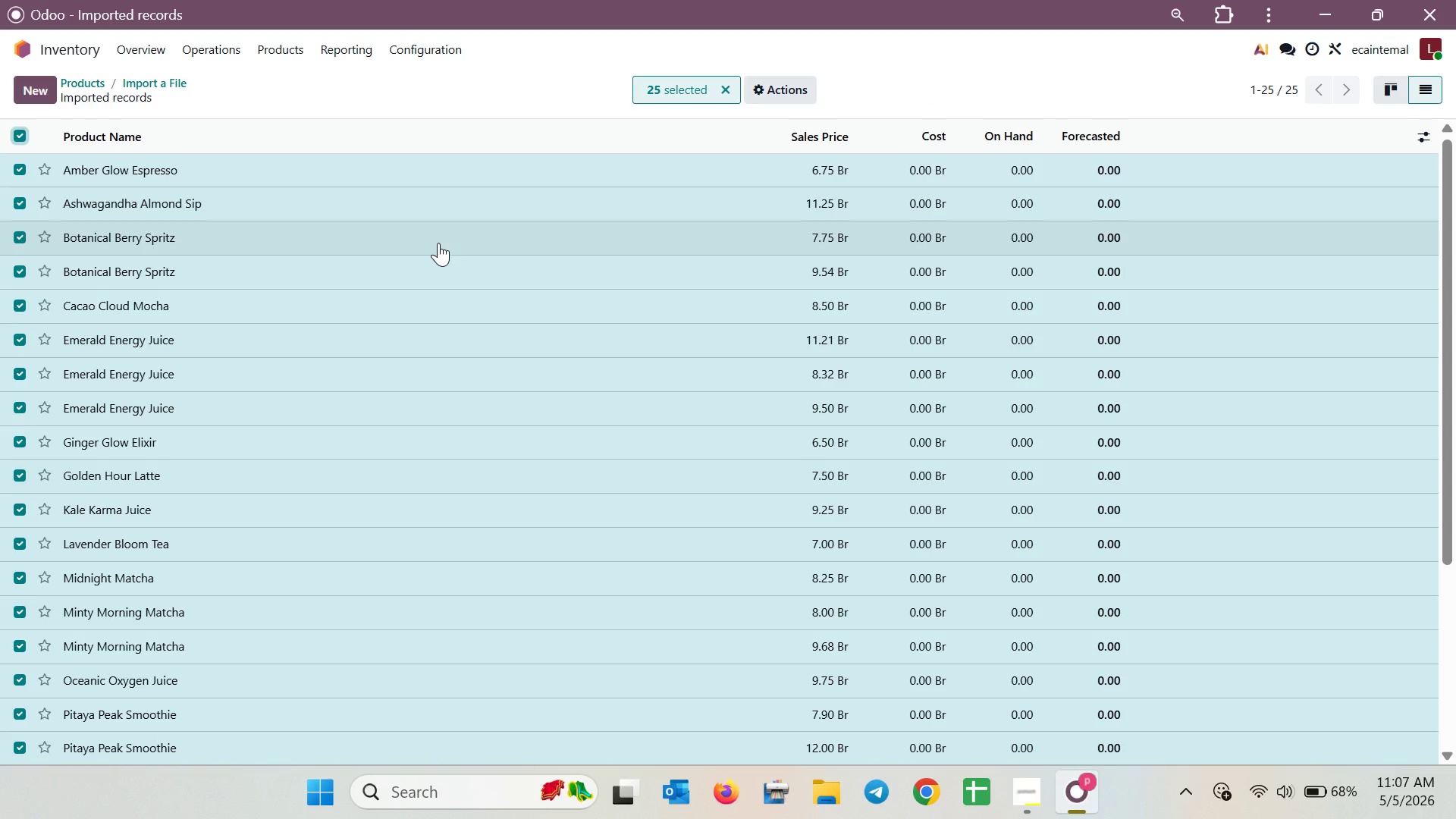 
scroll: coordinate [438, 243], scroll_direction: down, amount: 1.0
 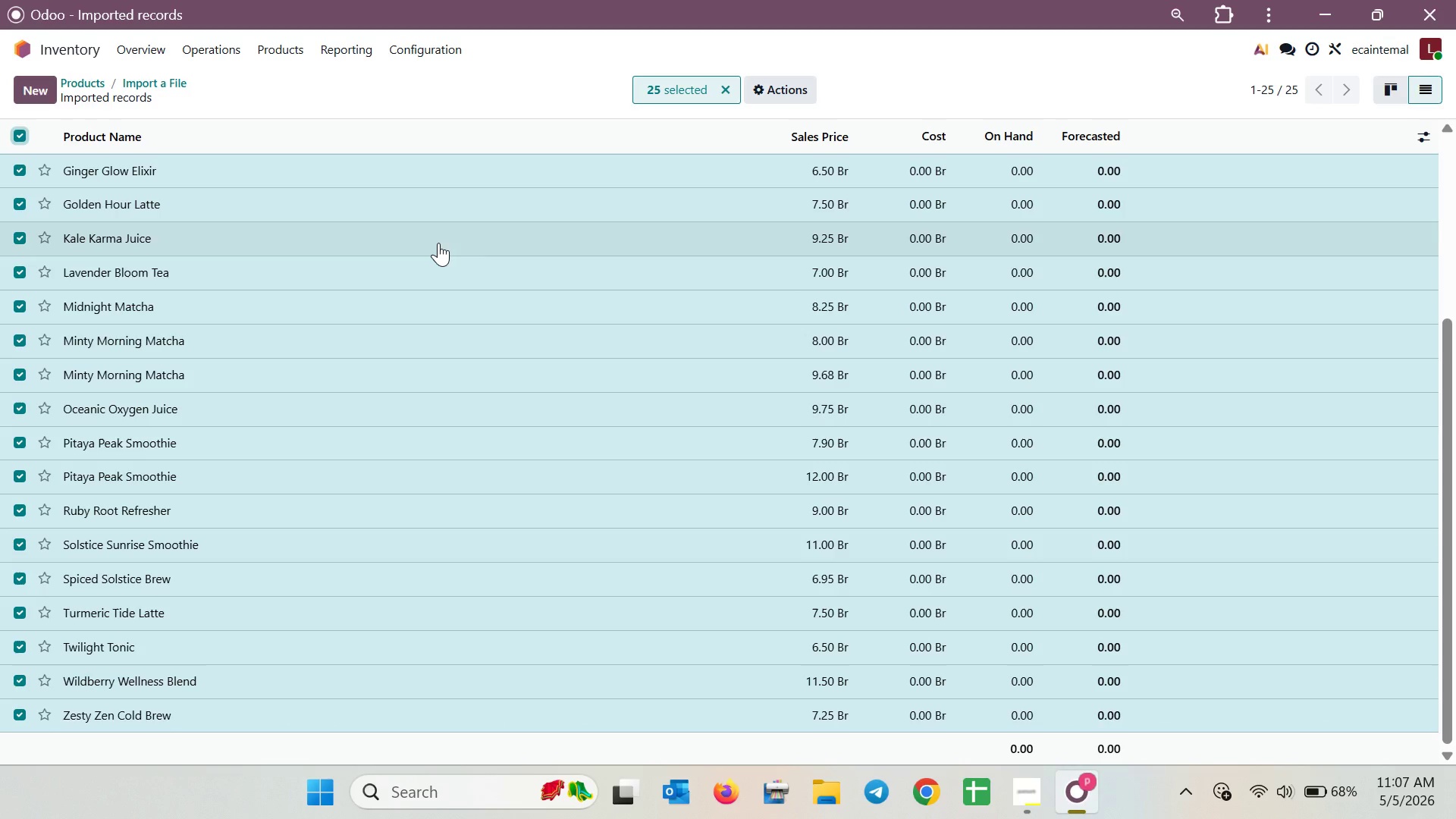 
scroll: coordinate [438, 243], scroll_direction: up, amount: 1.0
 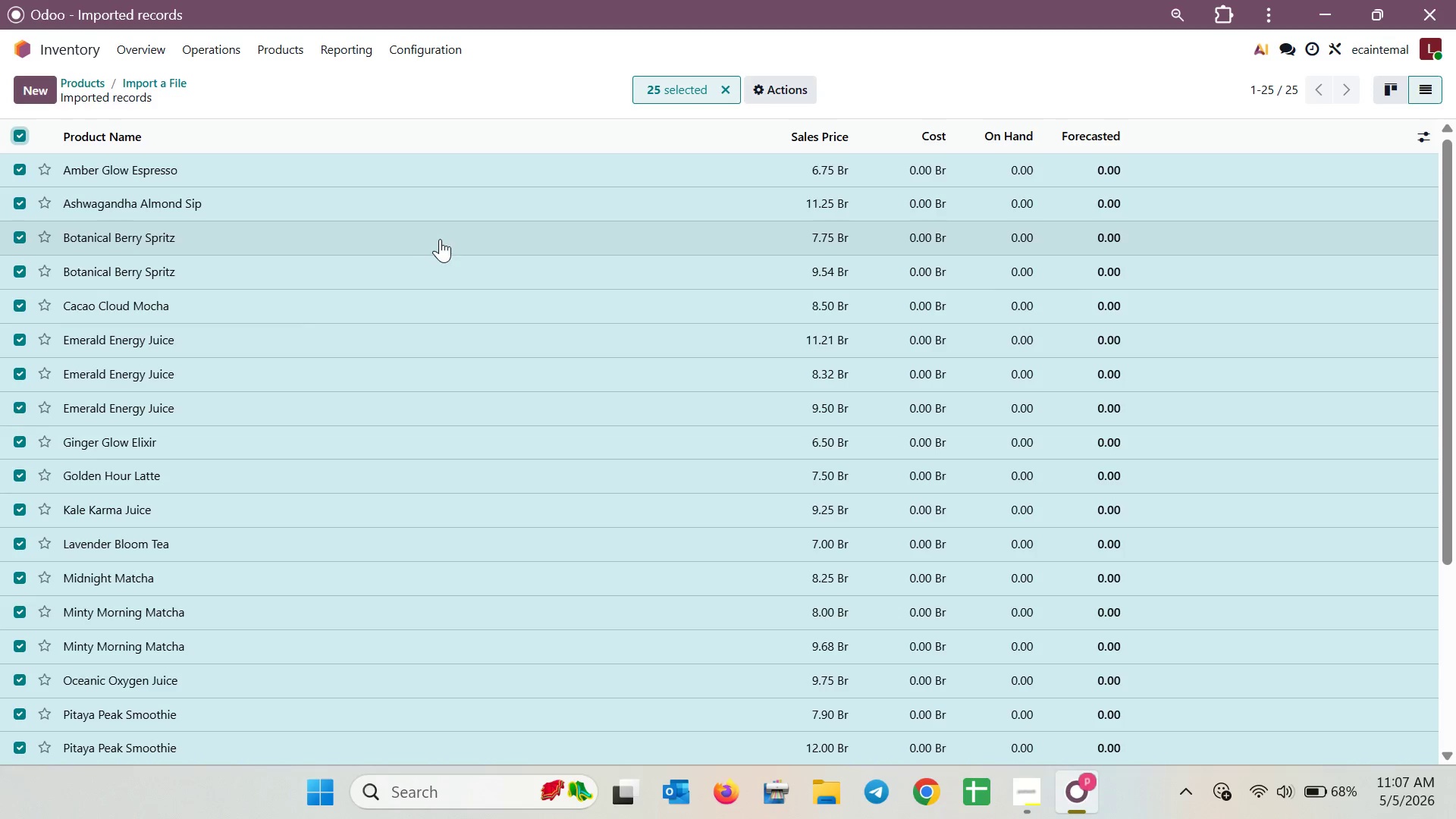 
mouse_move([758, 133])
 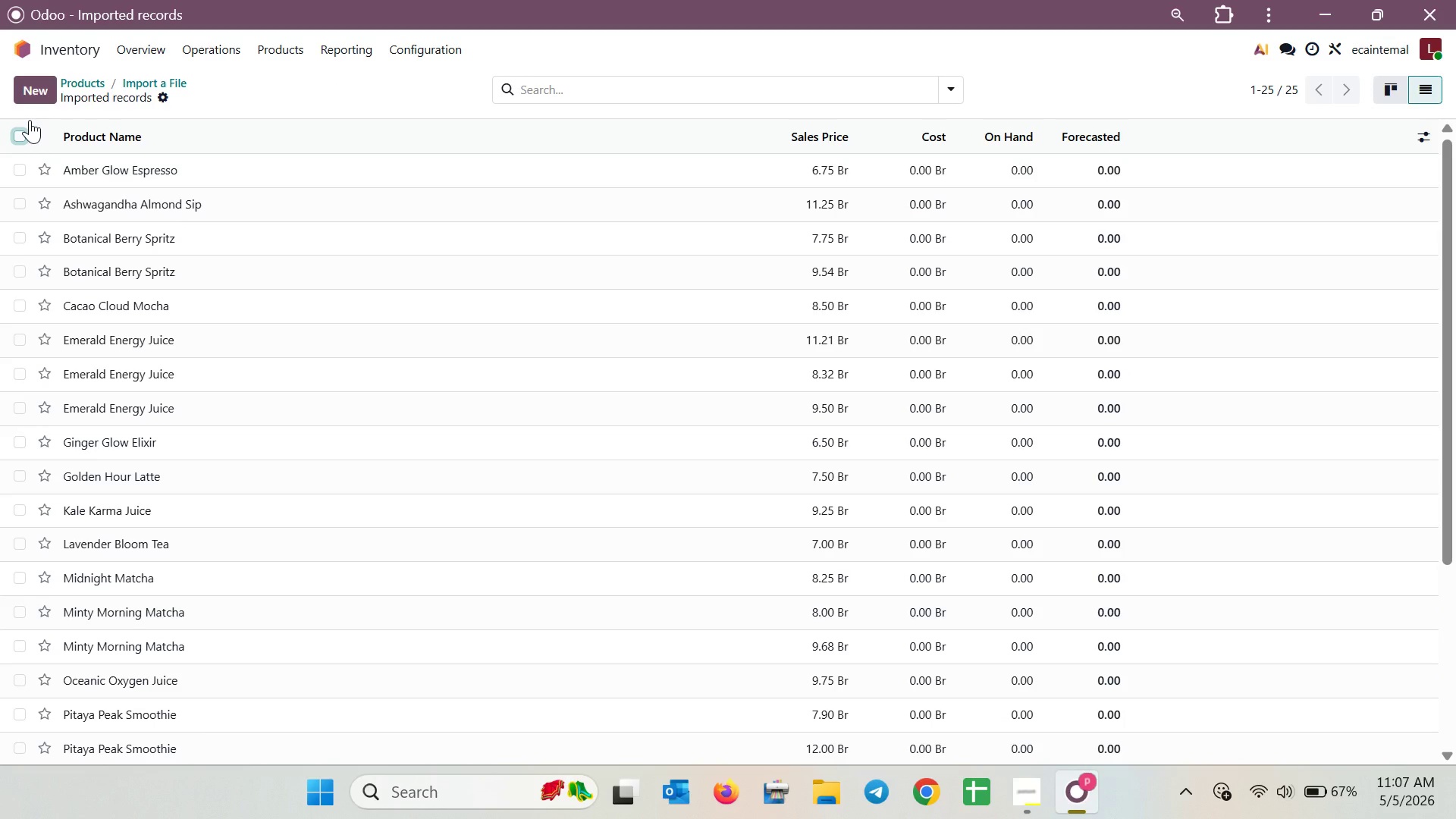 
wait(9.49)
 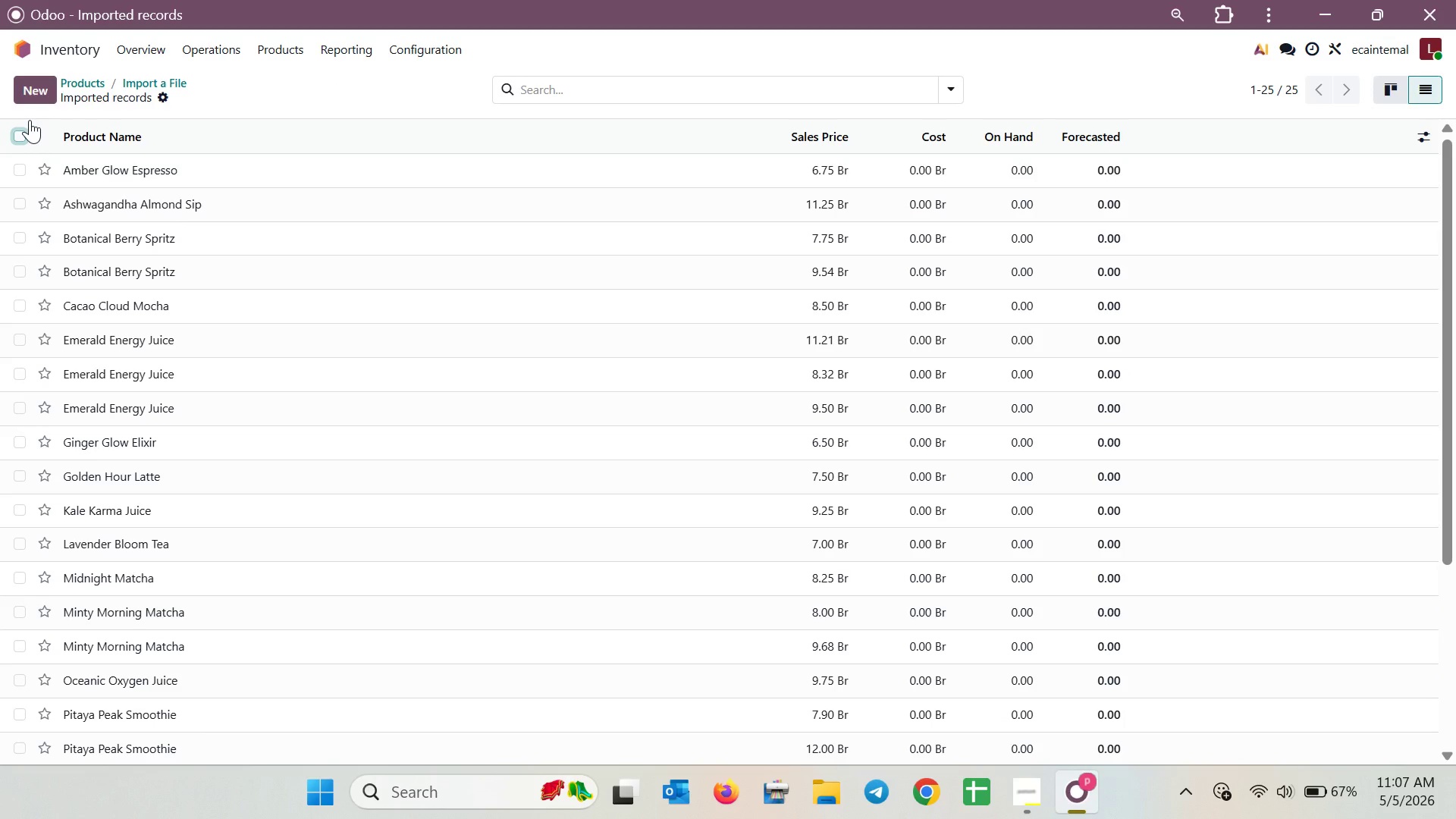 
left_click([85, 52])
 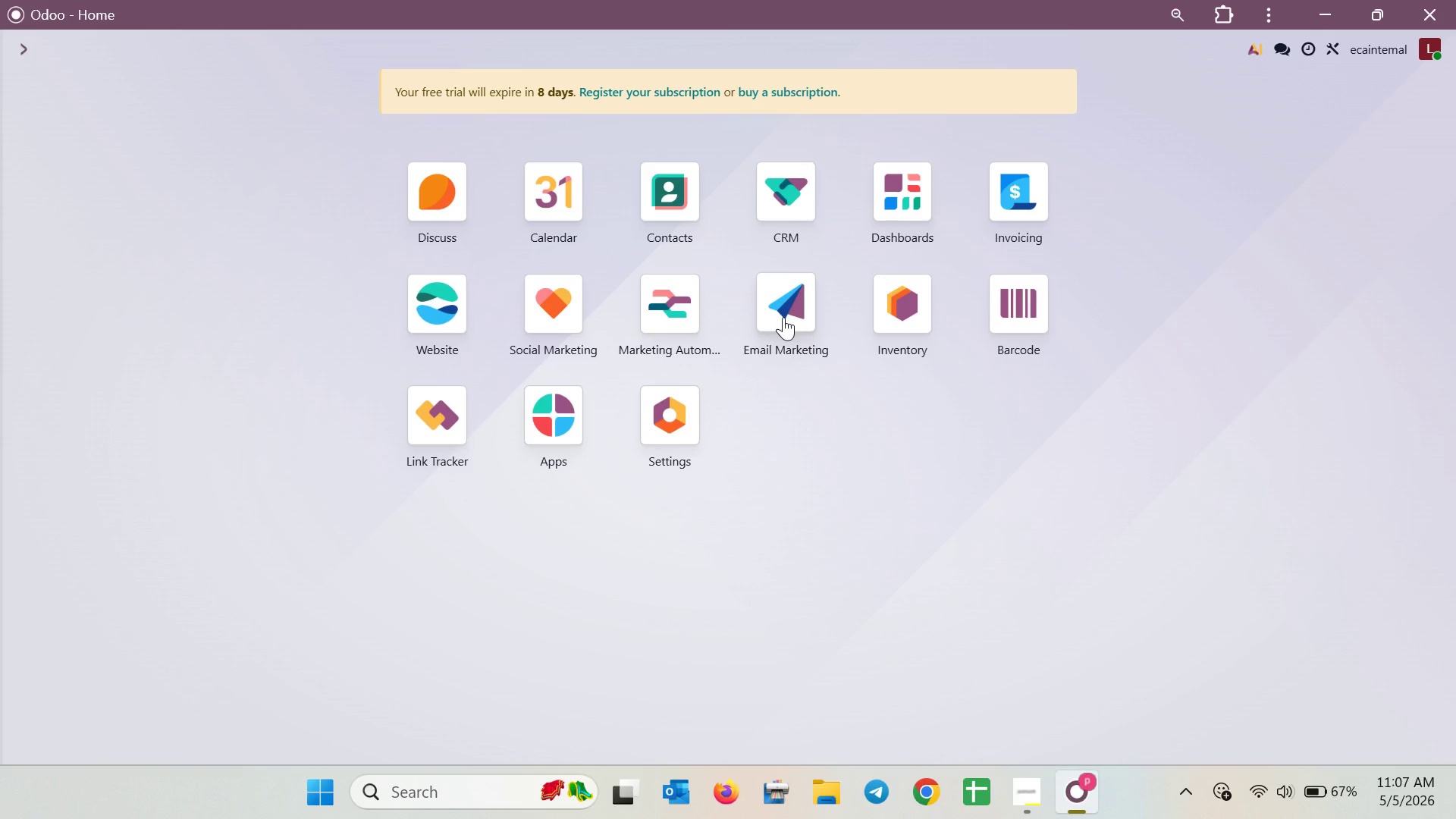 
left_click([784, 317])
 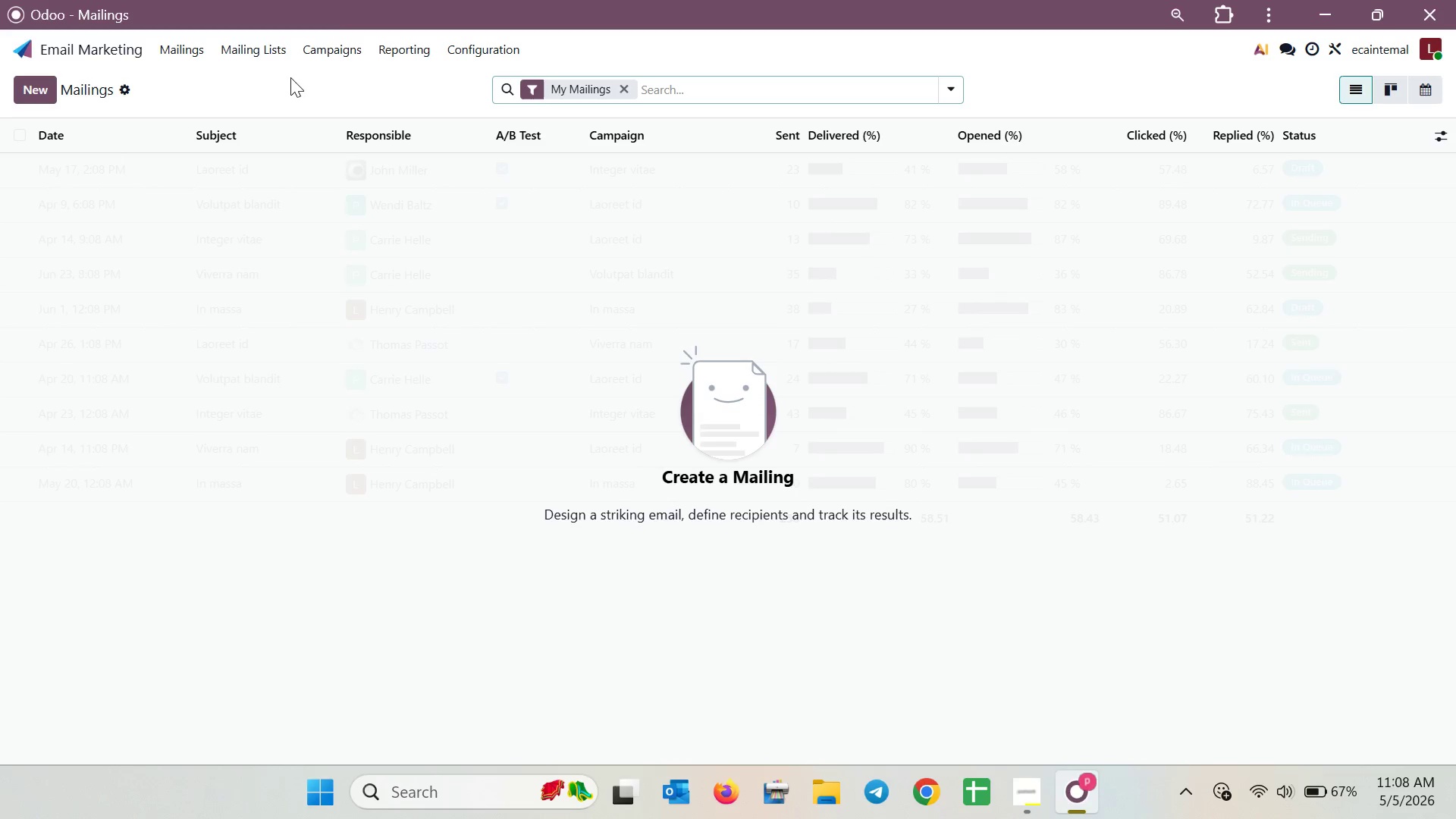 
left_click([193, 49])
 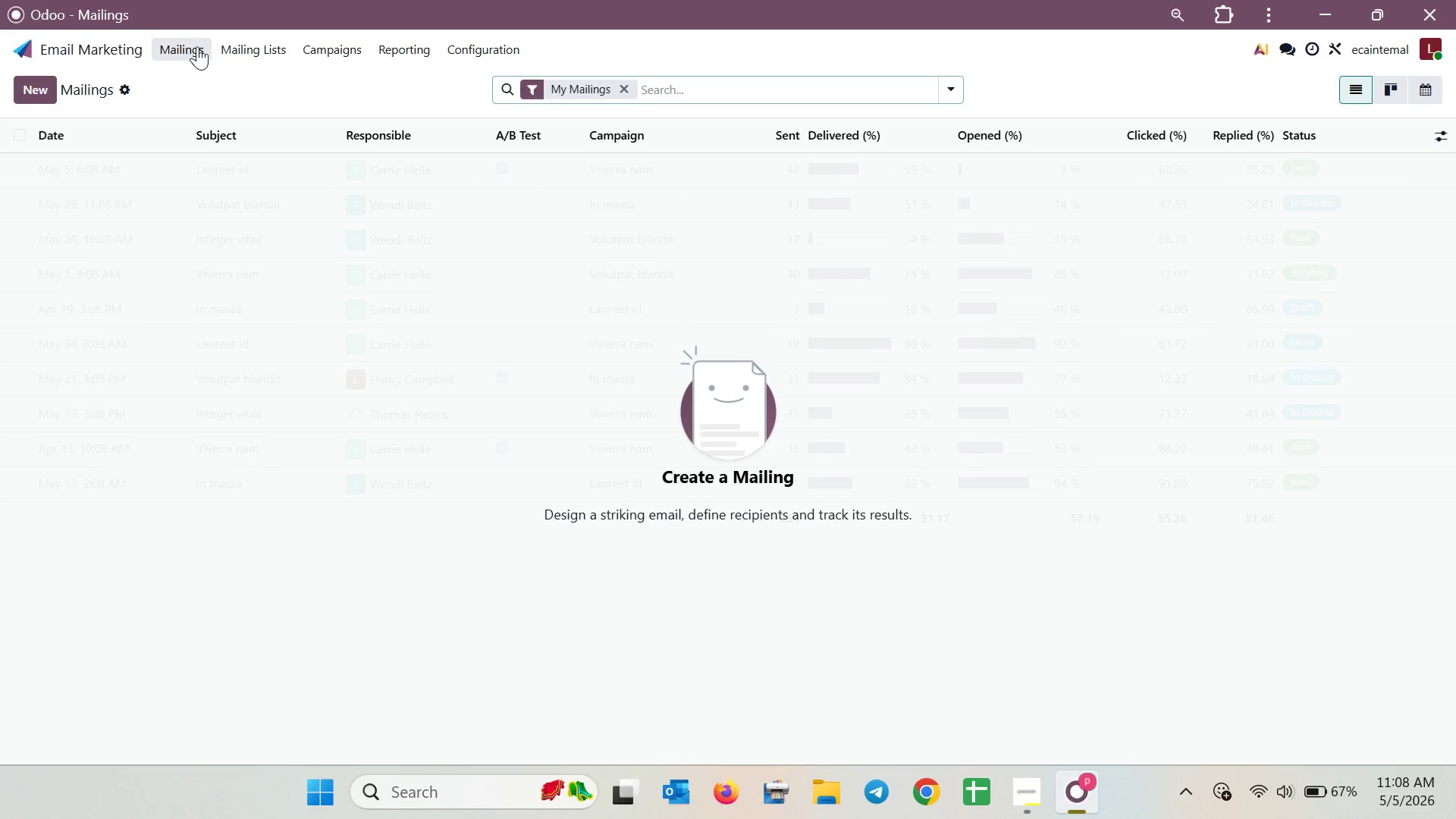 
left_click([238, 46])
 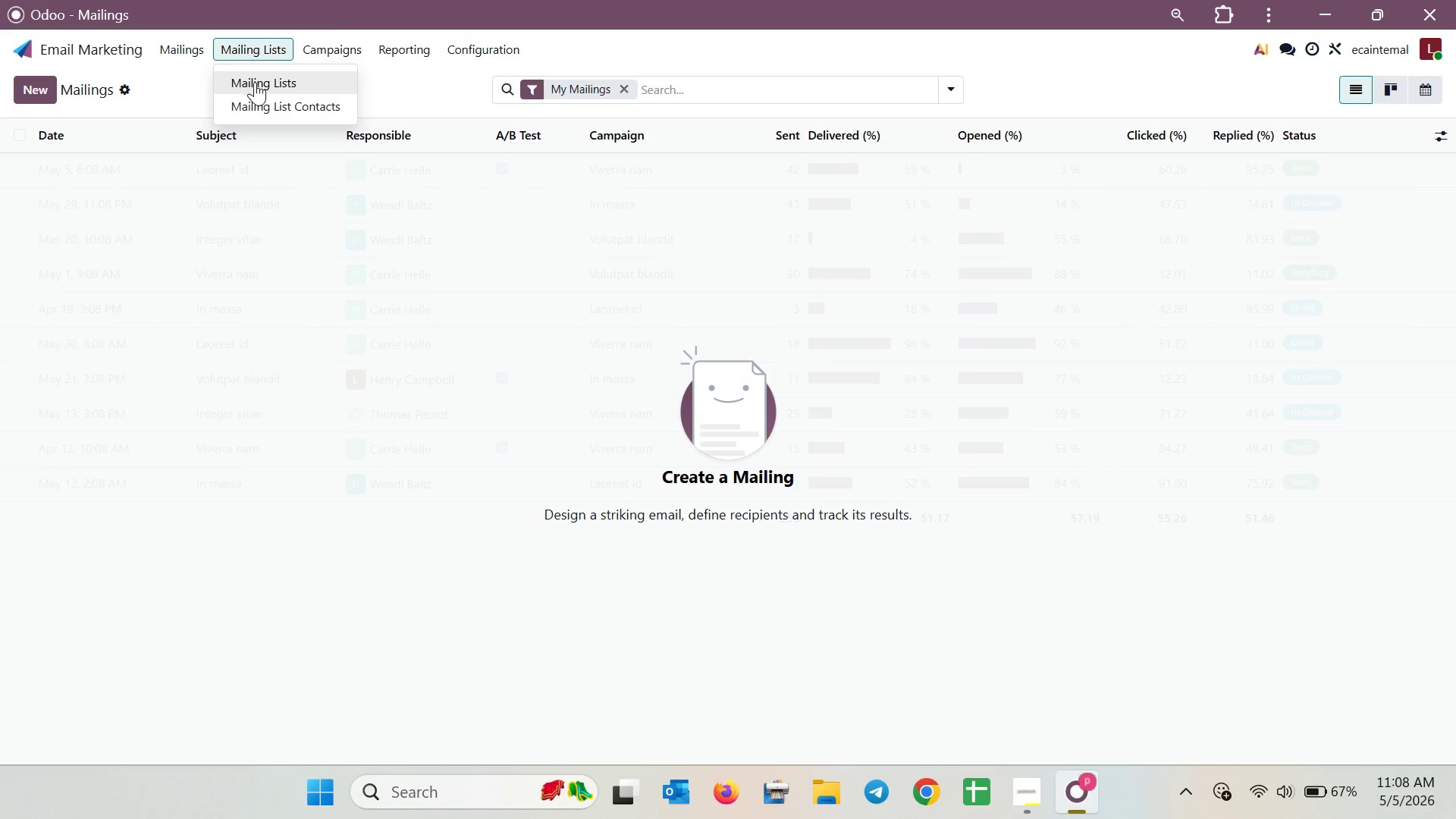 
left_click([255, 93])
 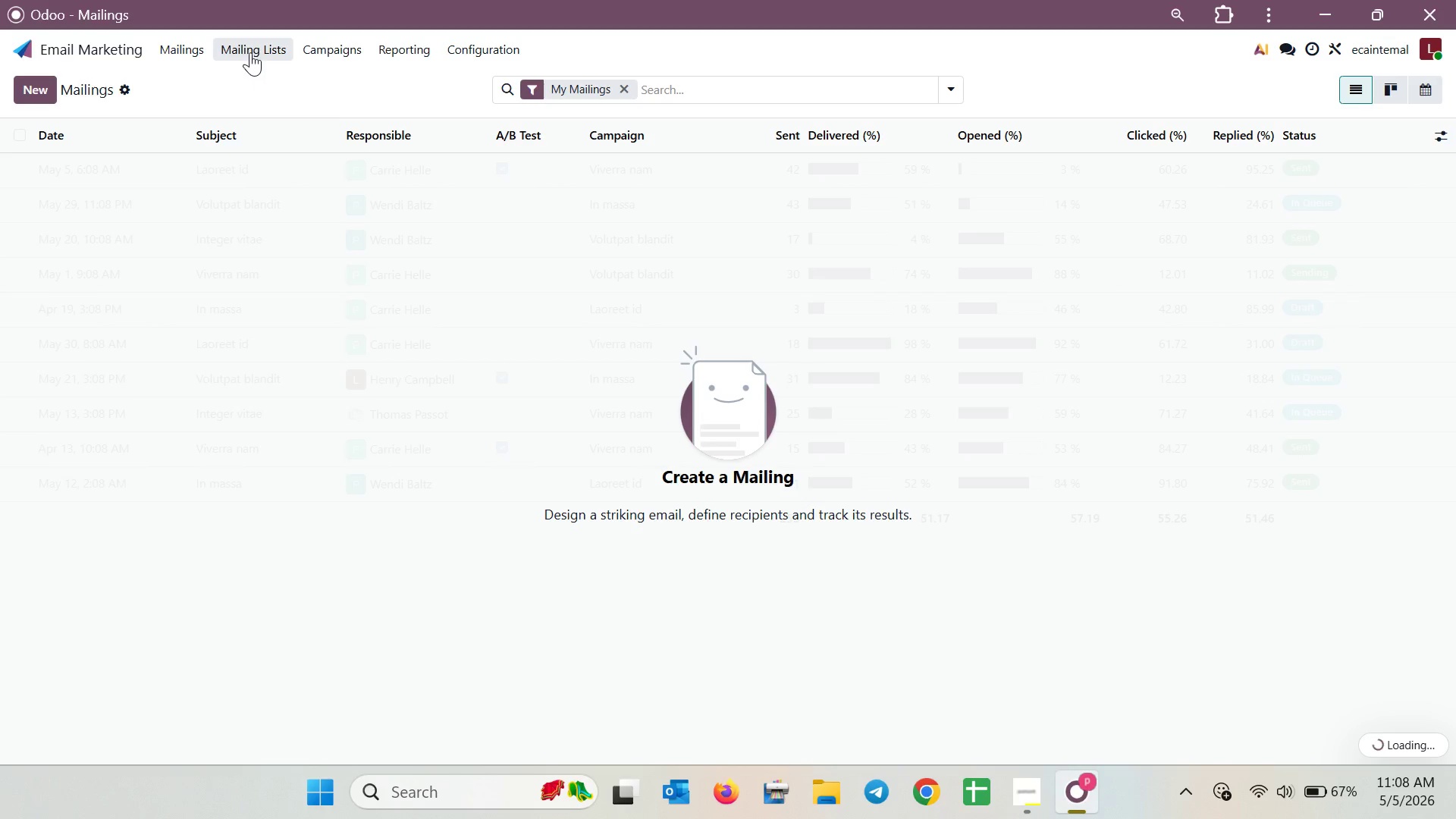 
left_click([250, 52])
 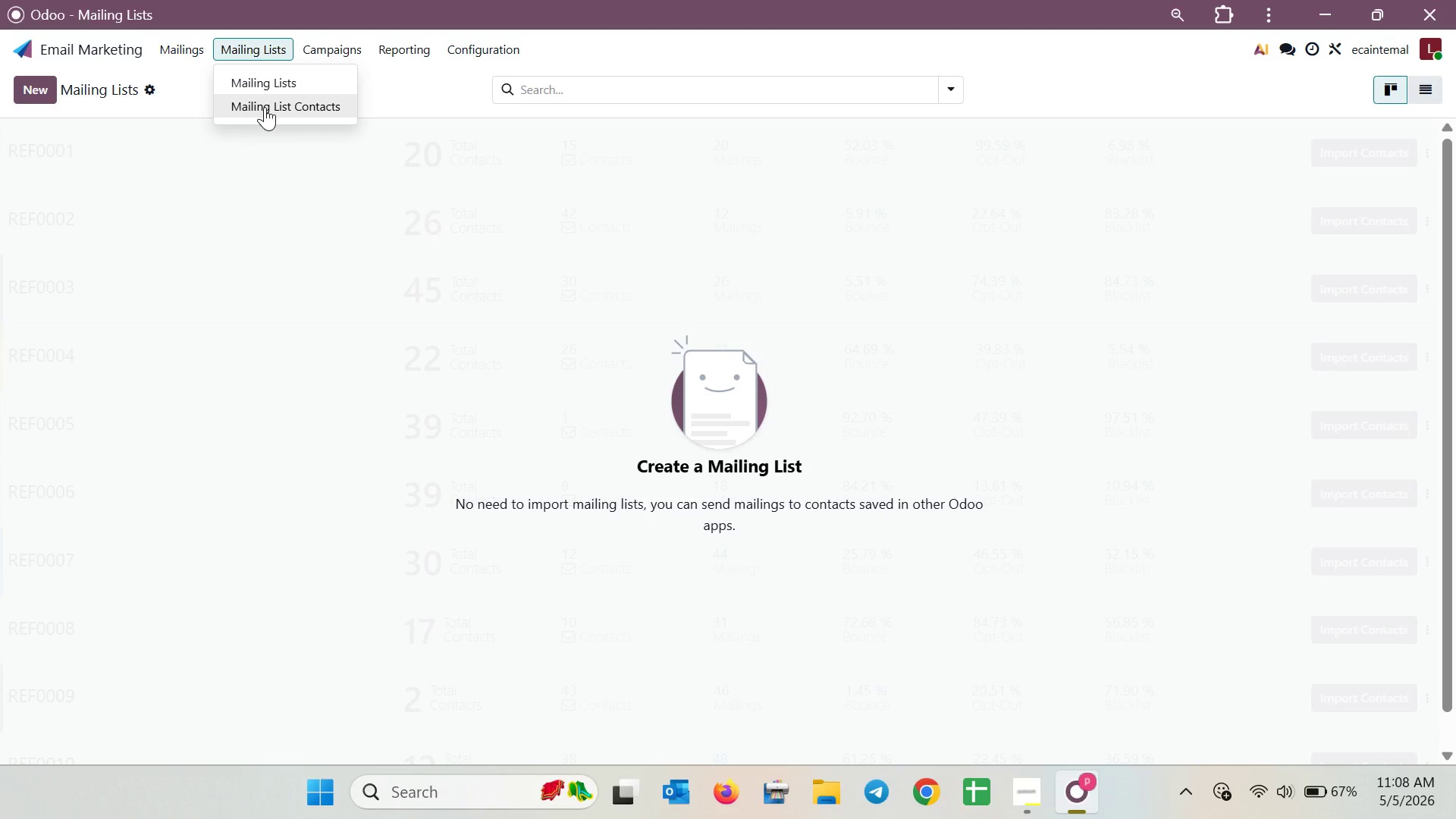 
wait(6.44)
 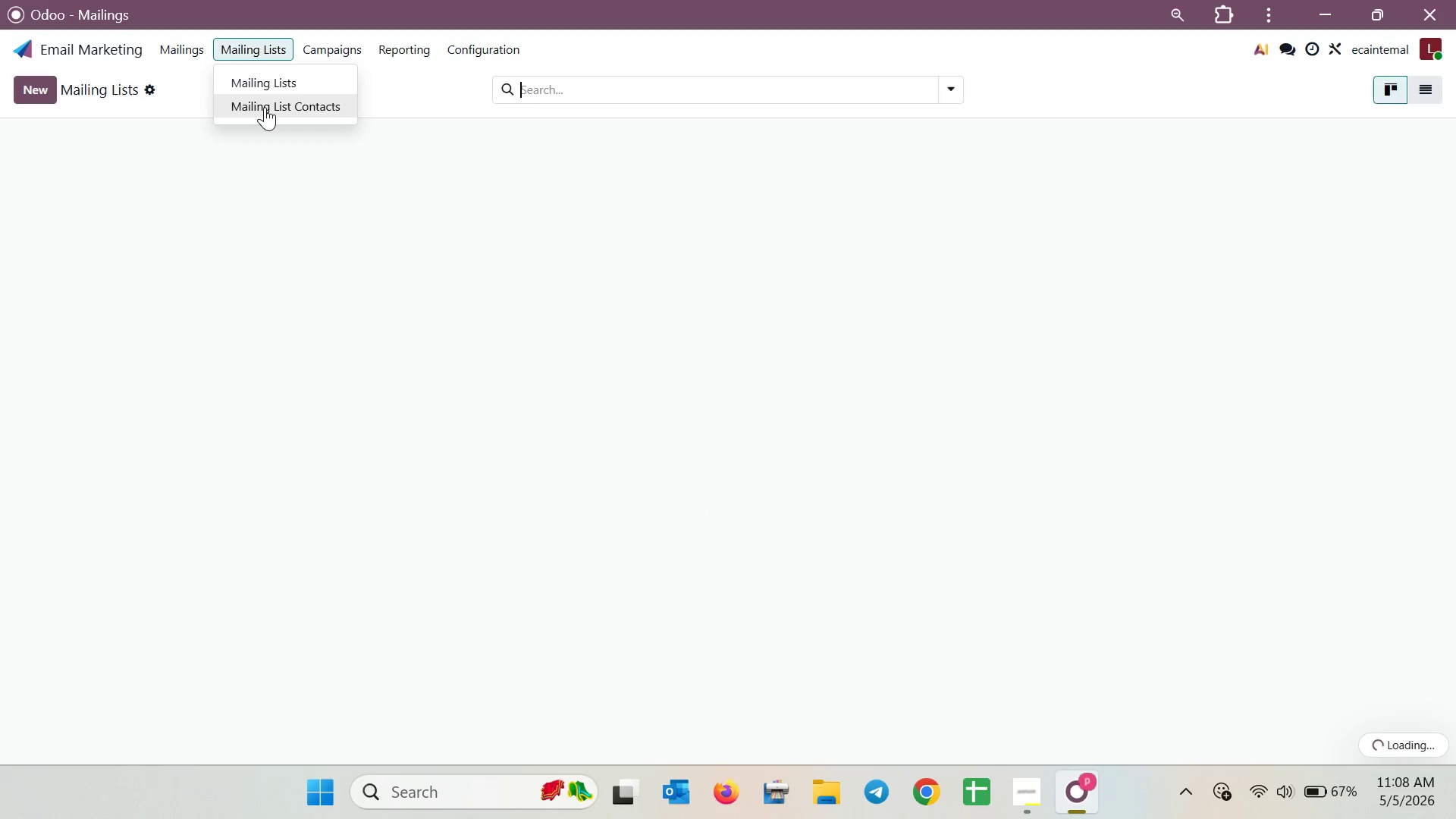 
left_click([265, 107])
 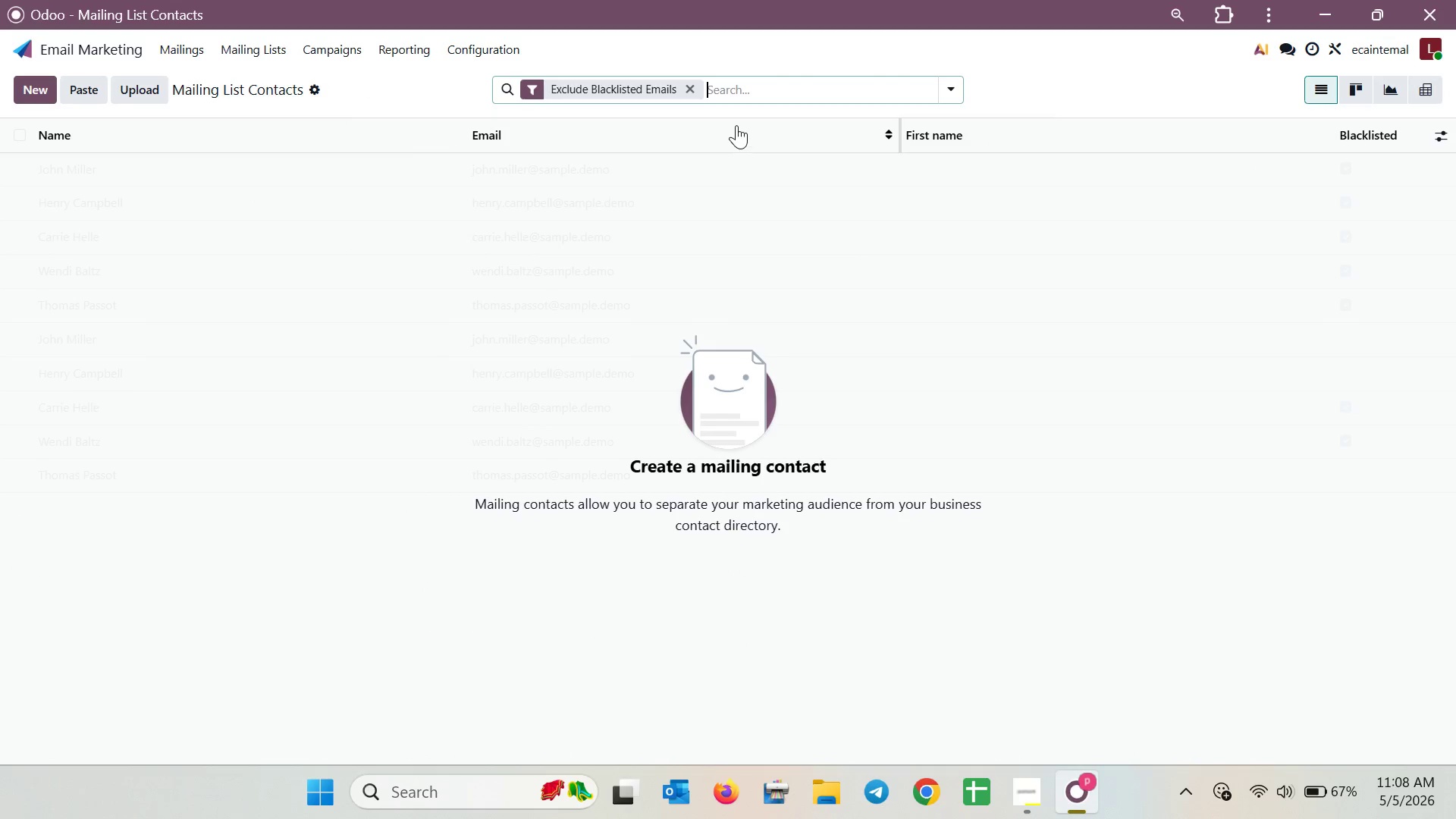 
left_click([694, 91])
 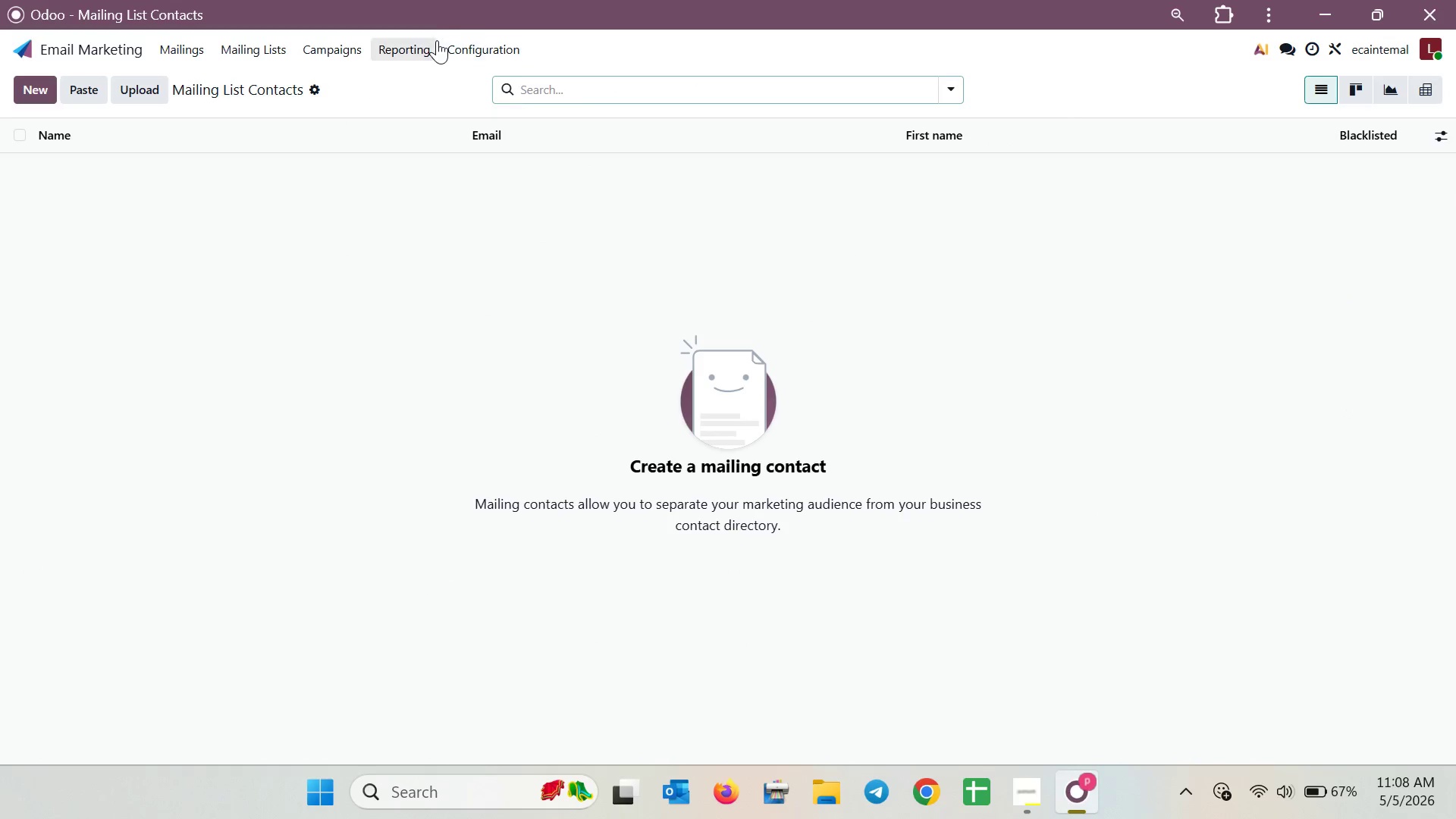 
left_click([356, 42])
 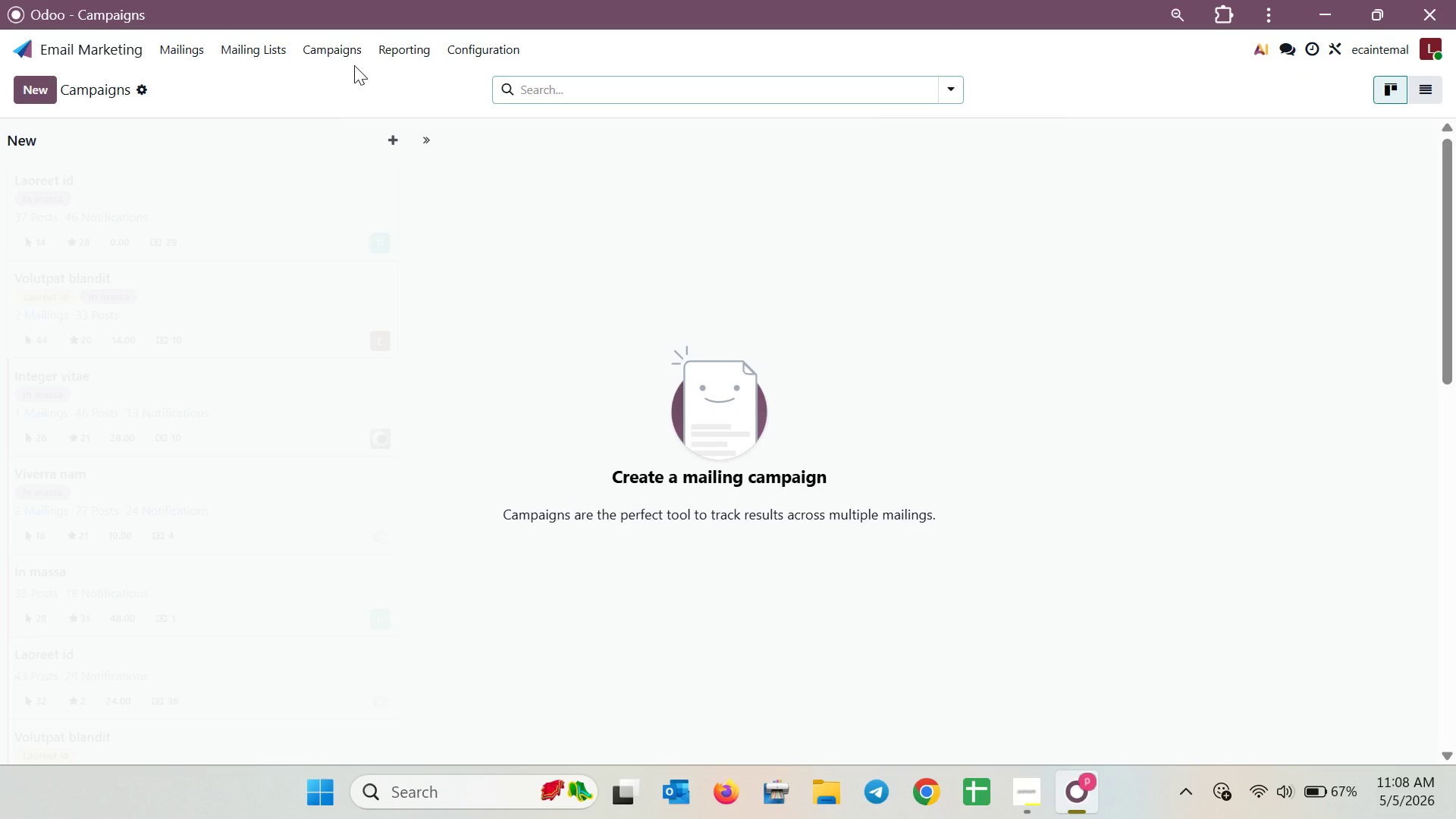 
wait(12.62)
 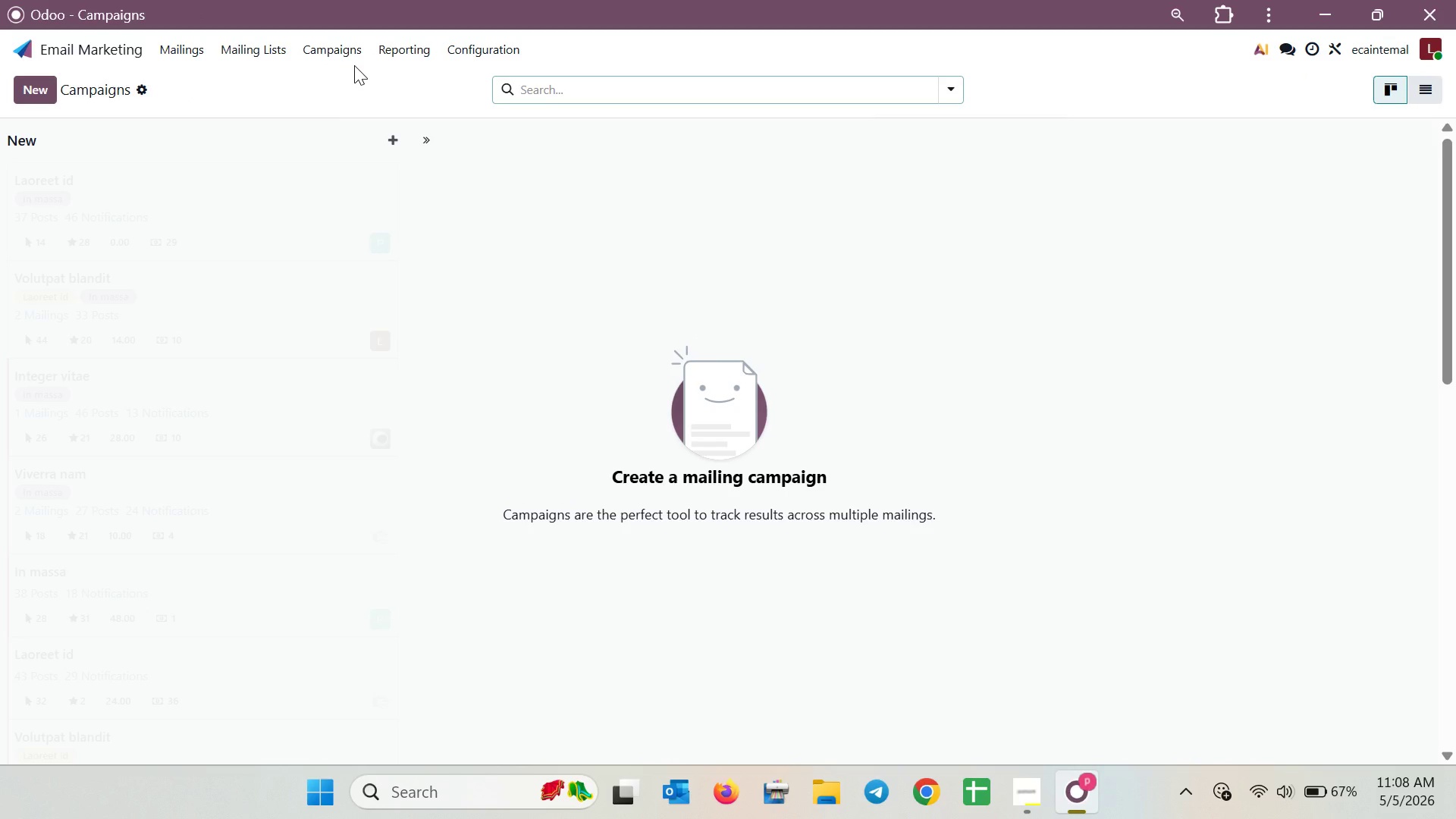 
left_click([27, 93])
 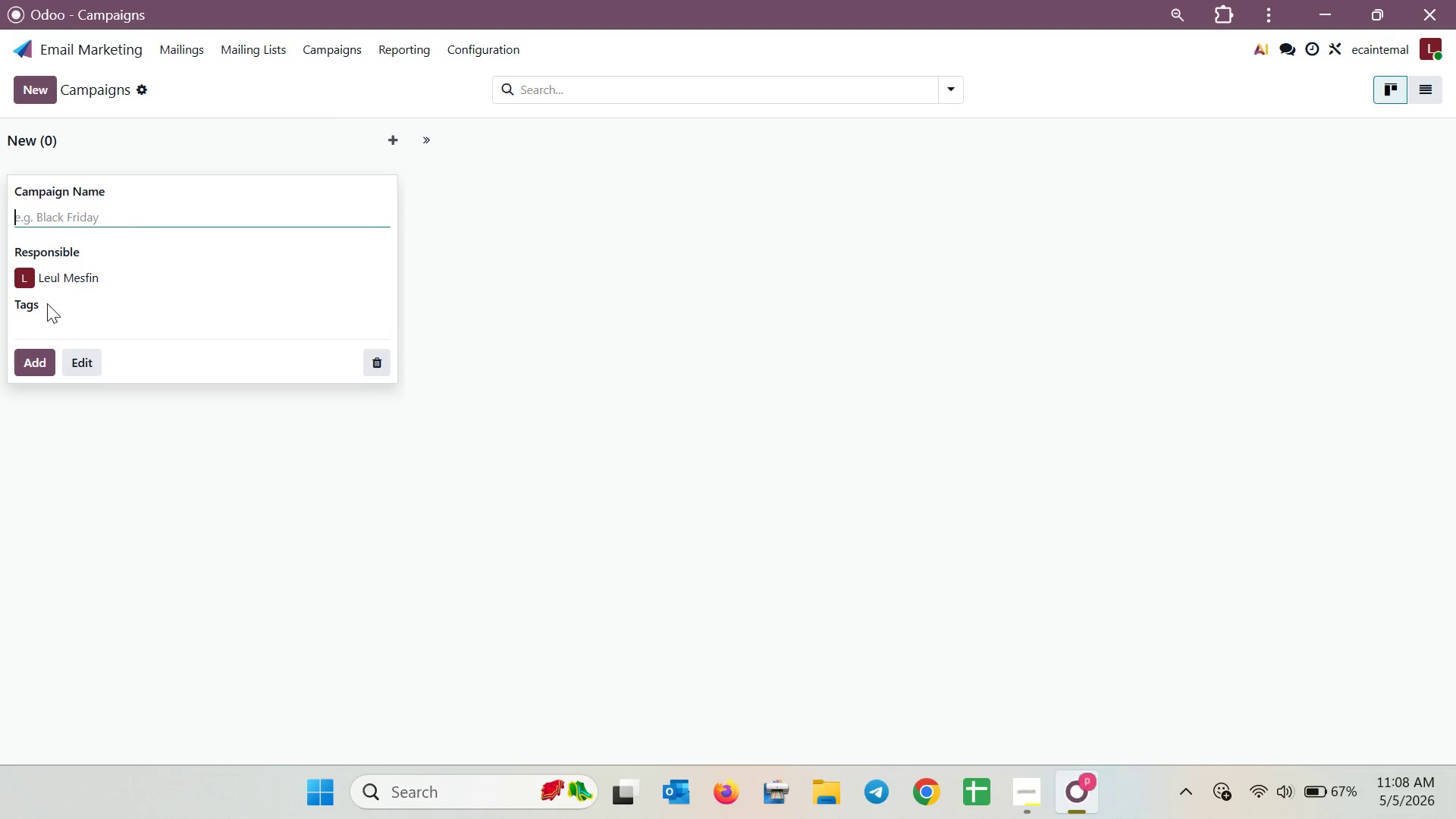 
wait(5.56)
 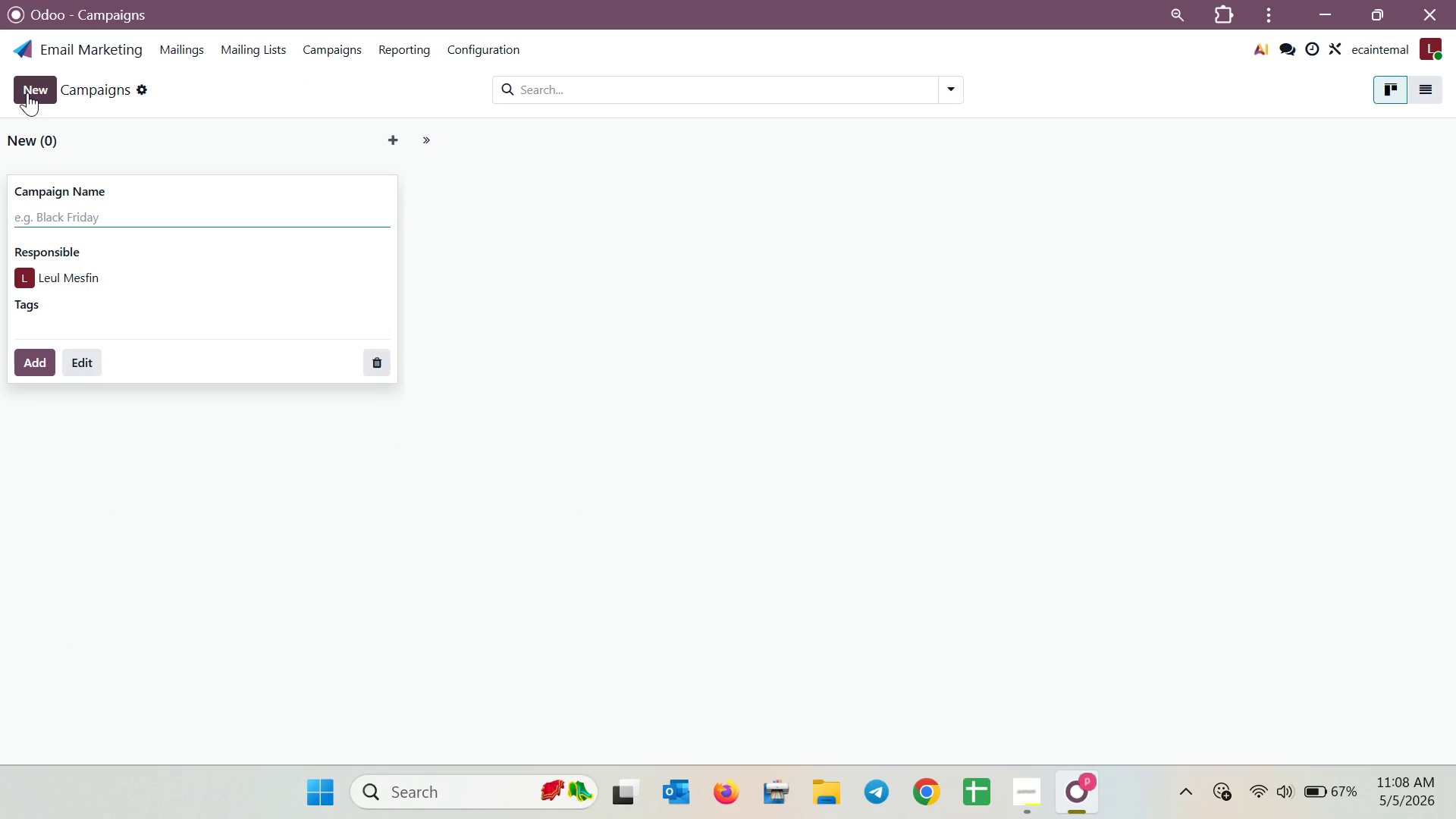 
left_click([73, 300])
 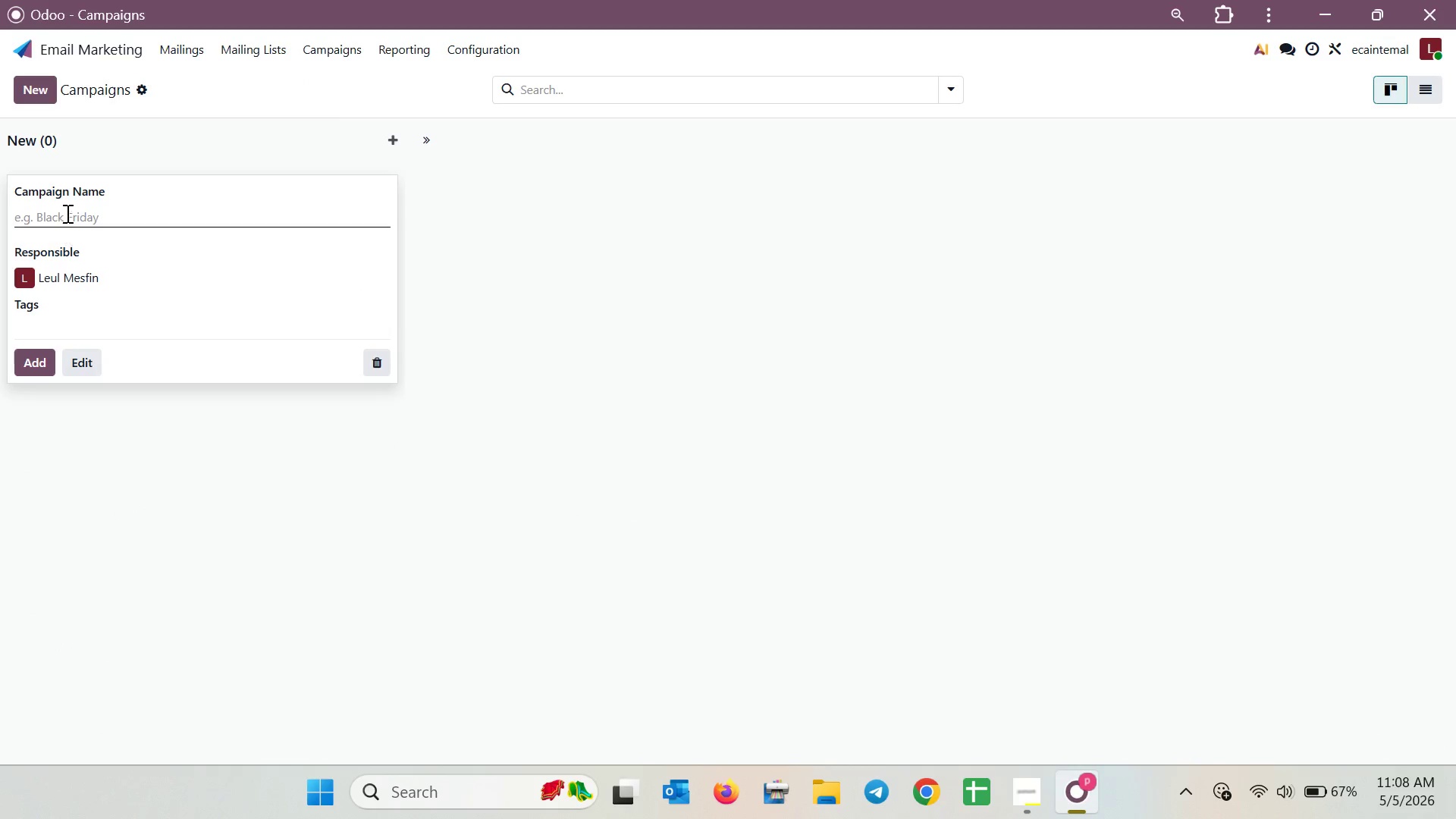 
left_click([66, 210])
 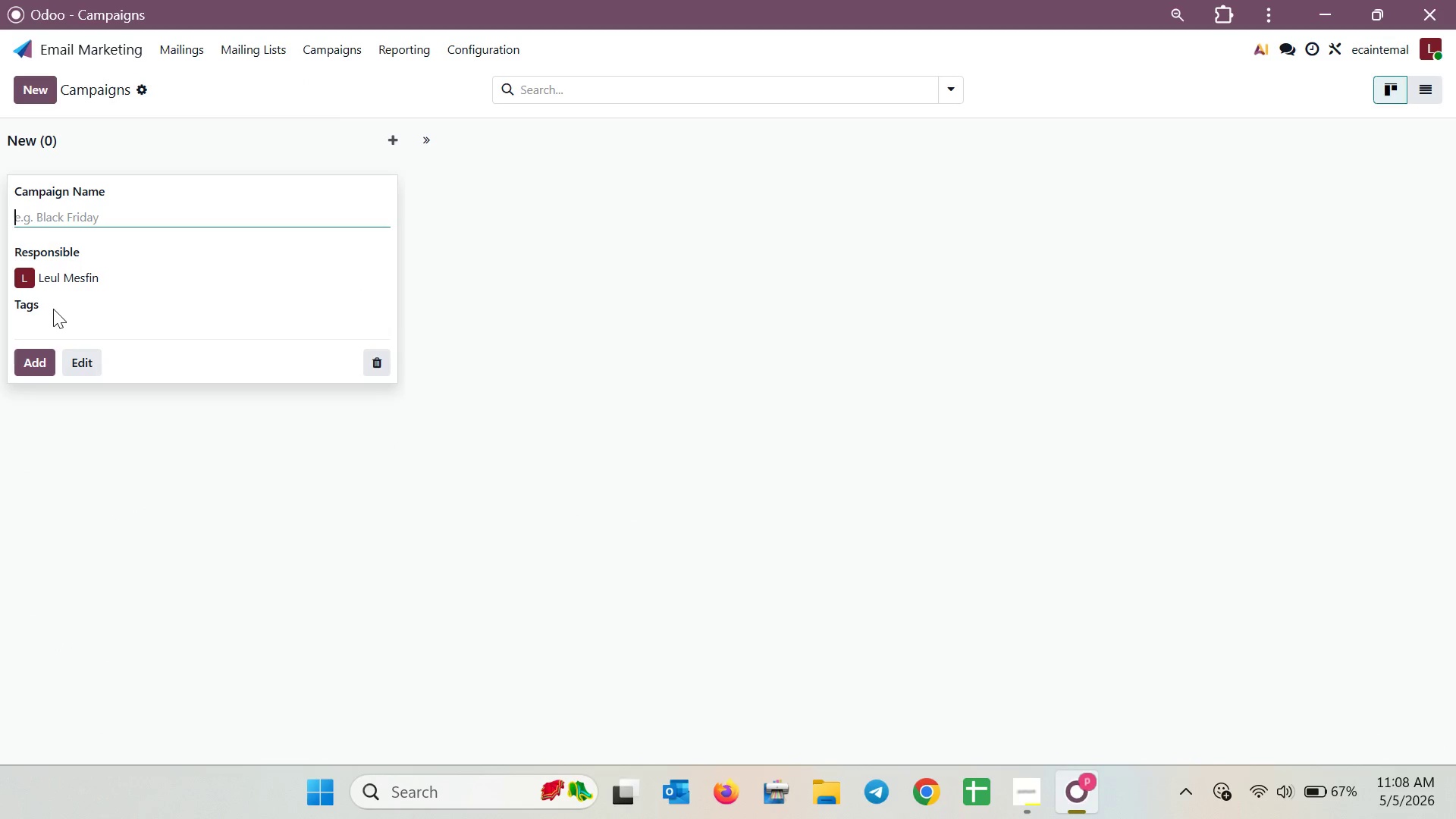 
left_click([53, 317])
 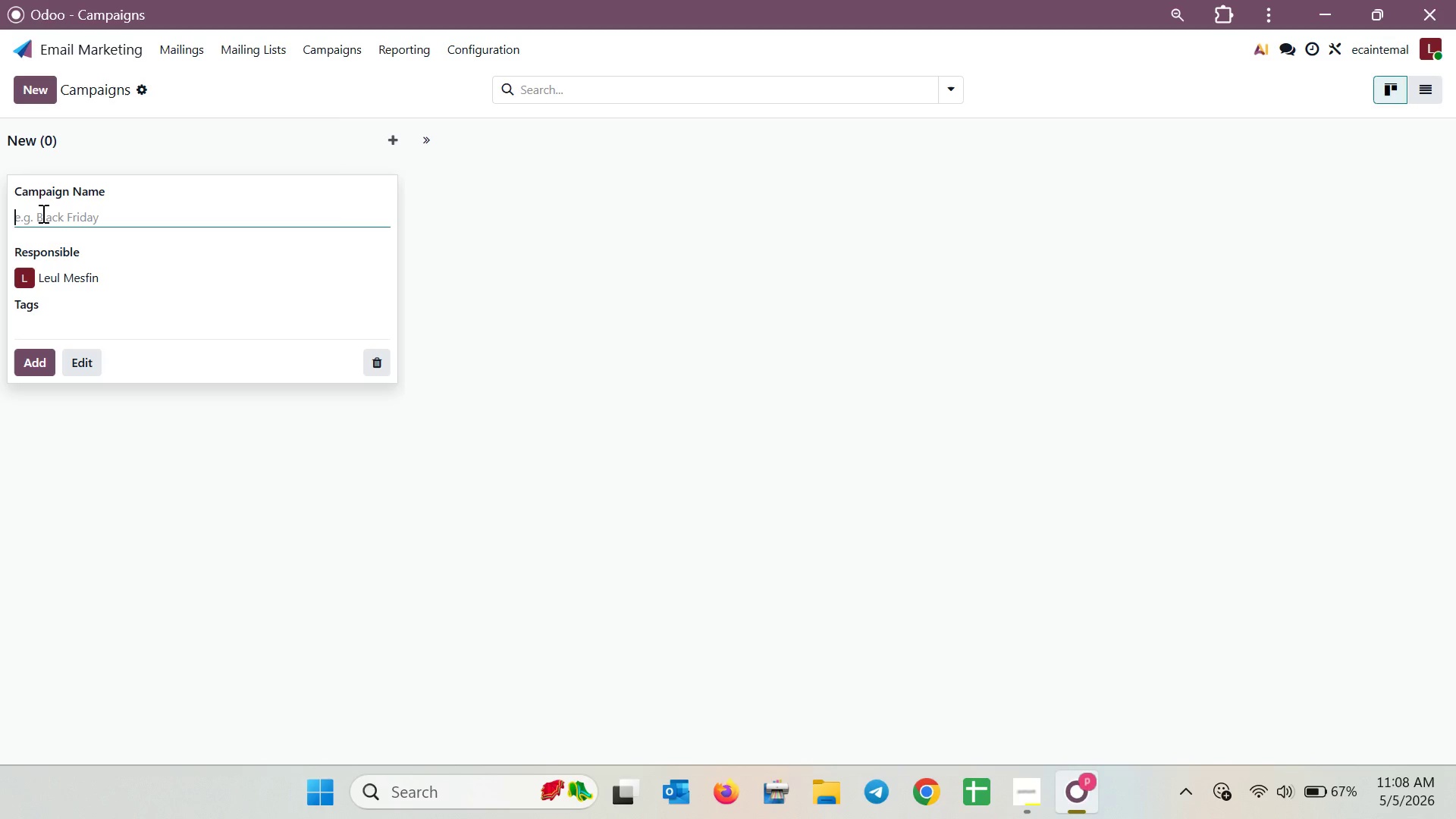 
key(H)
 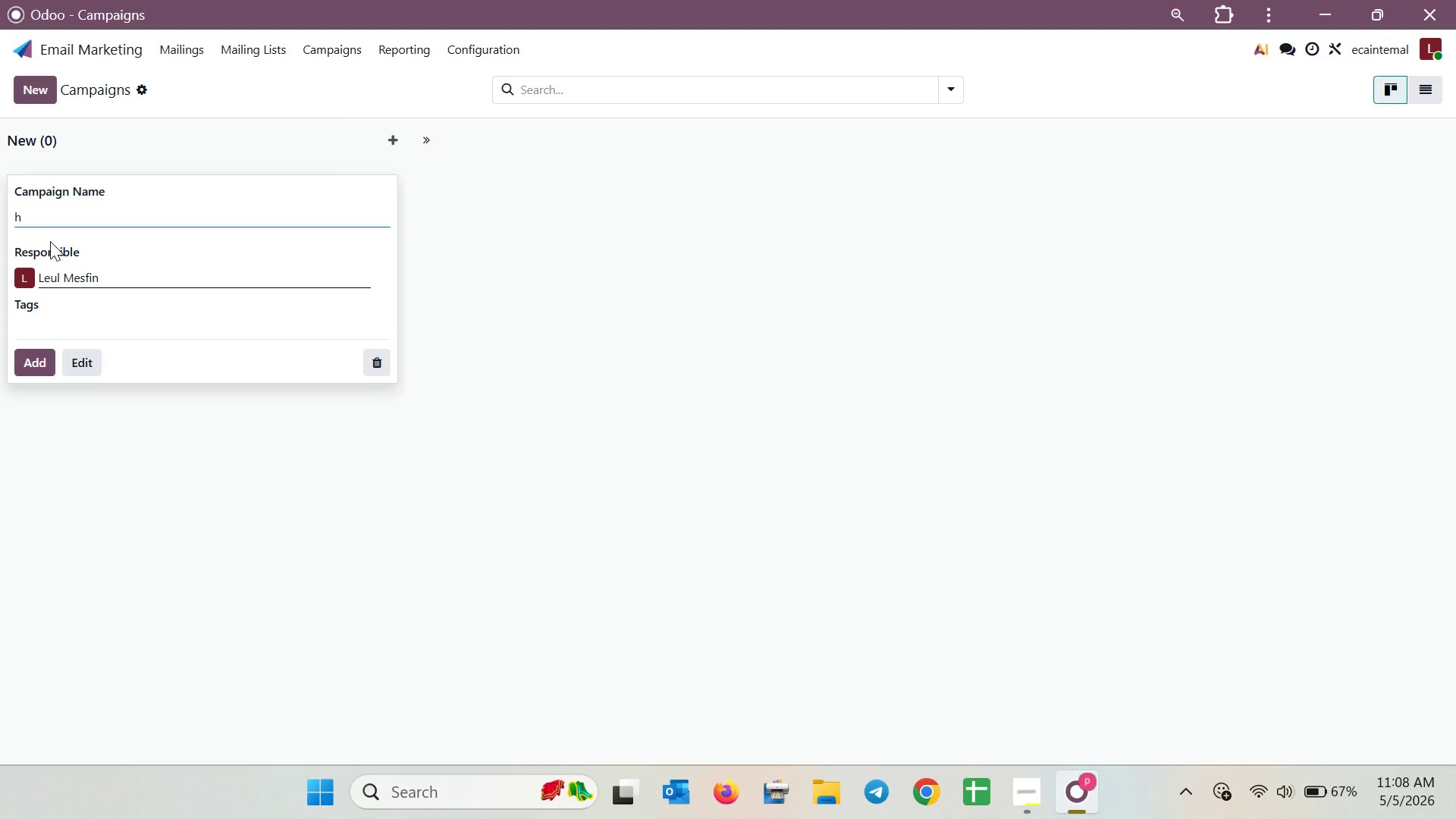 
left_click([55, 212])
 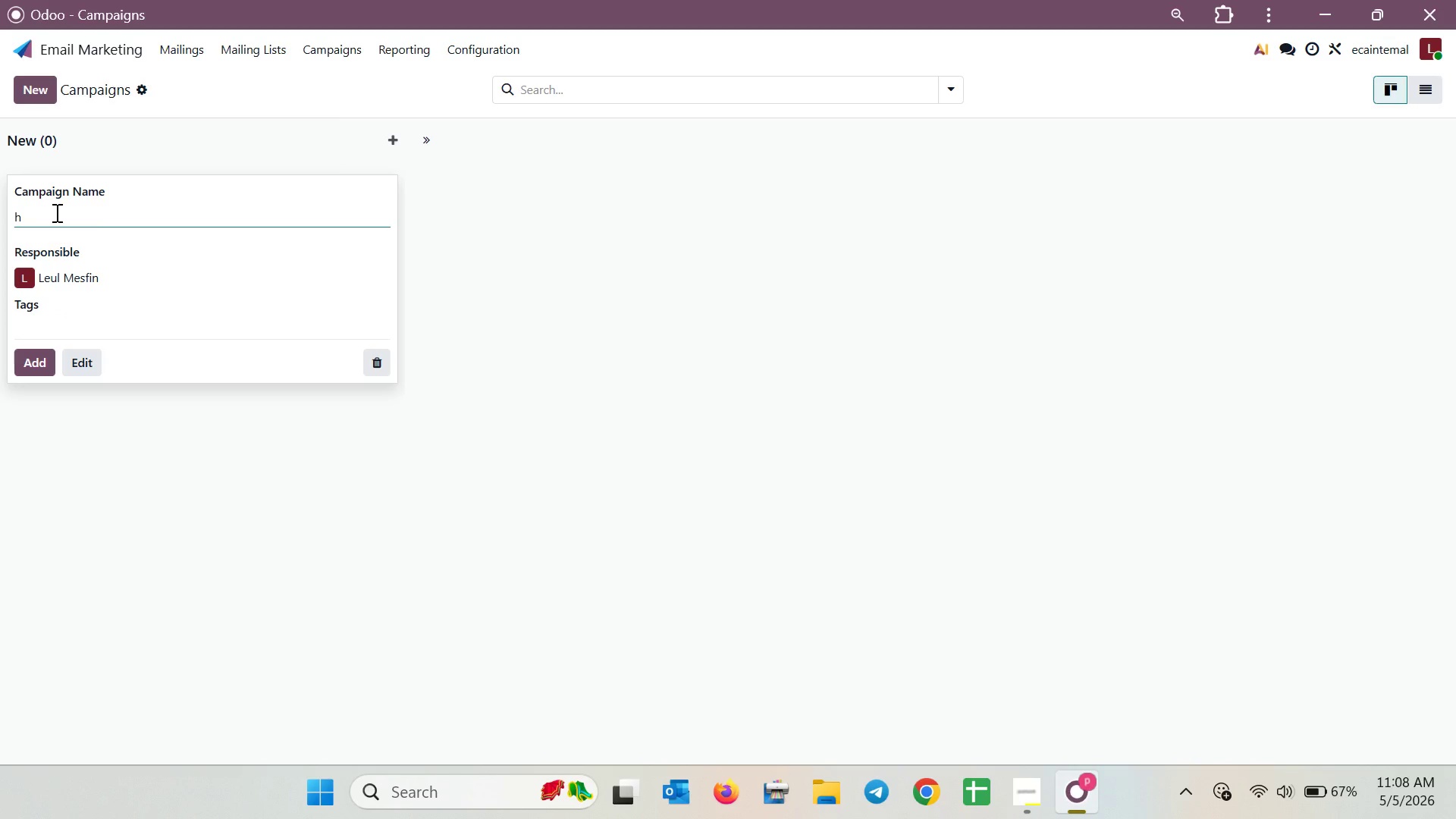 
key(Backspace)
 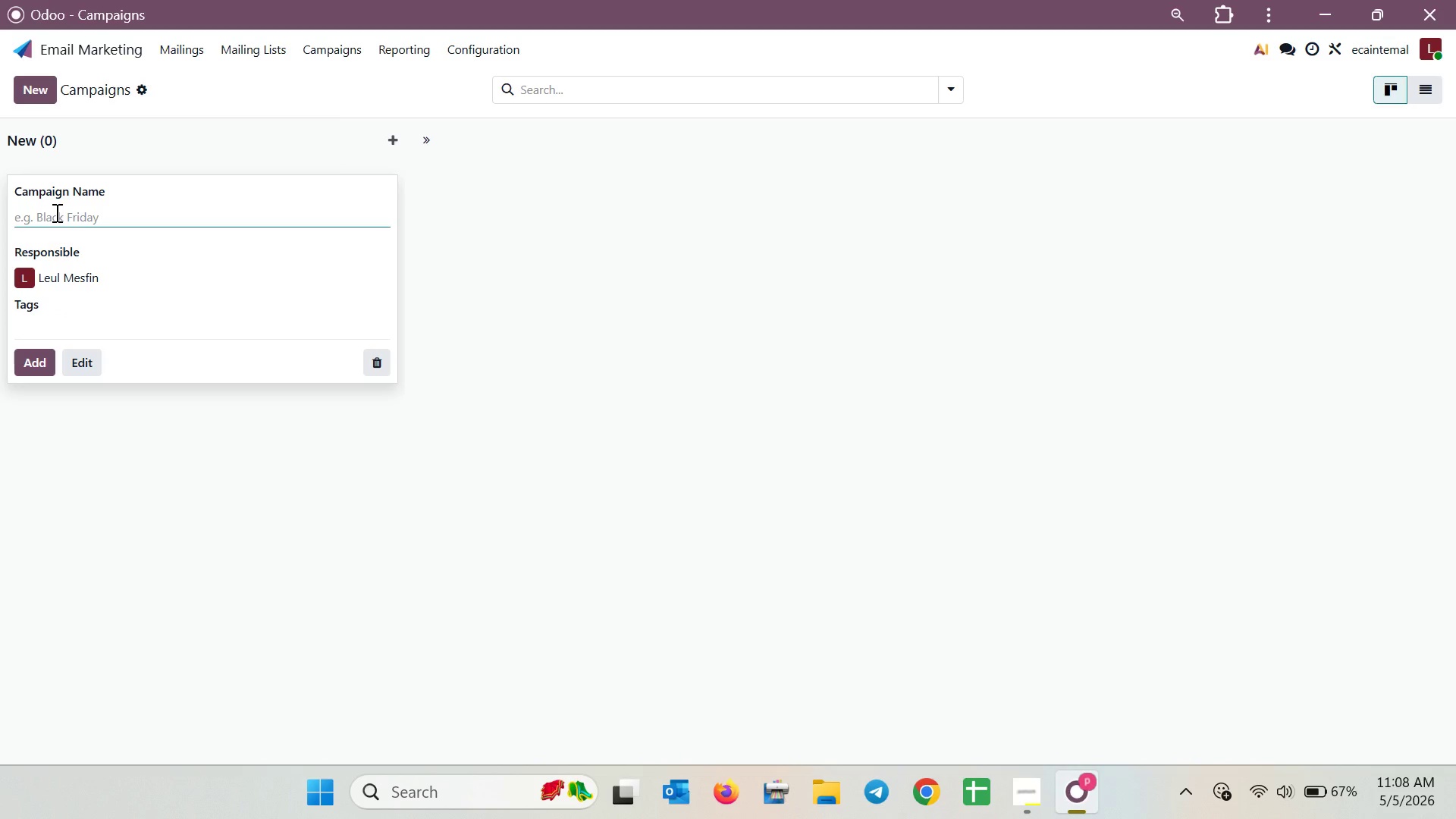 
wait(5.69)
 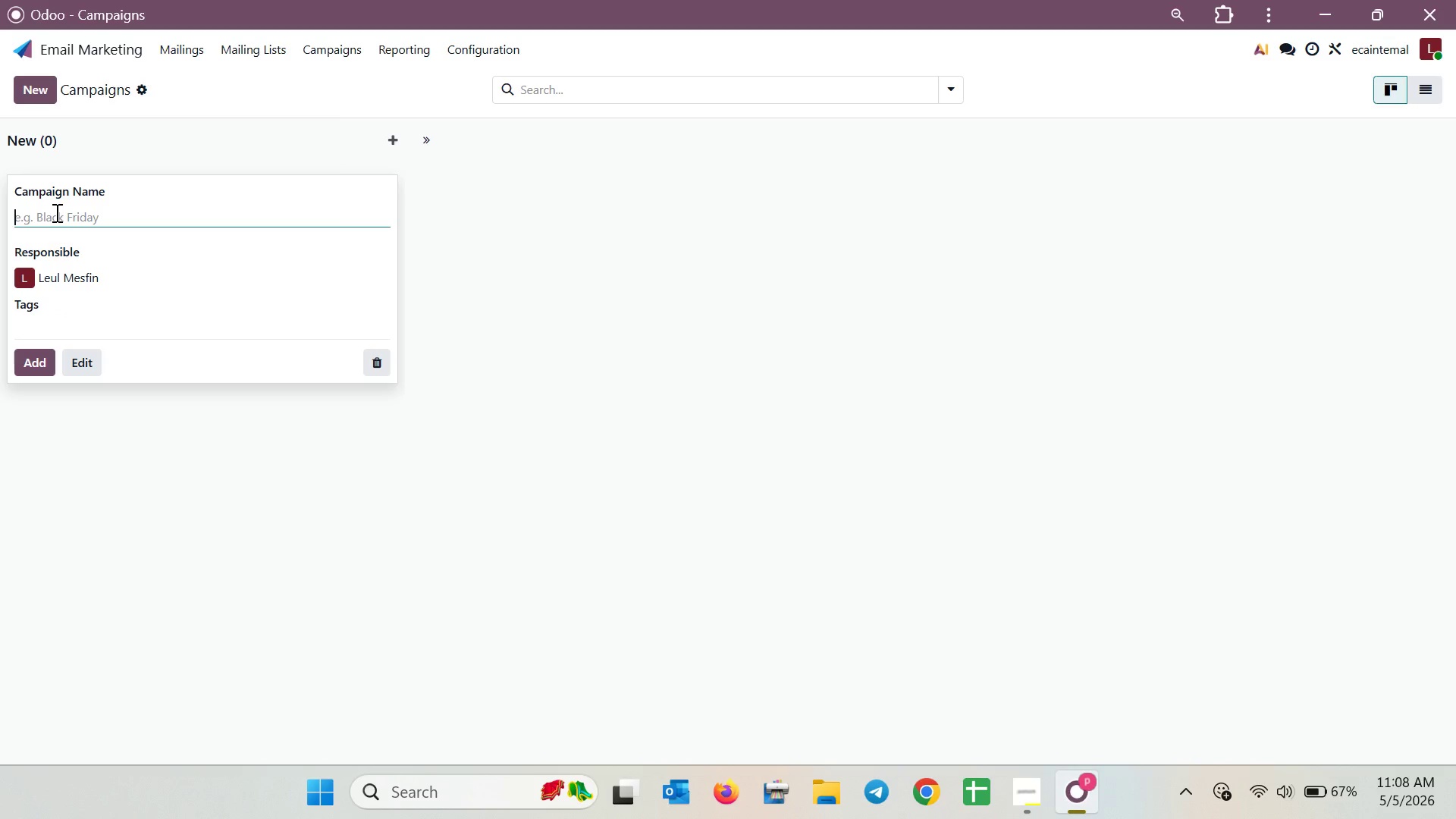 
key(Shift+S)
 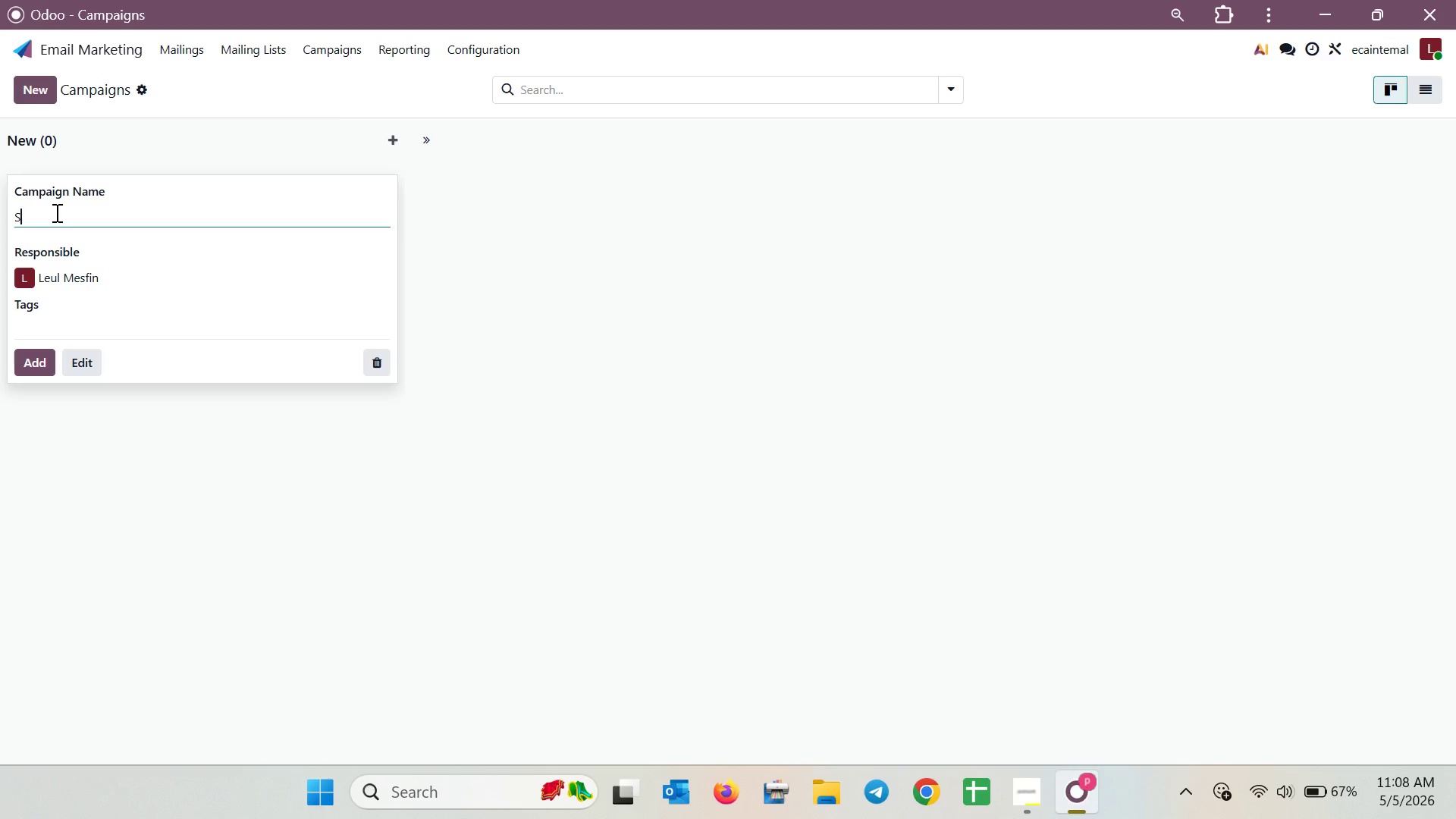 
type(ol)
 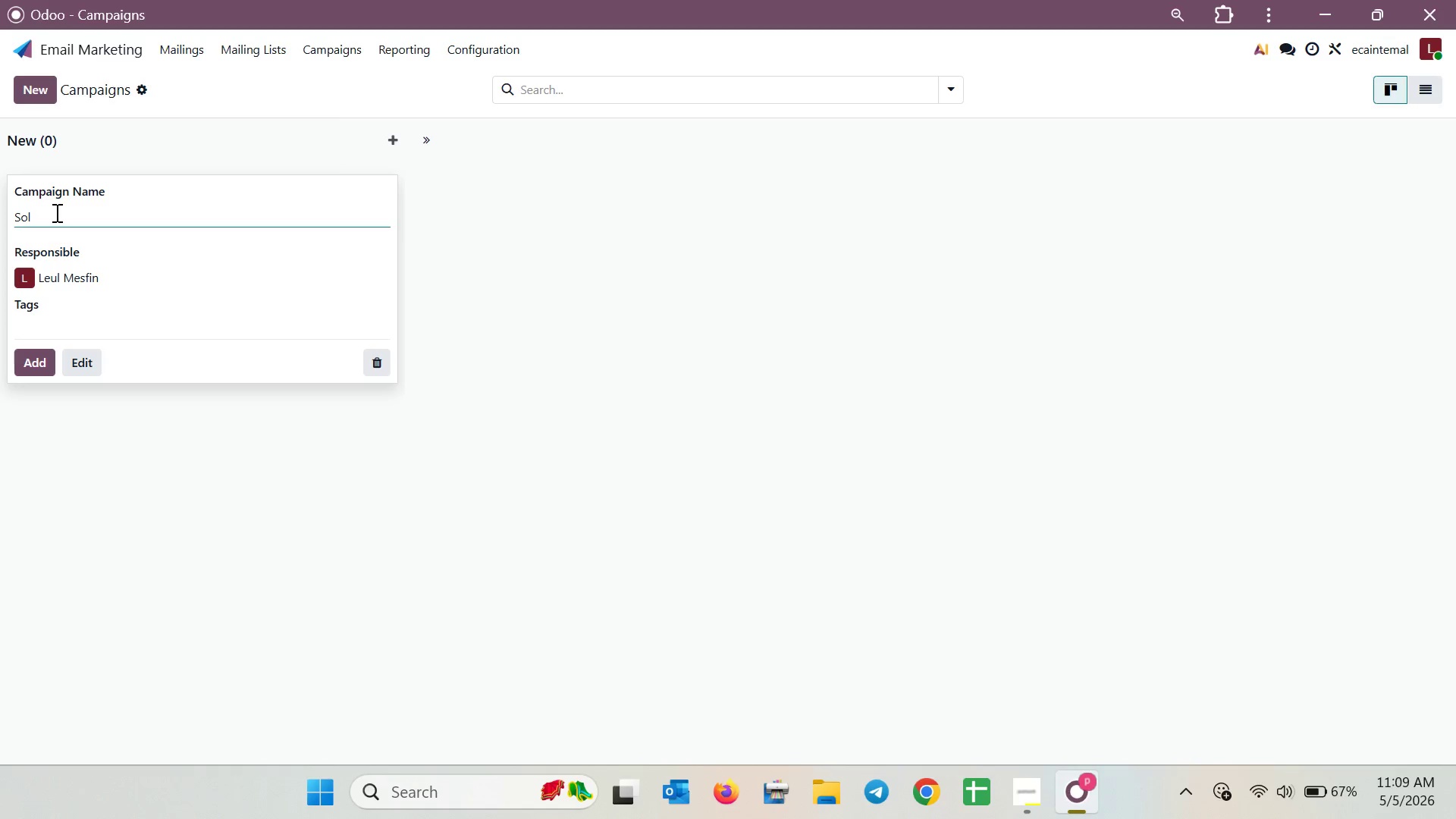 
wait(28.86)
 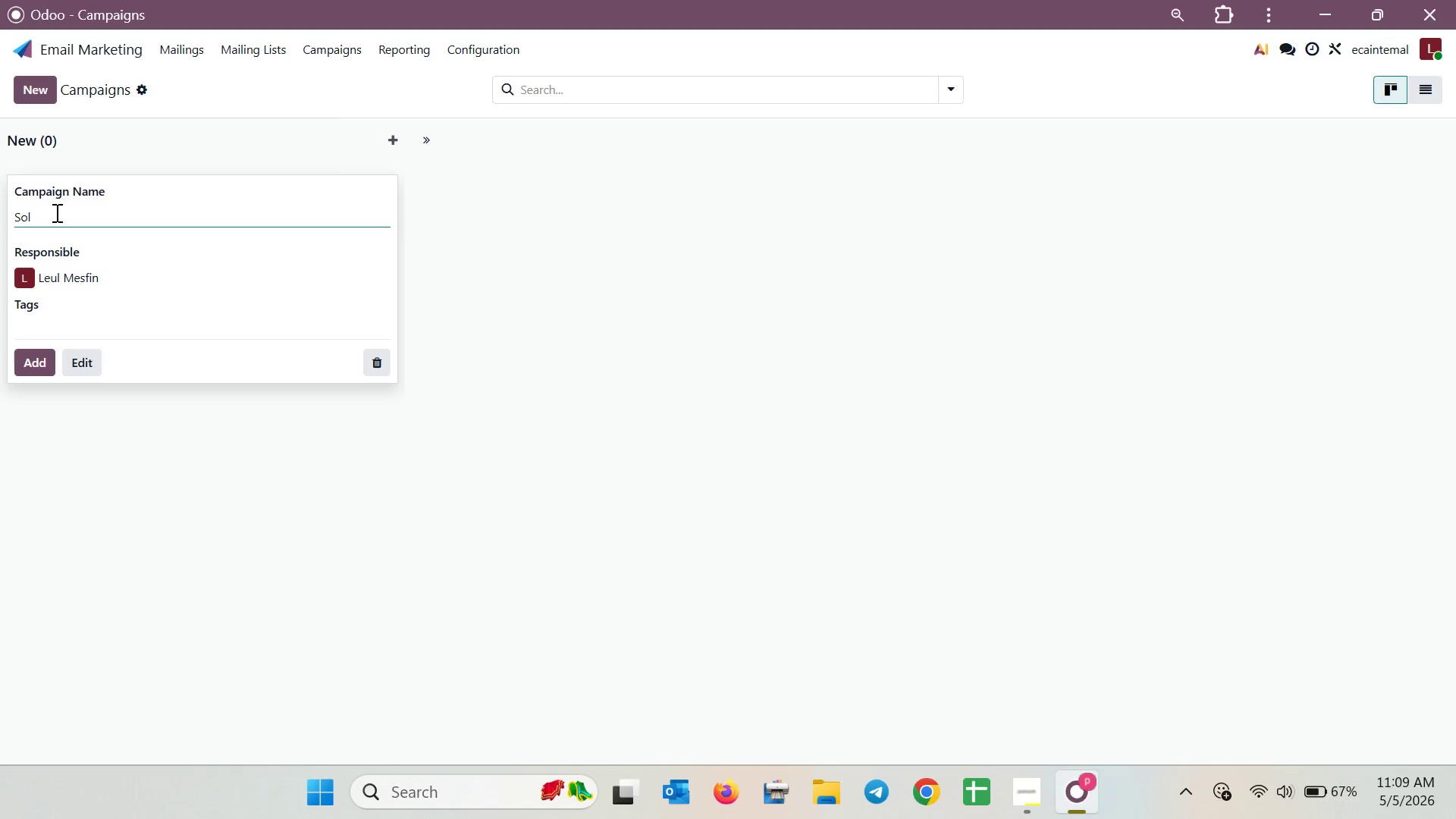 
type(stic)
 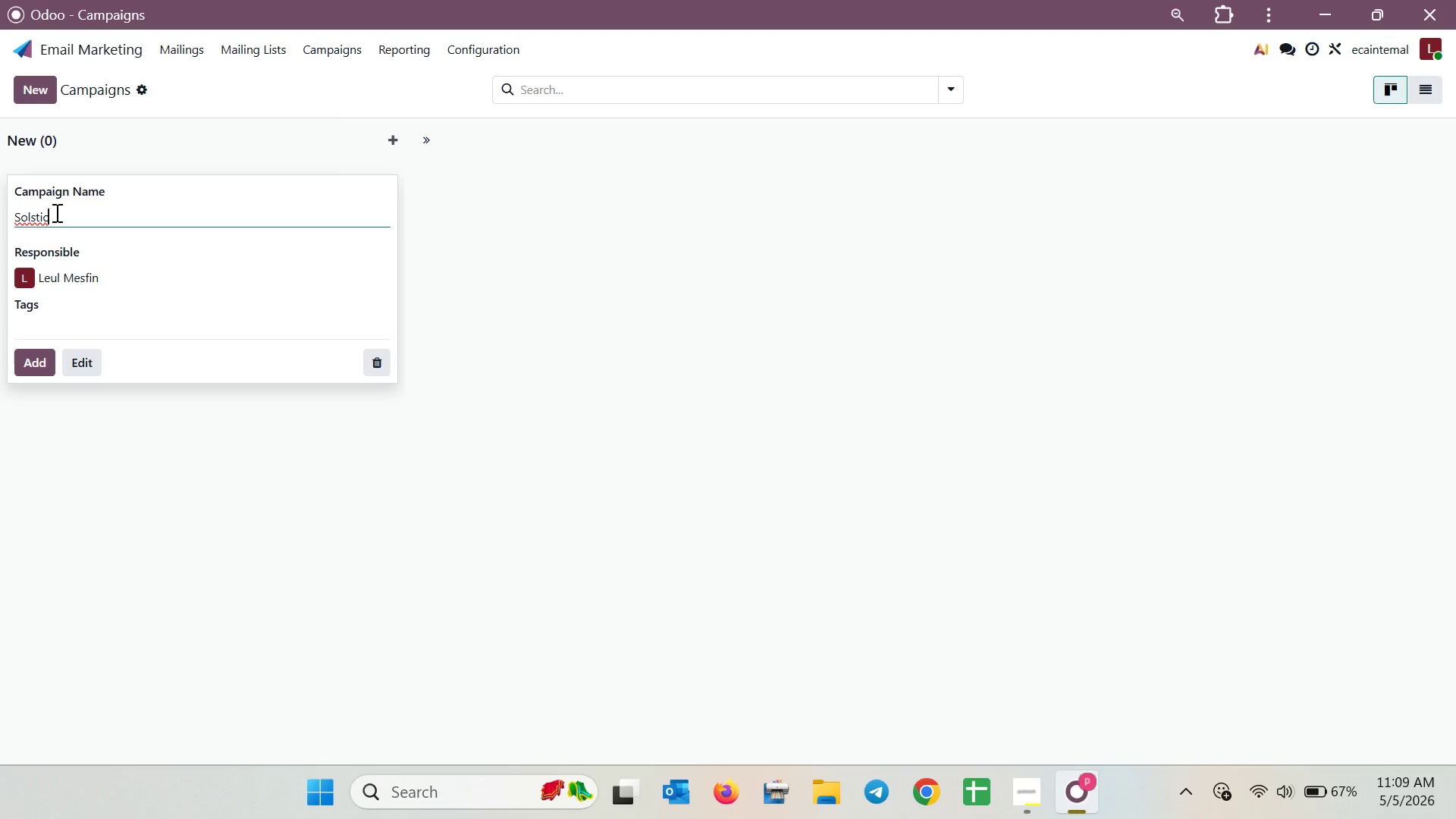 
type(e Sip)
 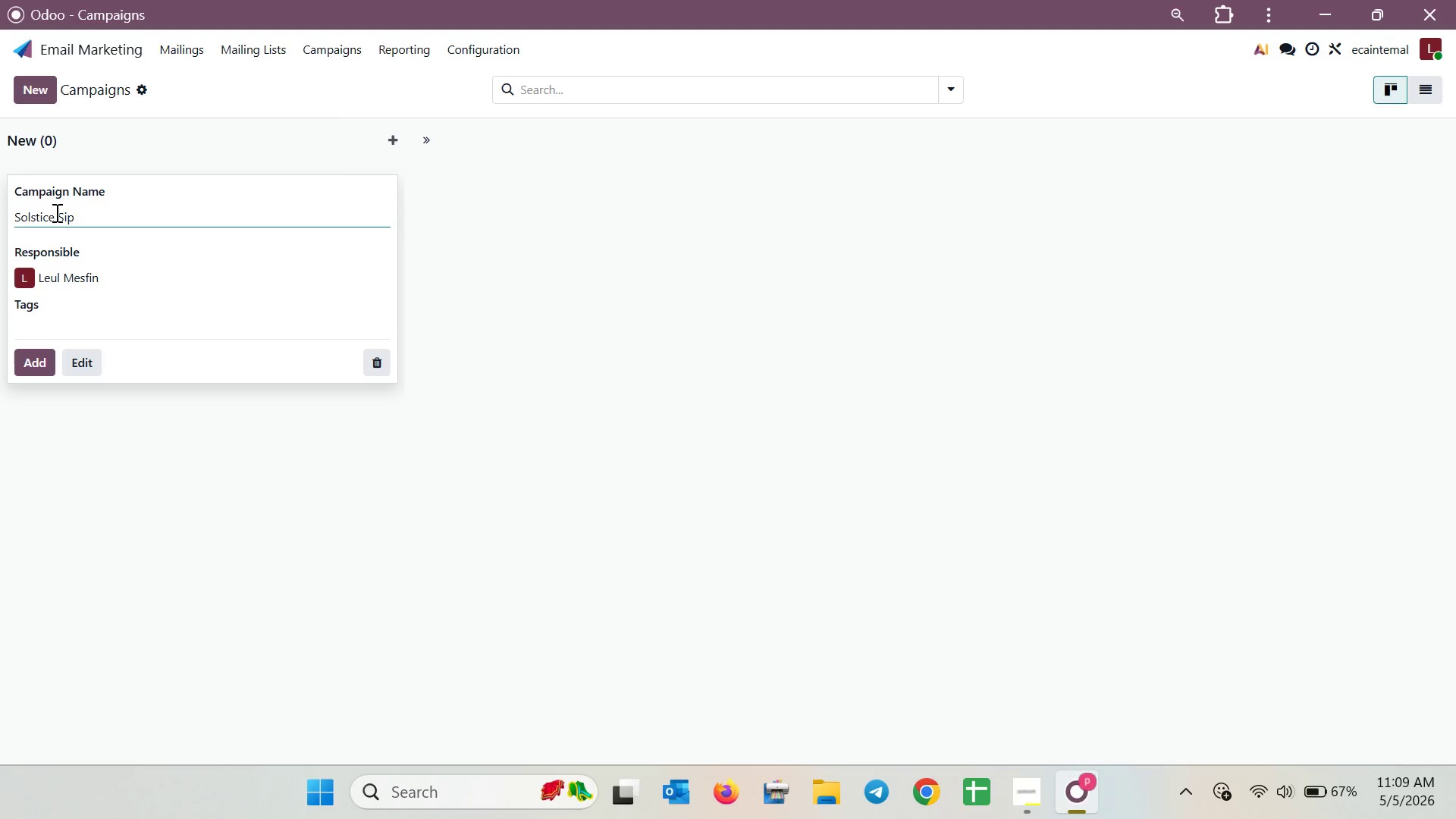 
wait(20.47)
 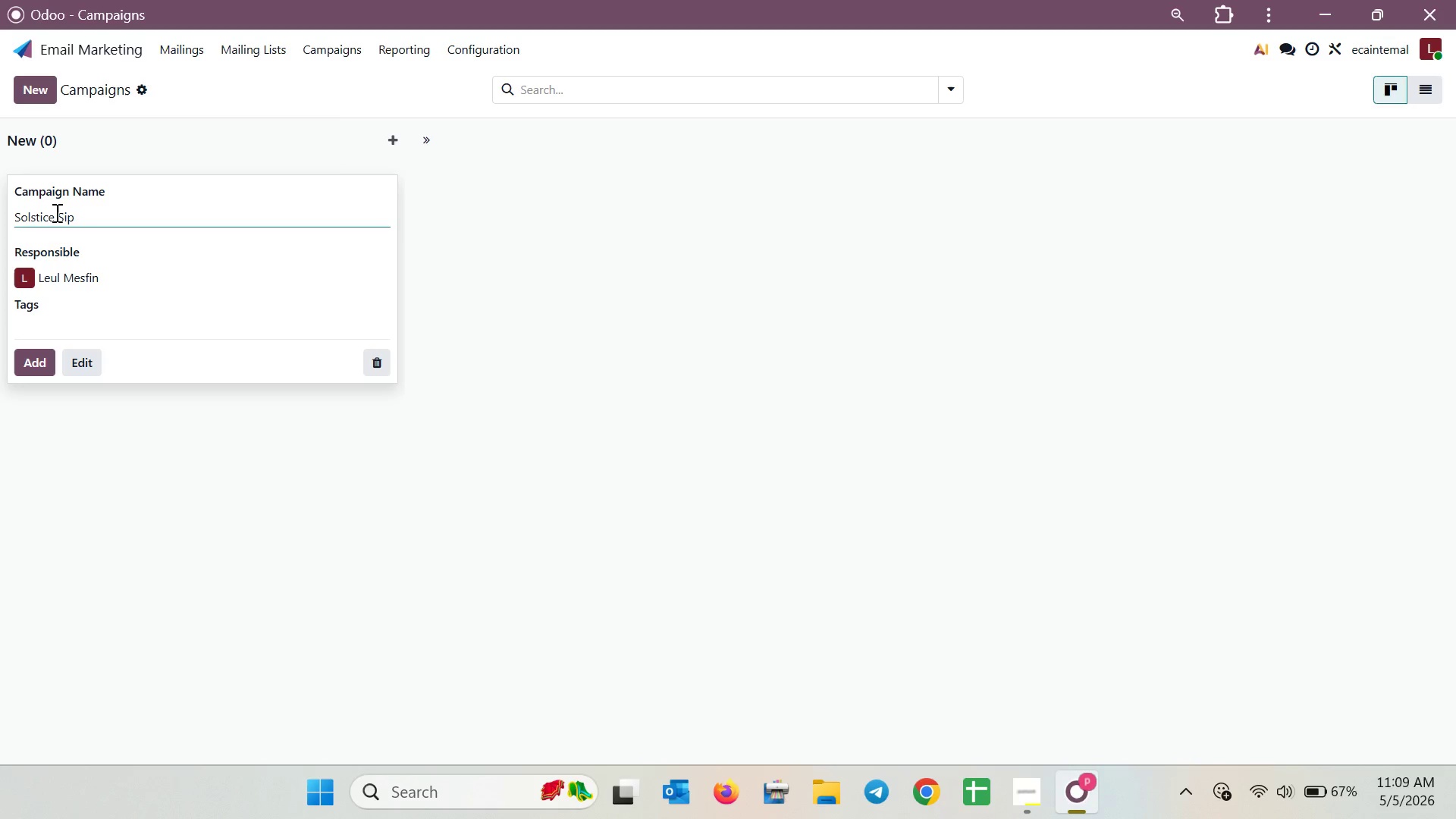 
left_click([42, 353])
 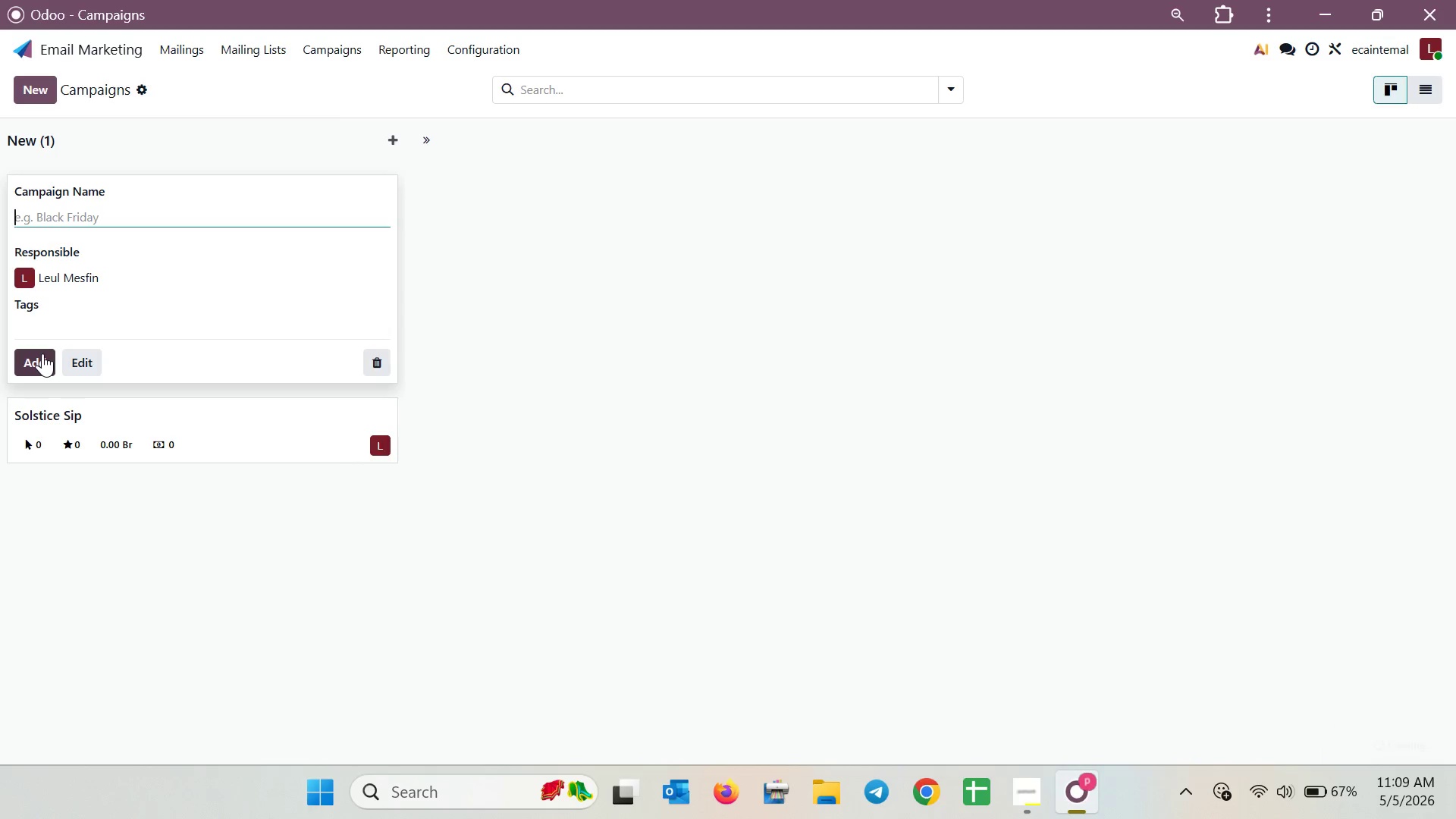 
left_click([240, 432])
 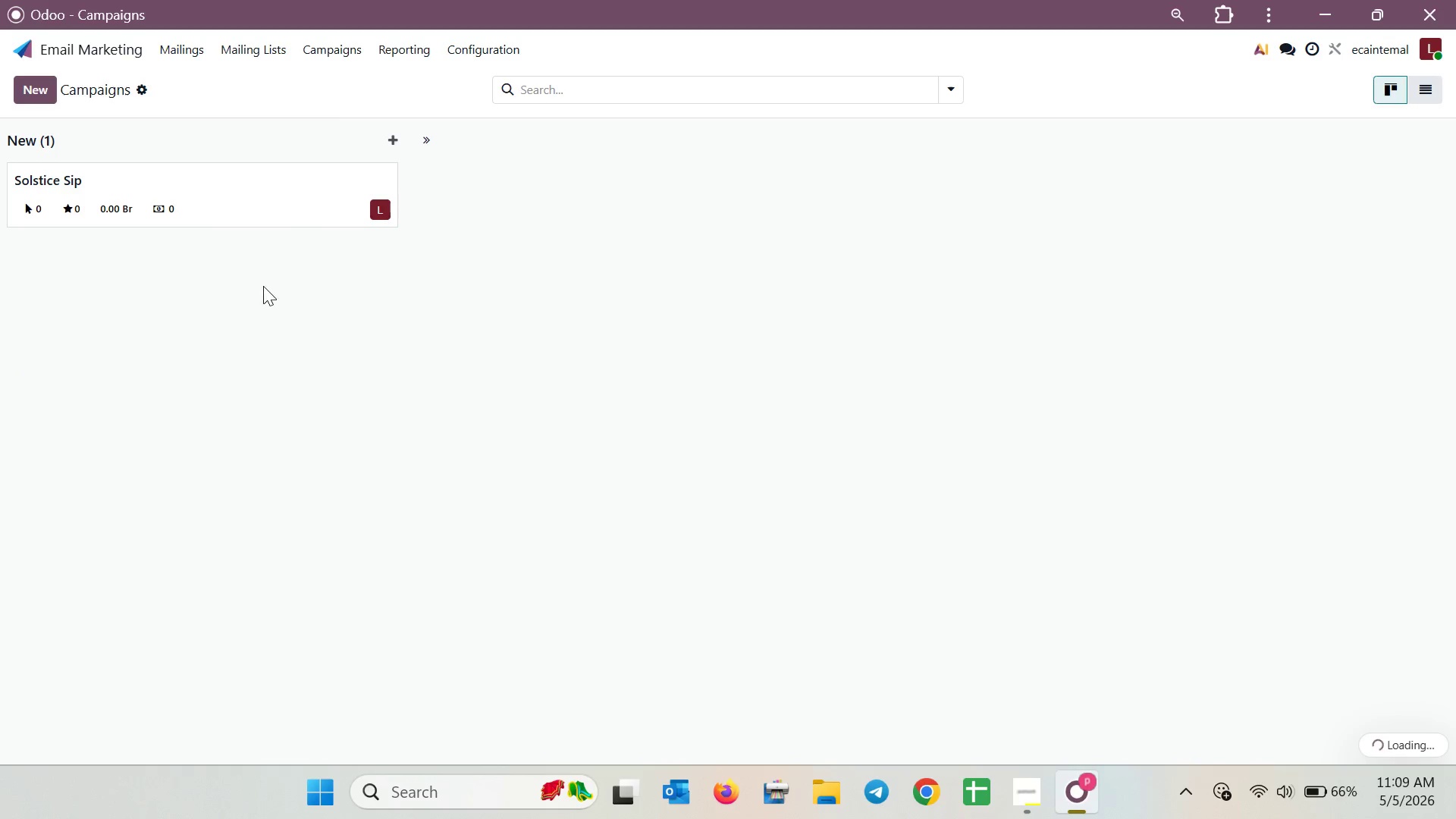 
left_click([295, 187])
 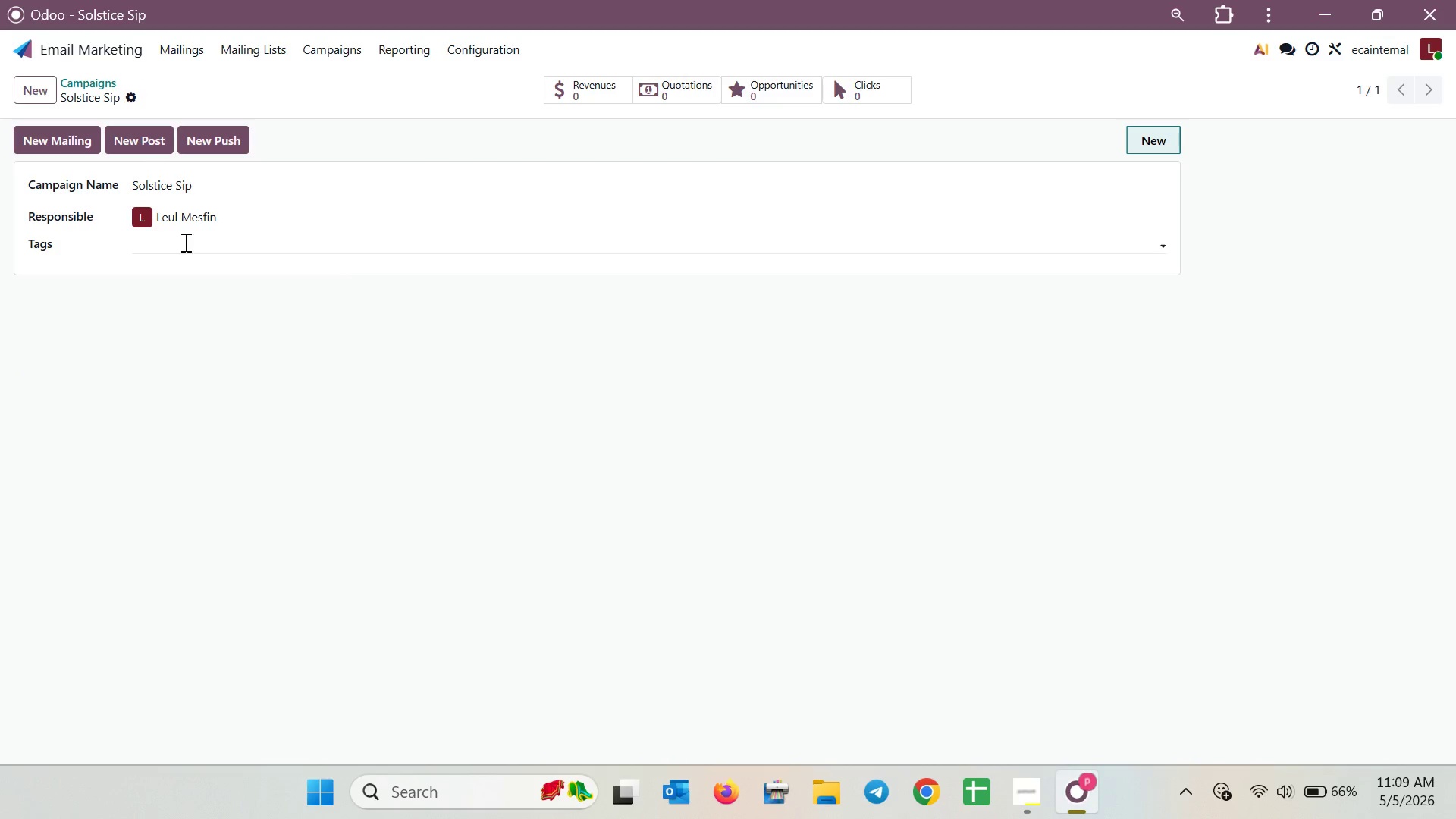 
left_click([149, 244])
 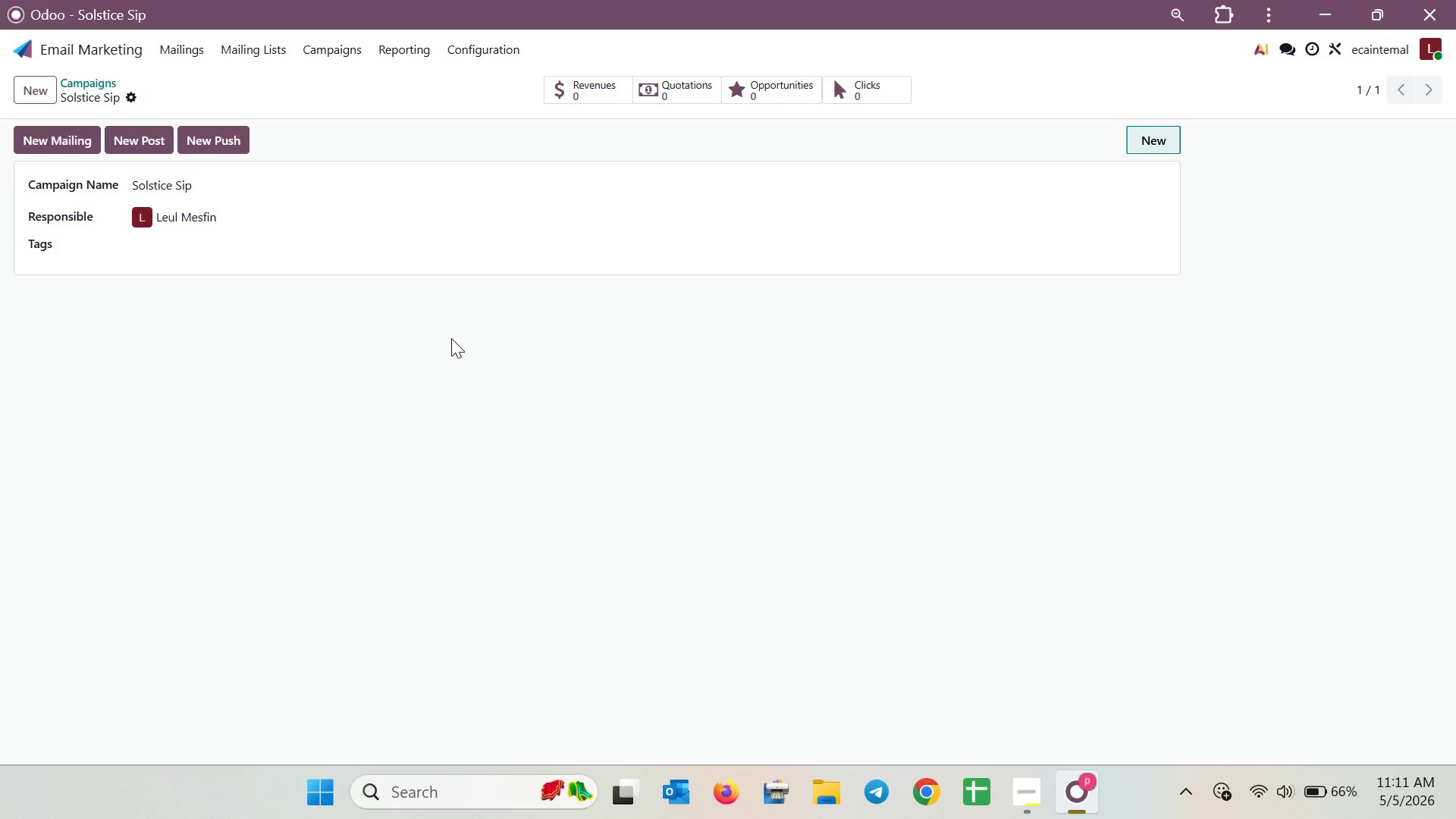 
wait(82.8)
 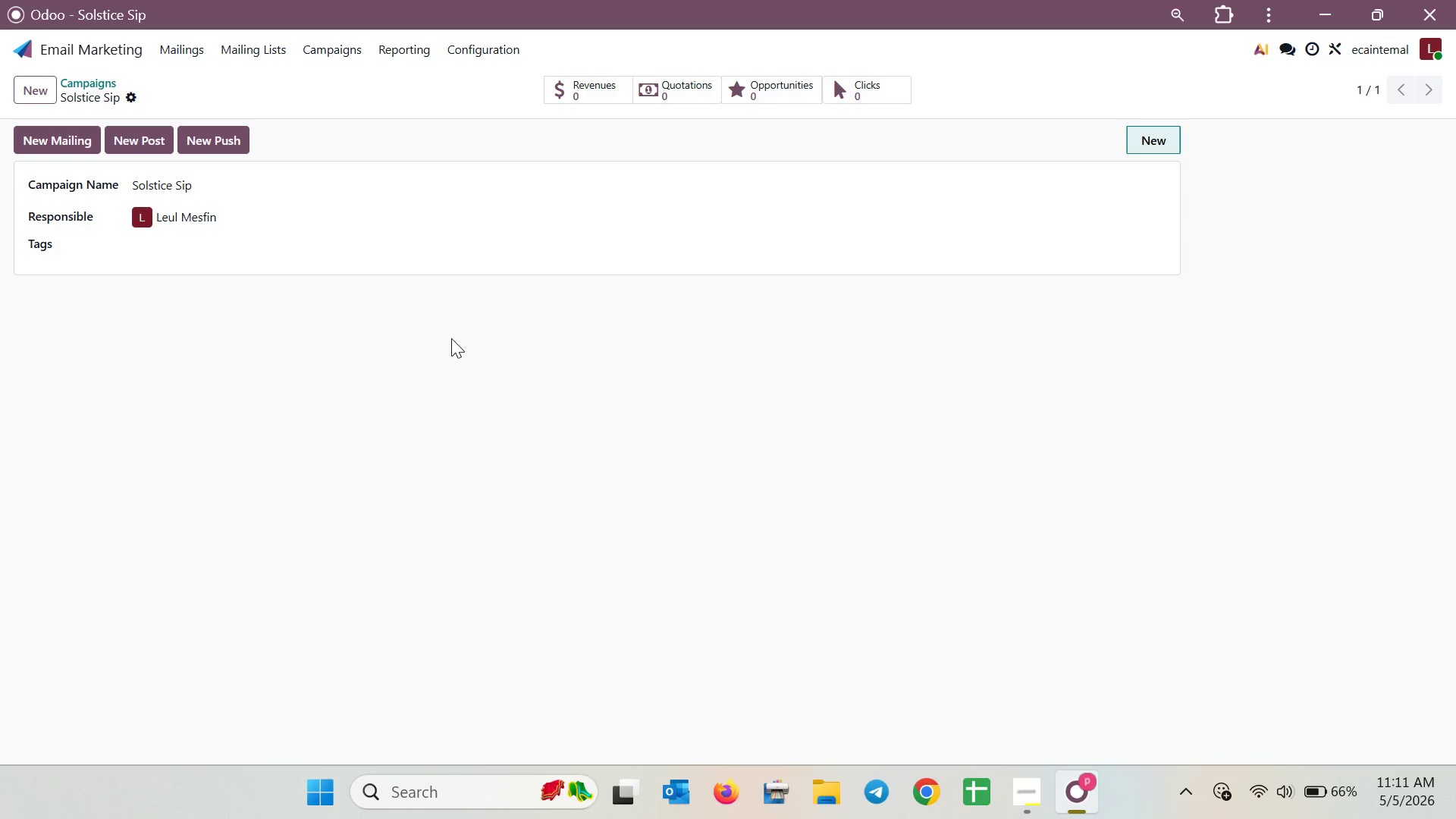 
left_click([89, 48])
 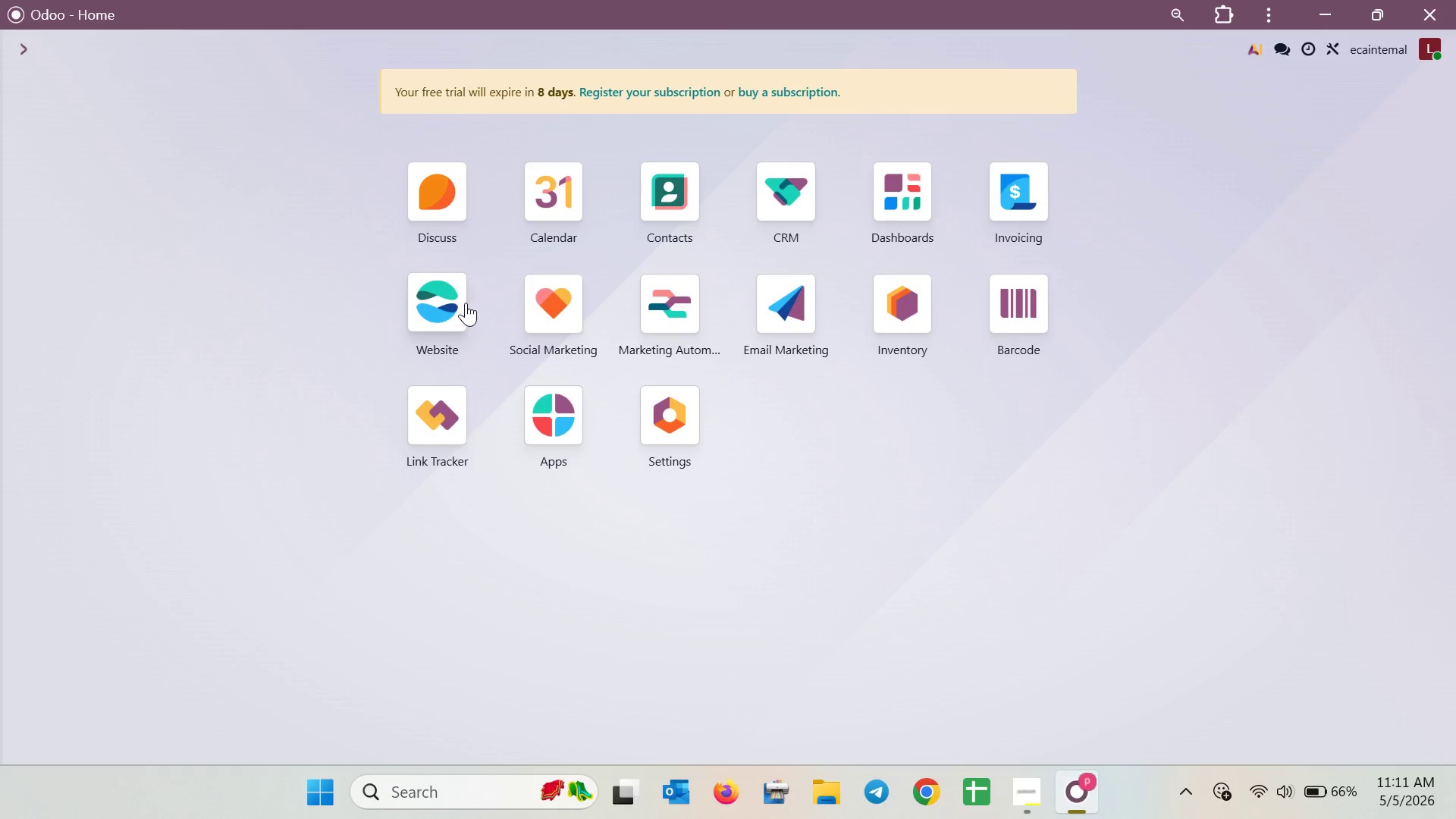 
left_click([458, 303])
 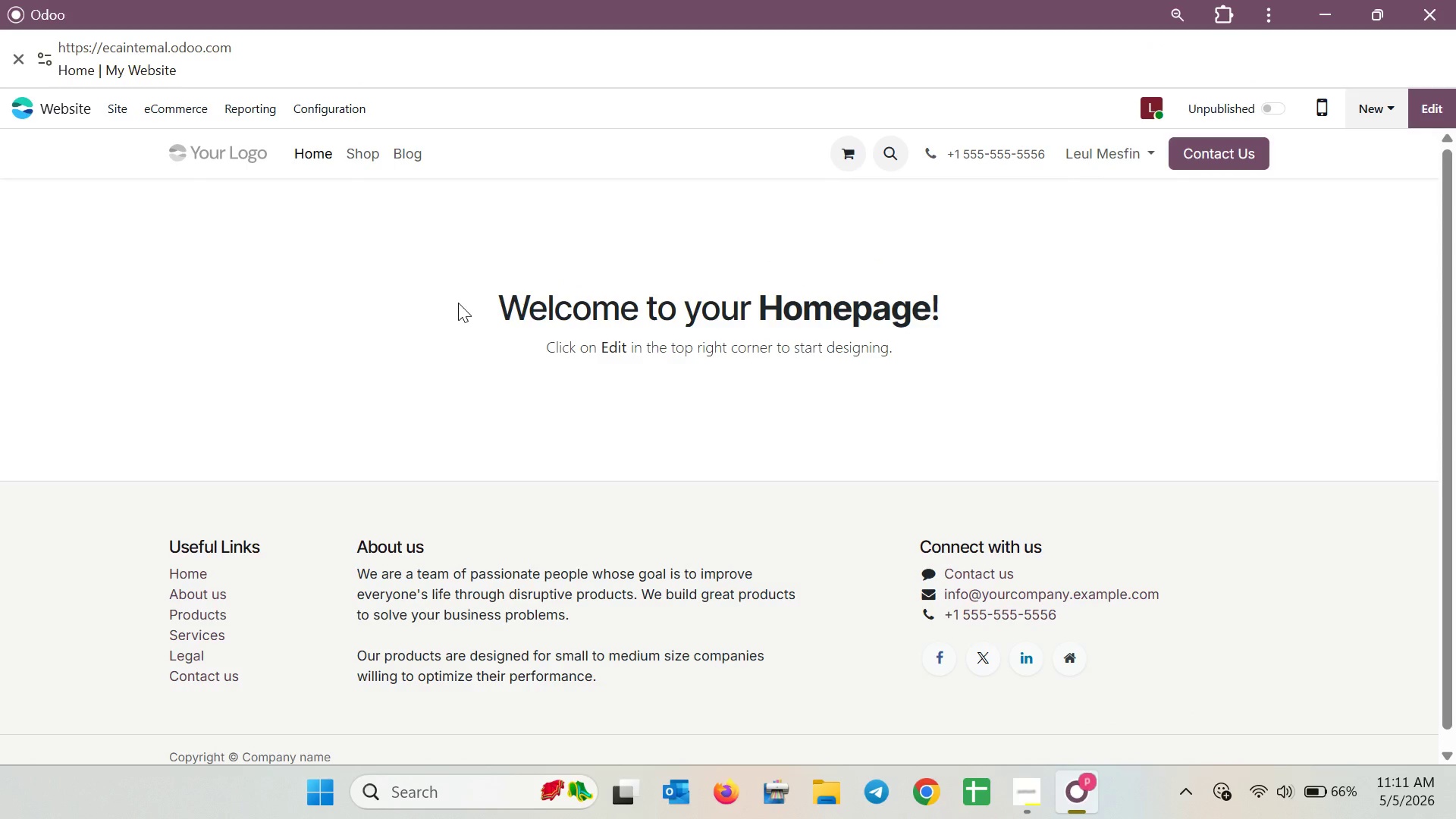 
wait(12.44)
 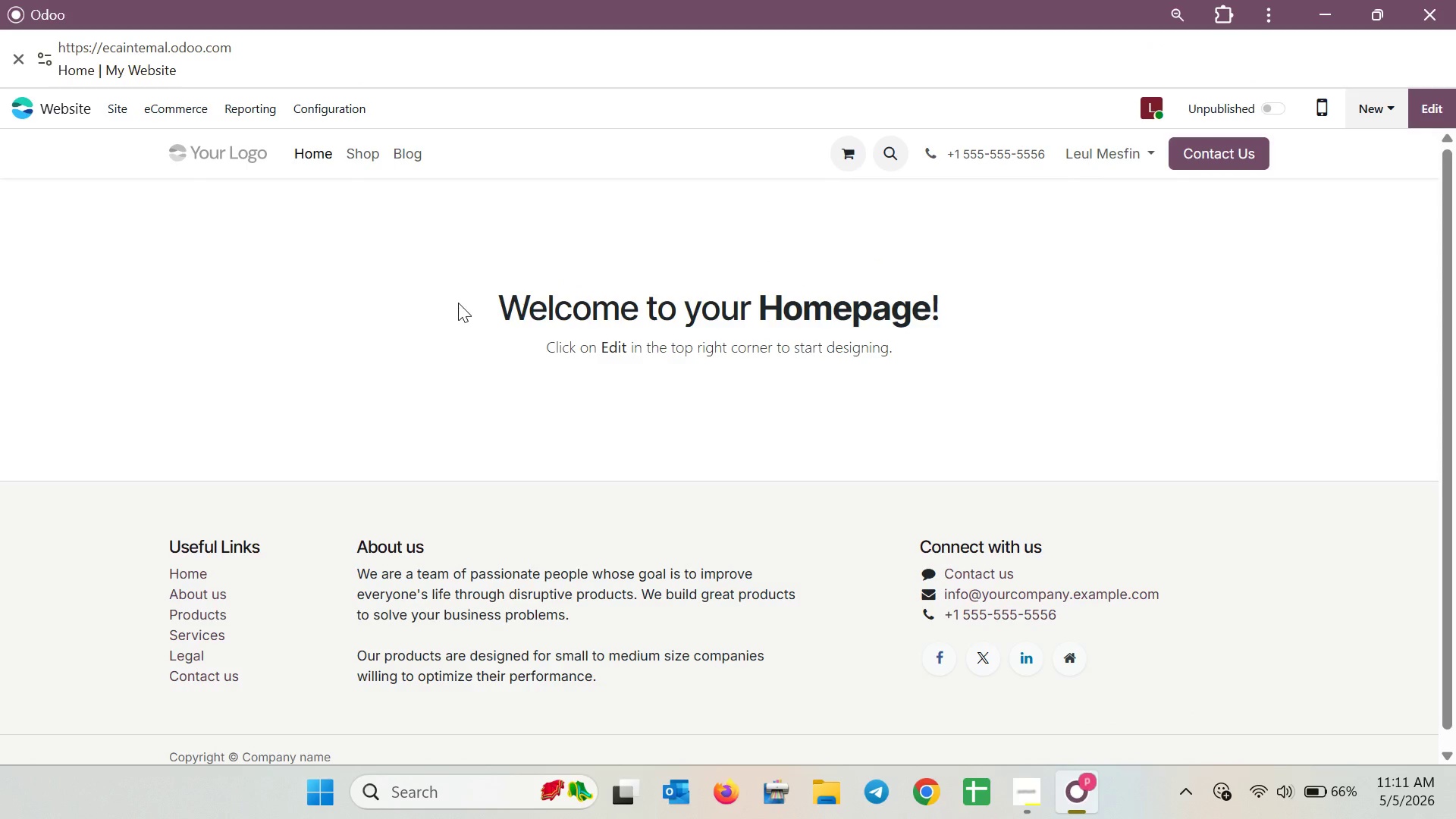 
left_click([405, 142])
 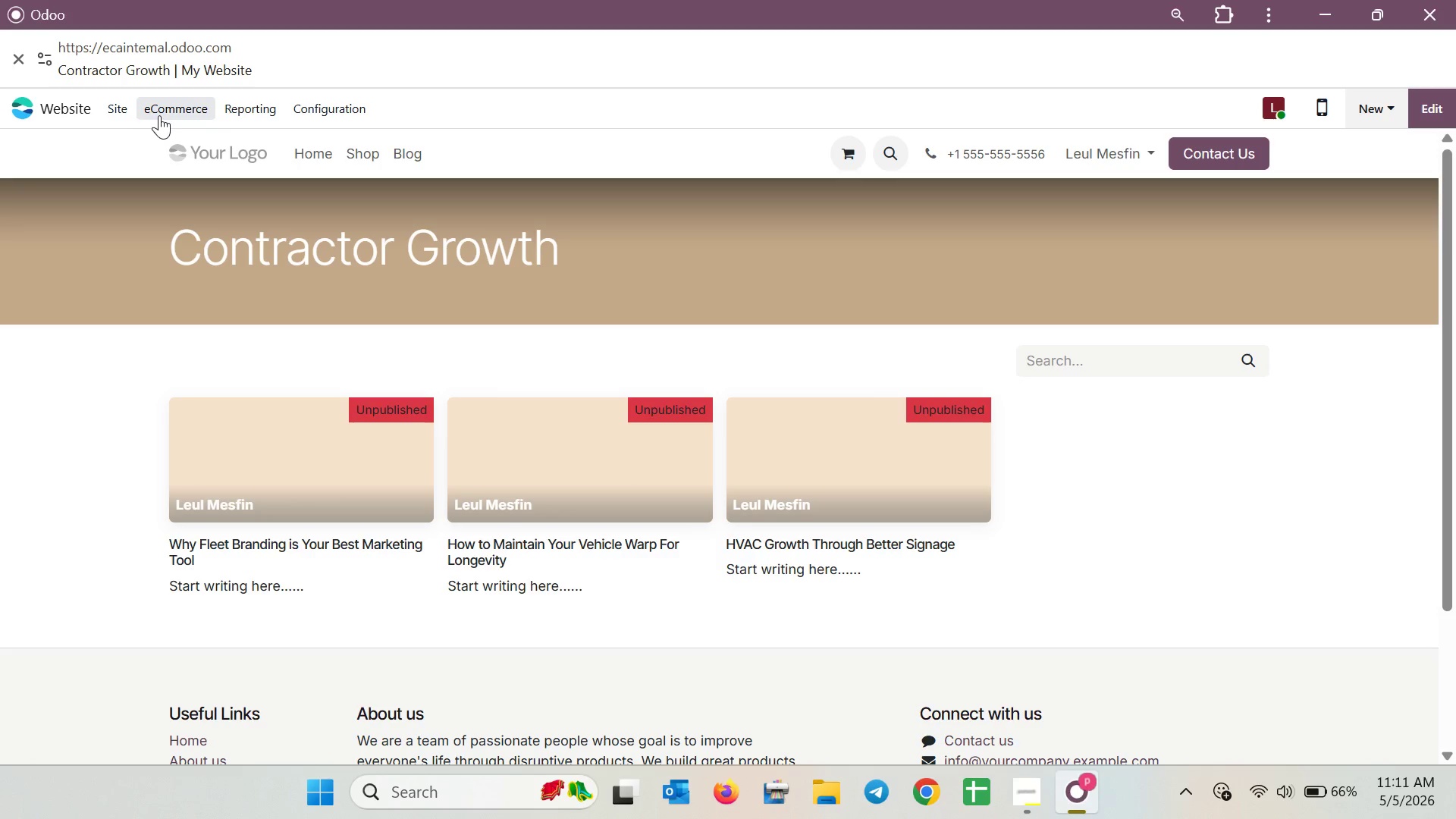 
wait(17.47)
 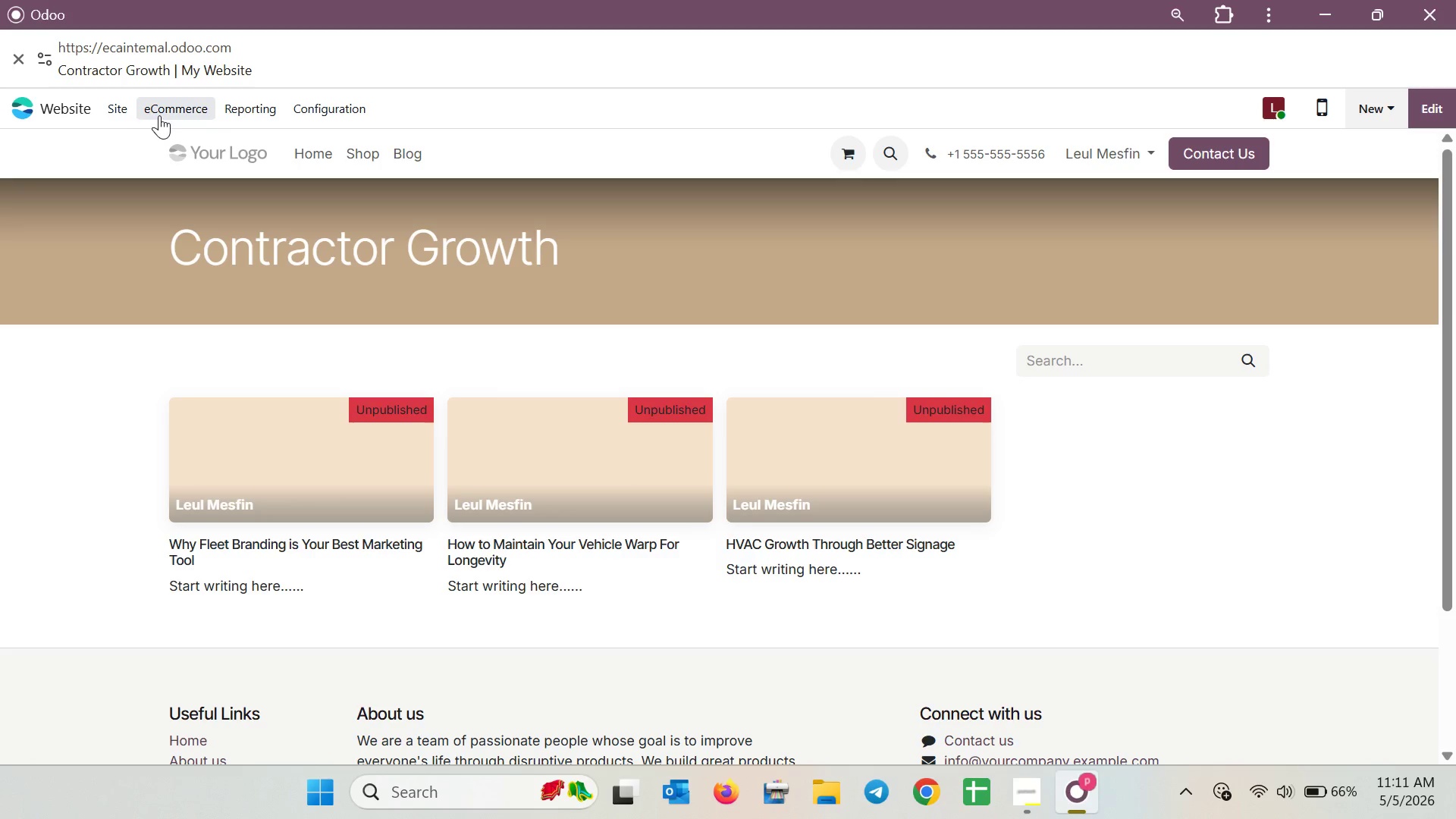 
left_click([133, 240])
 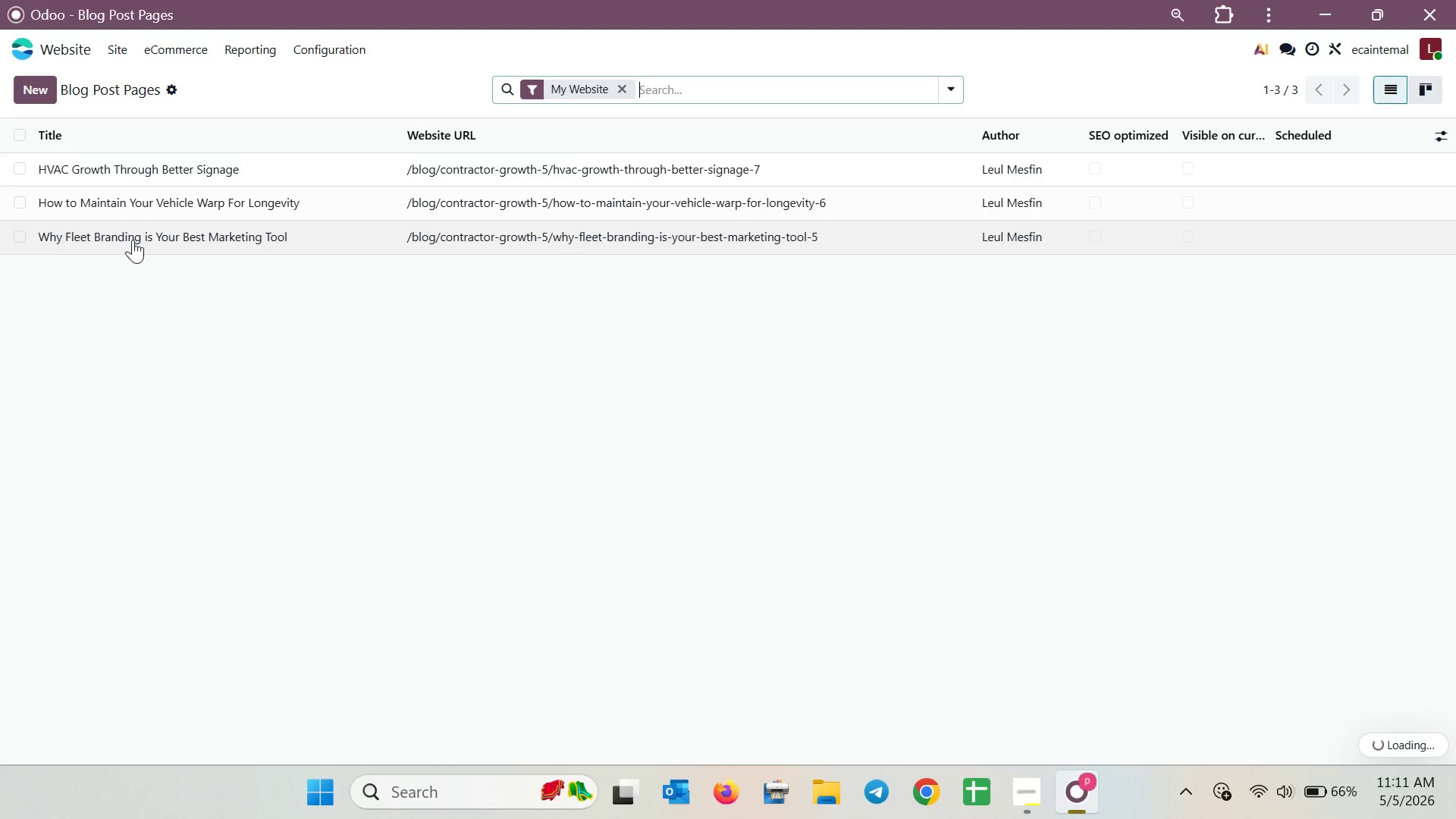 
left_click([22, 171])
 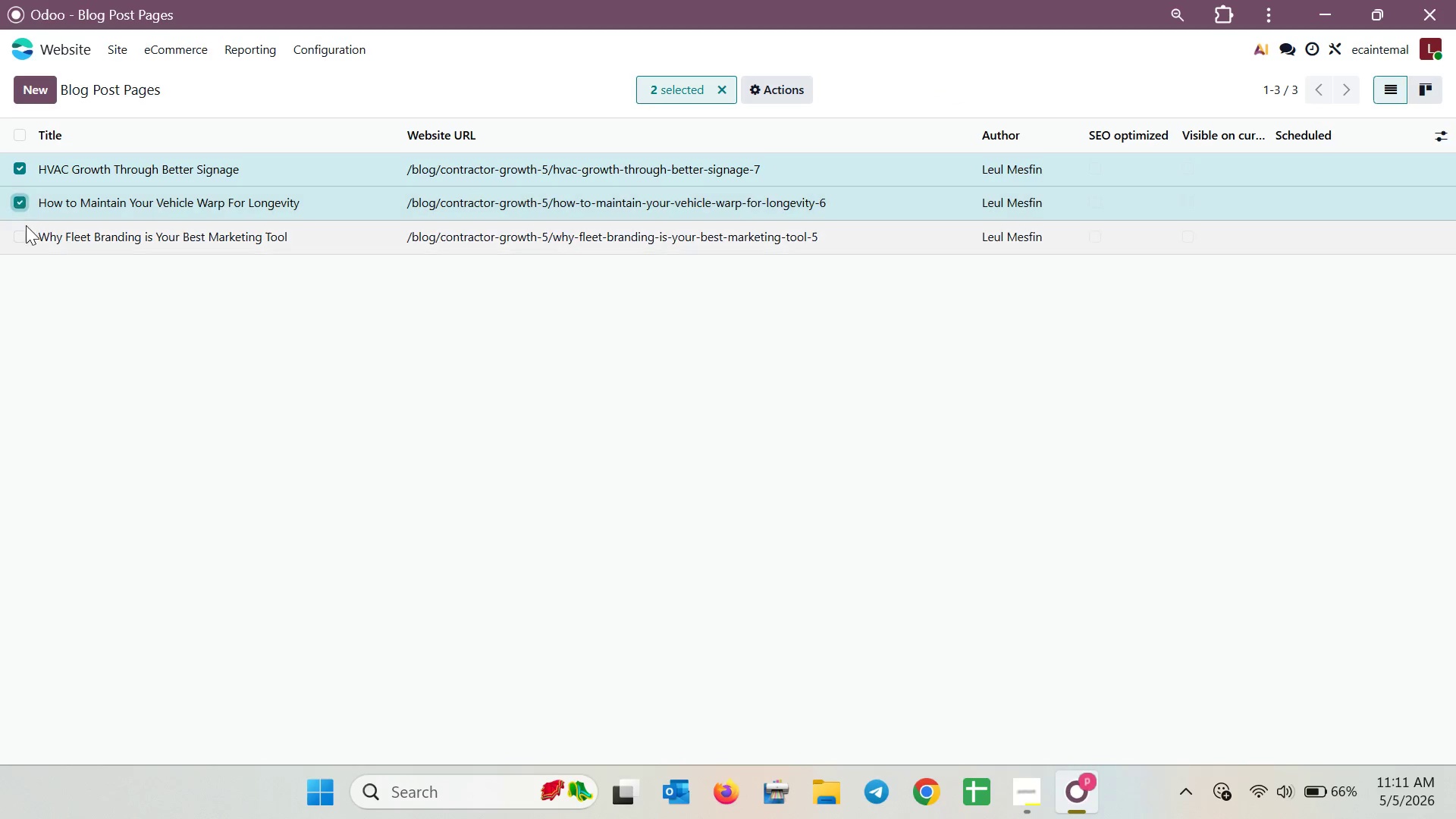 
left_click([26, 230])
 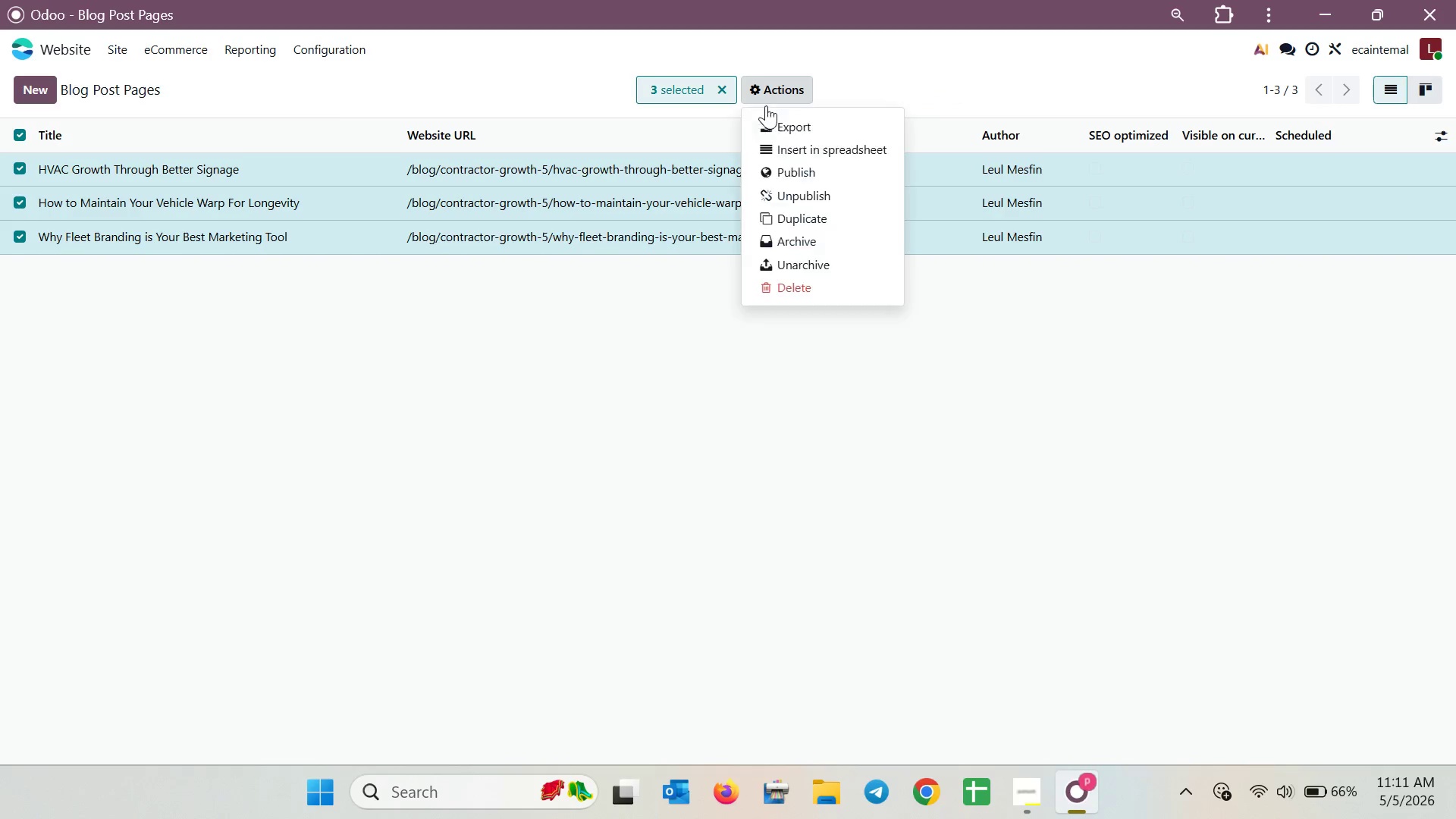 
left_click([763, 287])
 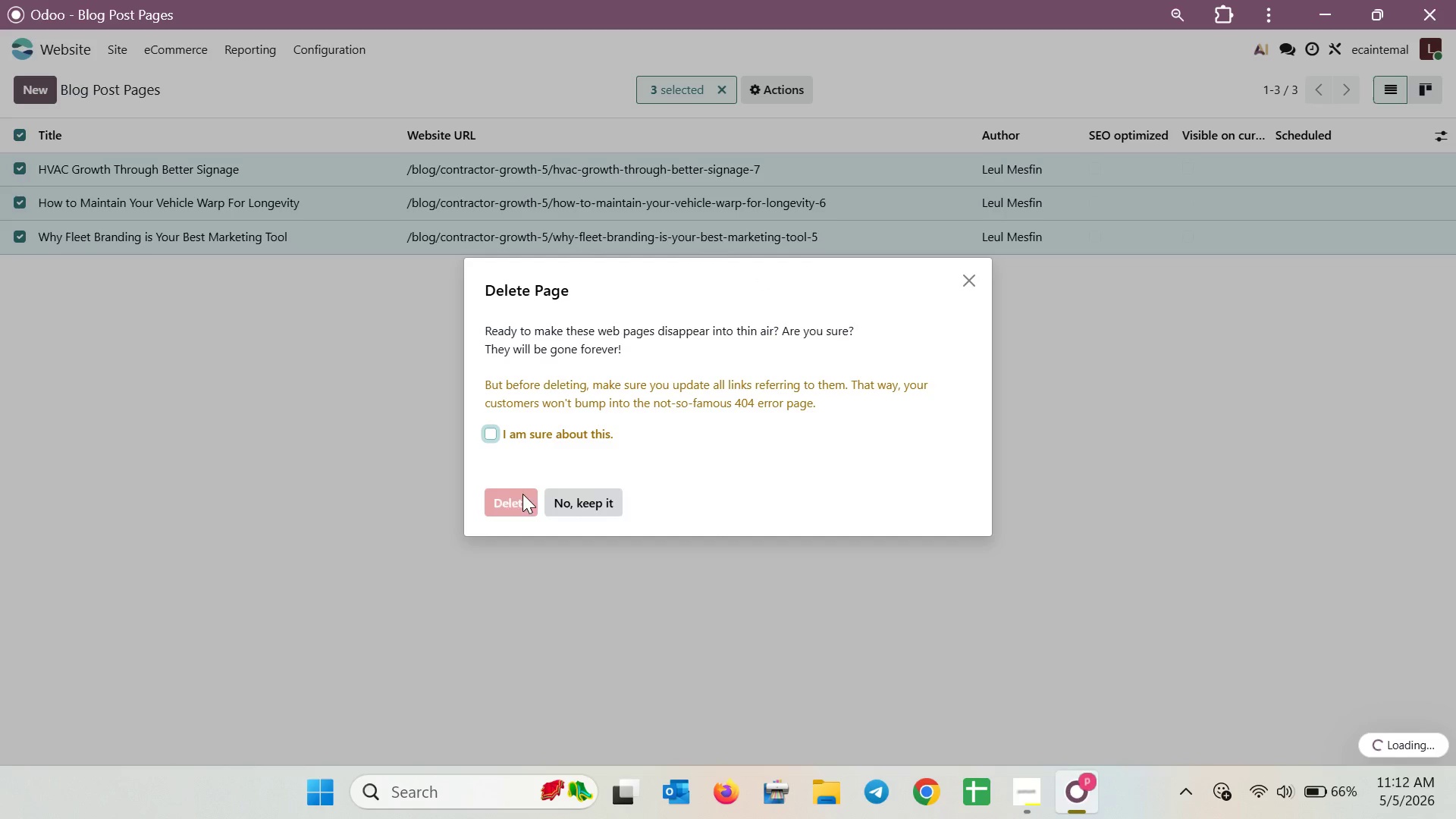 
left_click([482, 425])
 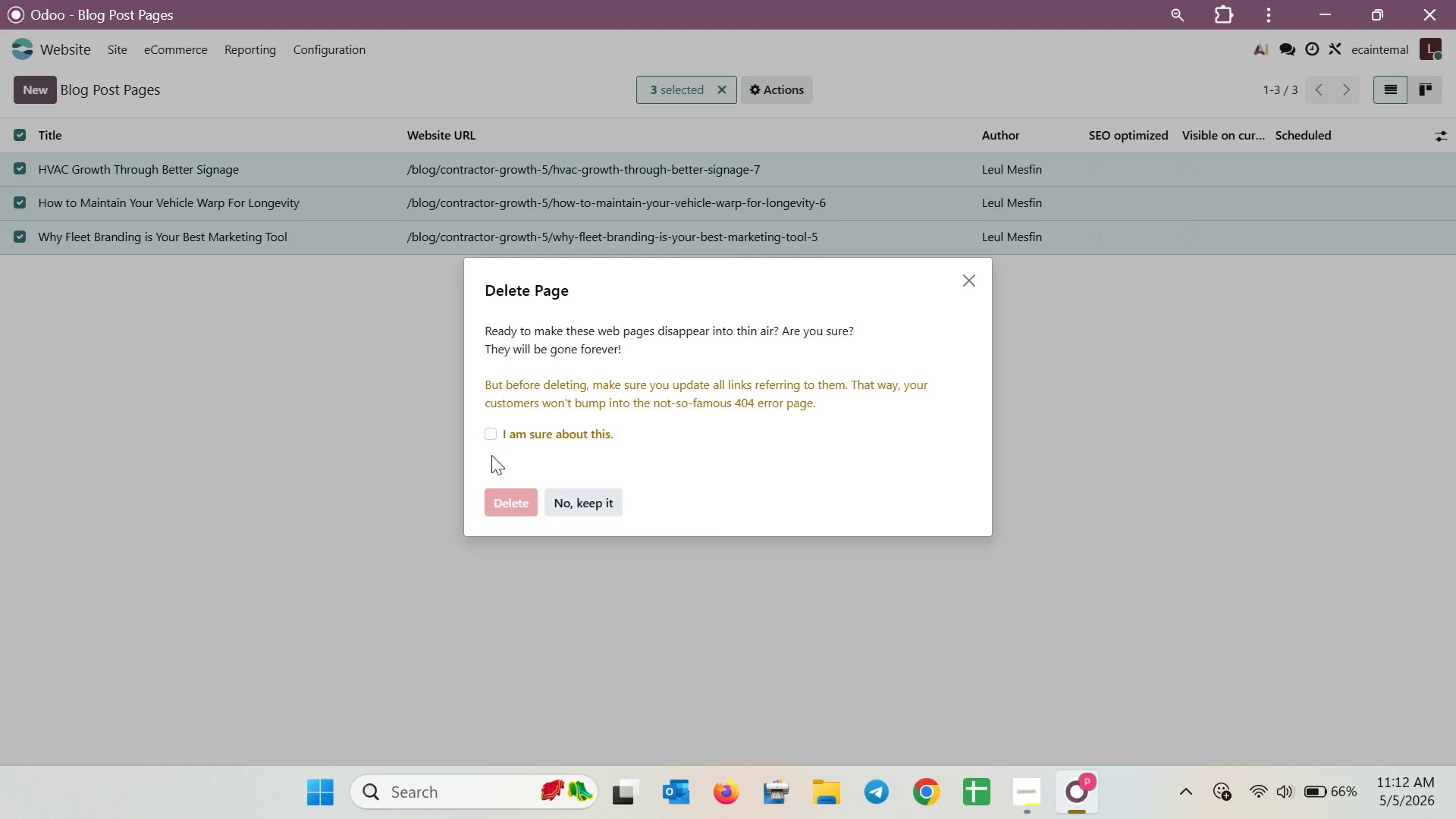 
left_click([491, 427])
 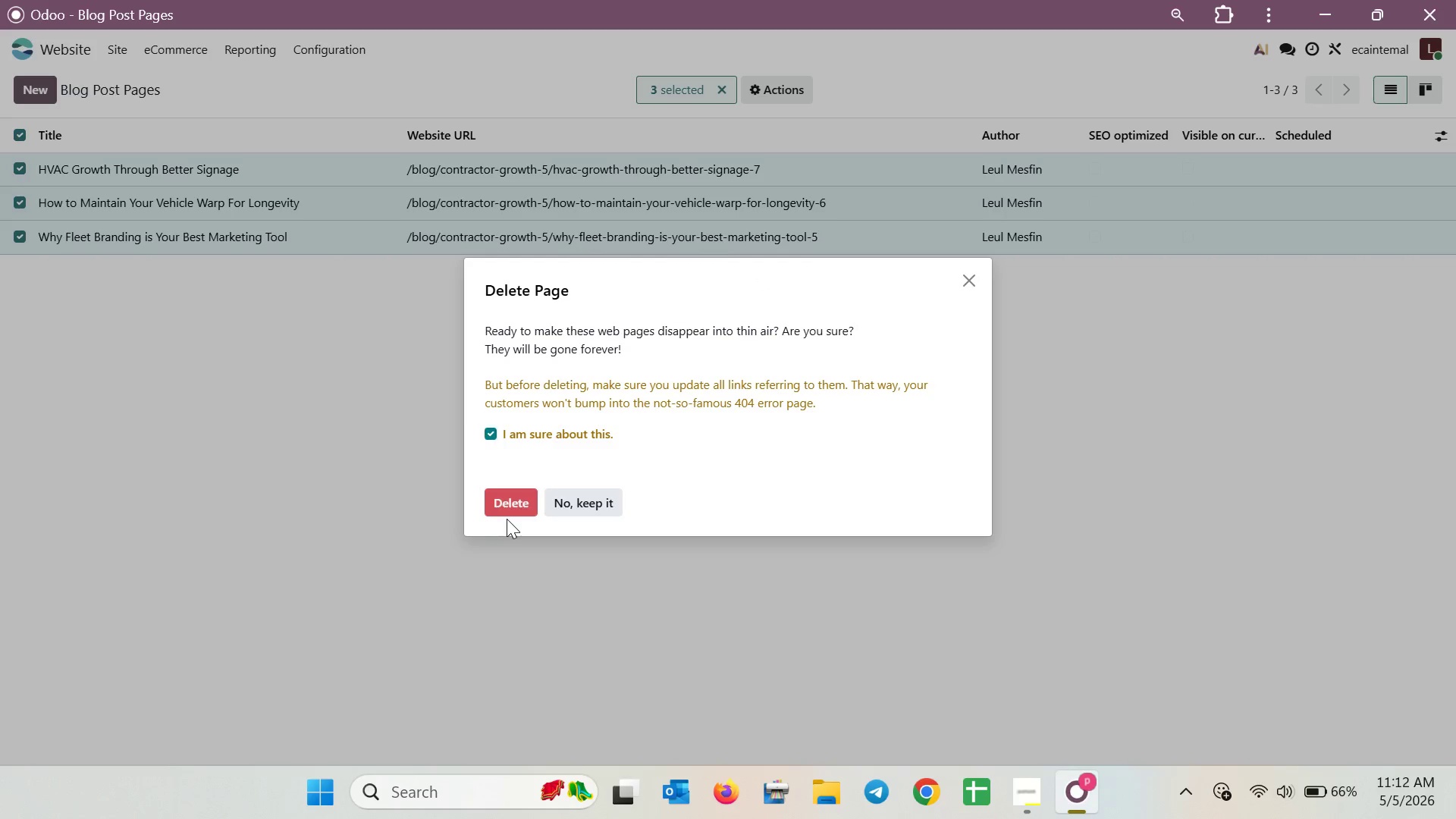 
double_click([506, 505])
 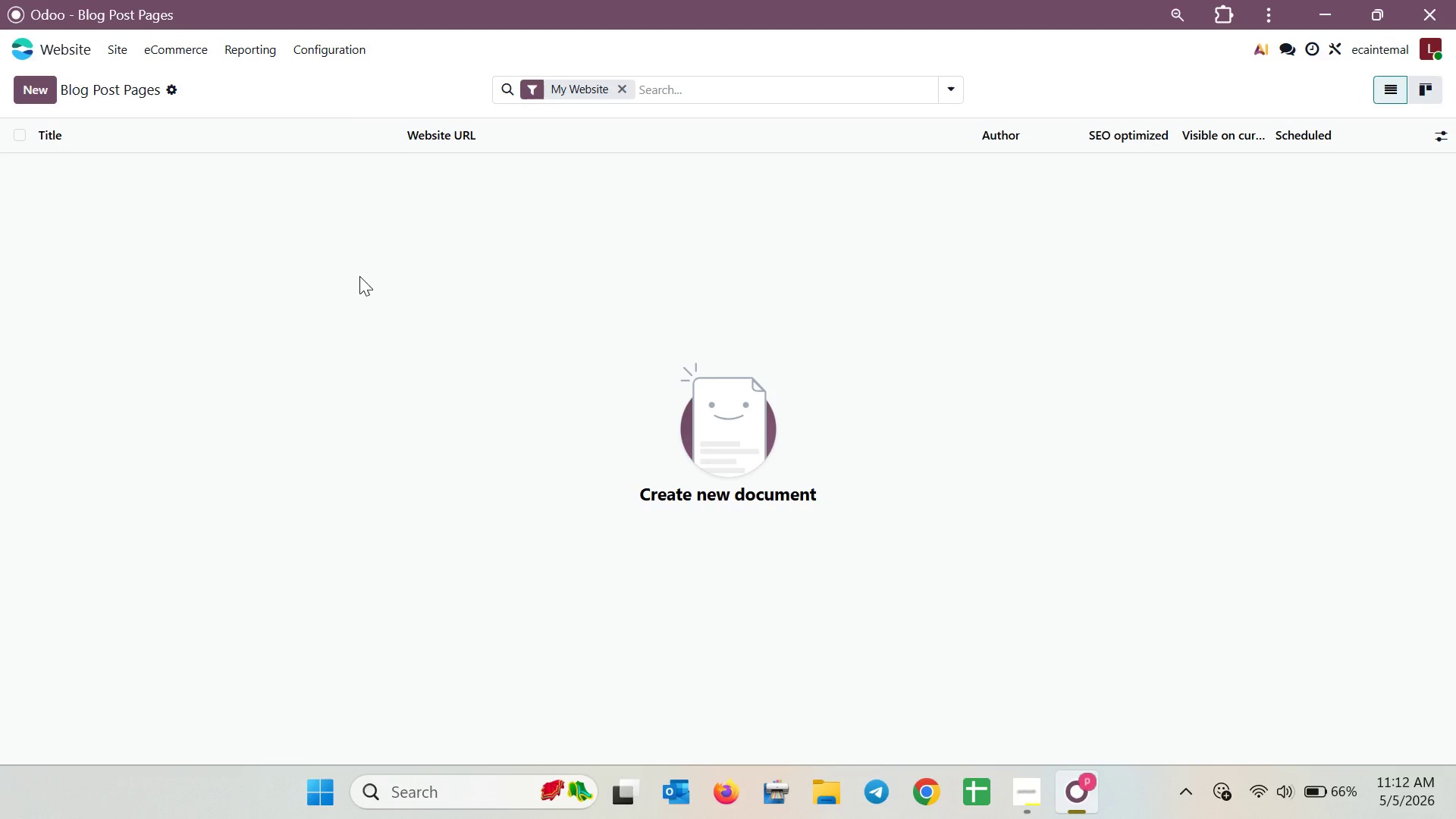 
wait(10.39)
 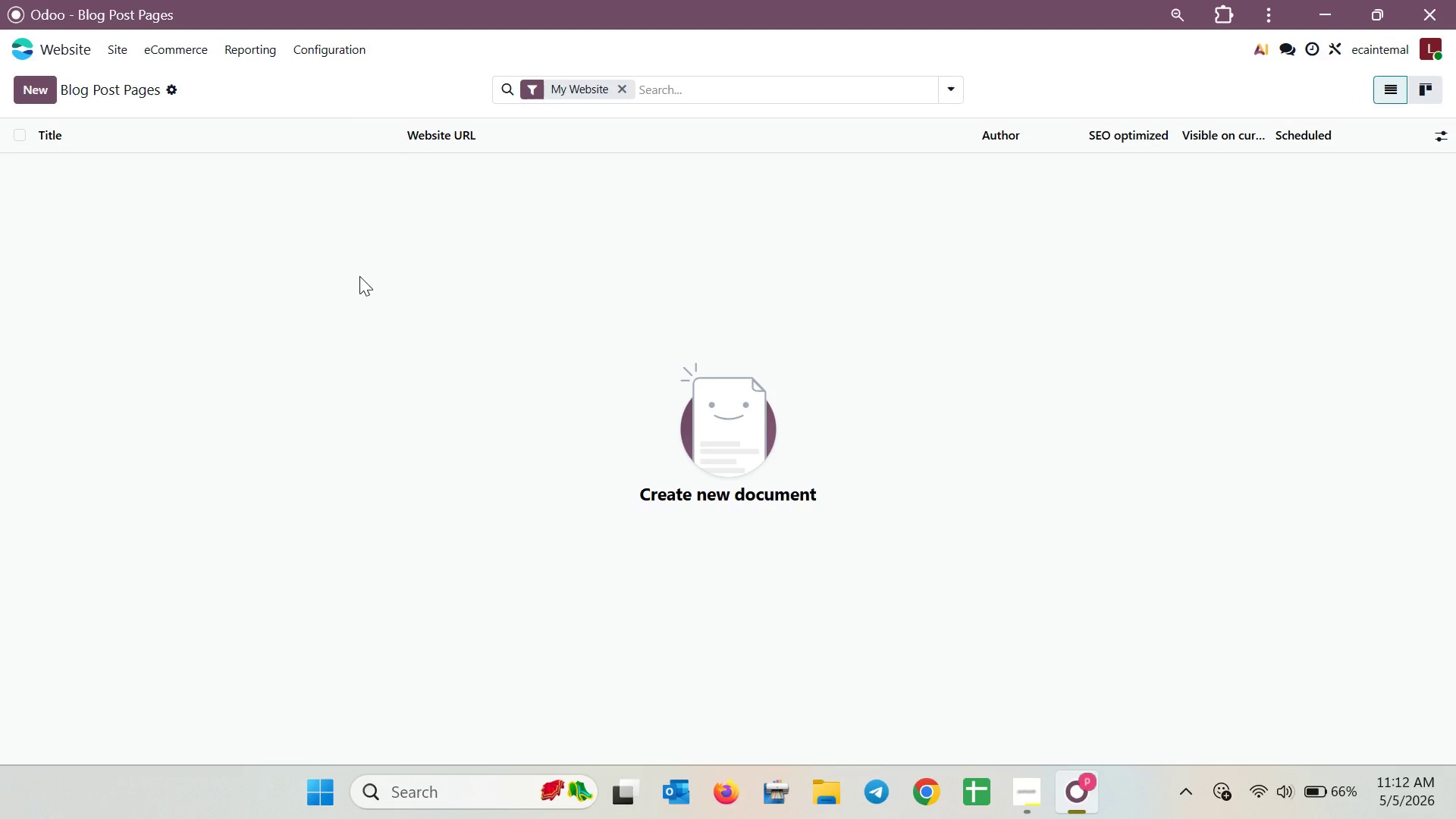 
left_click([71, 55])
 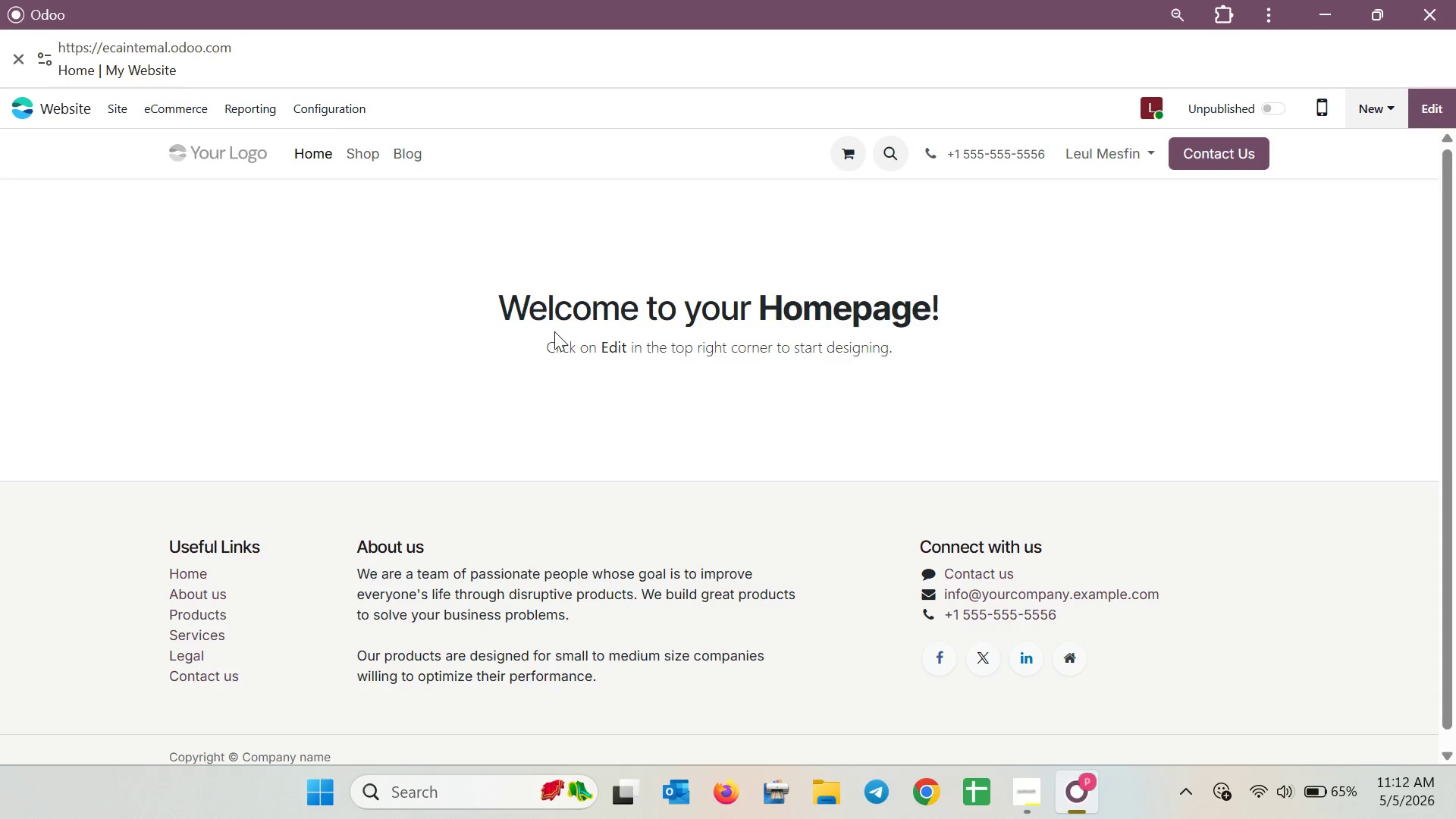 
wait(9.77)
 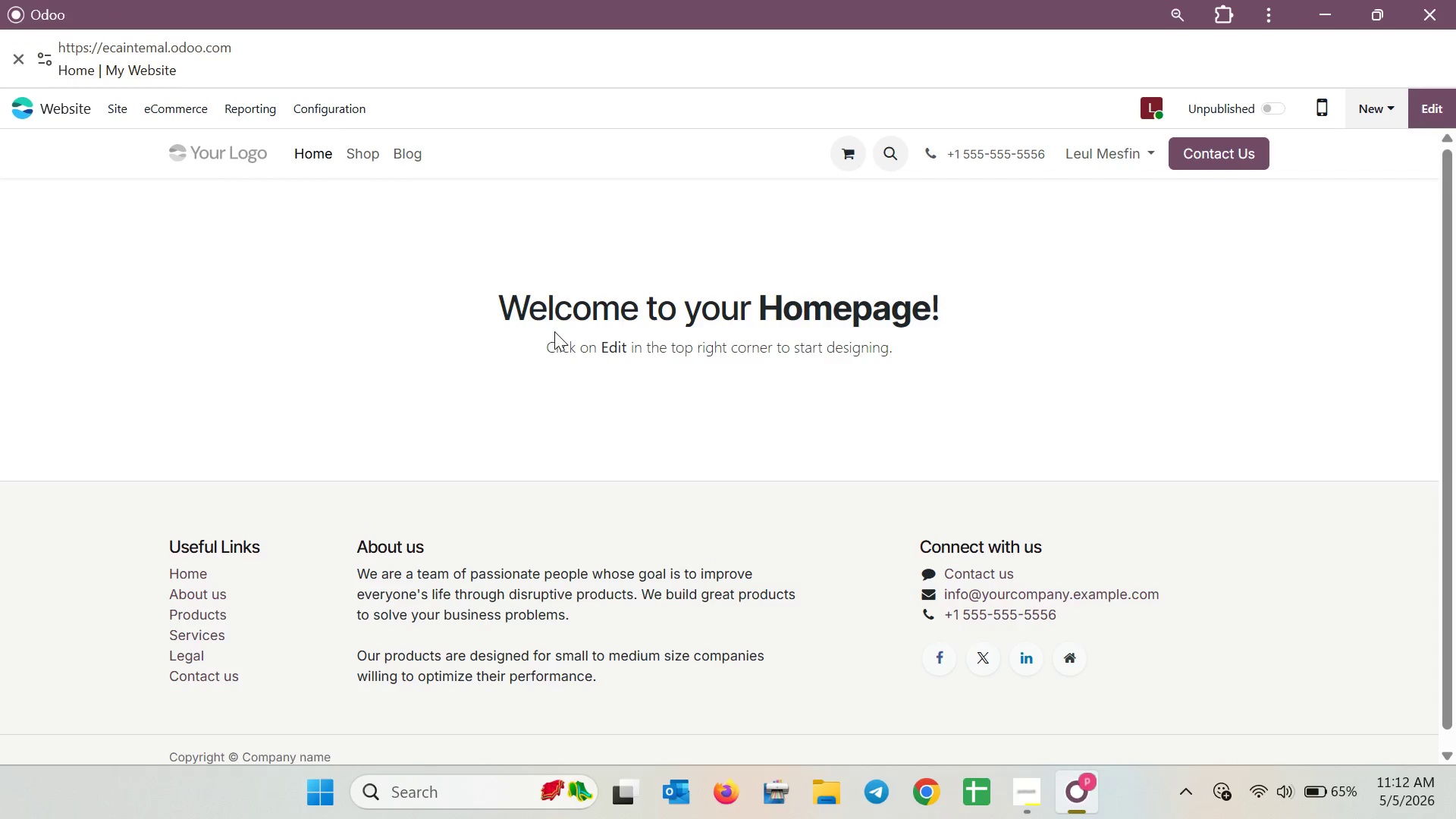 
left_click([269, 471])
 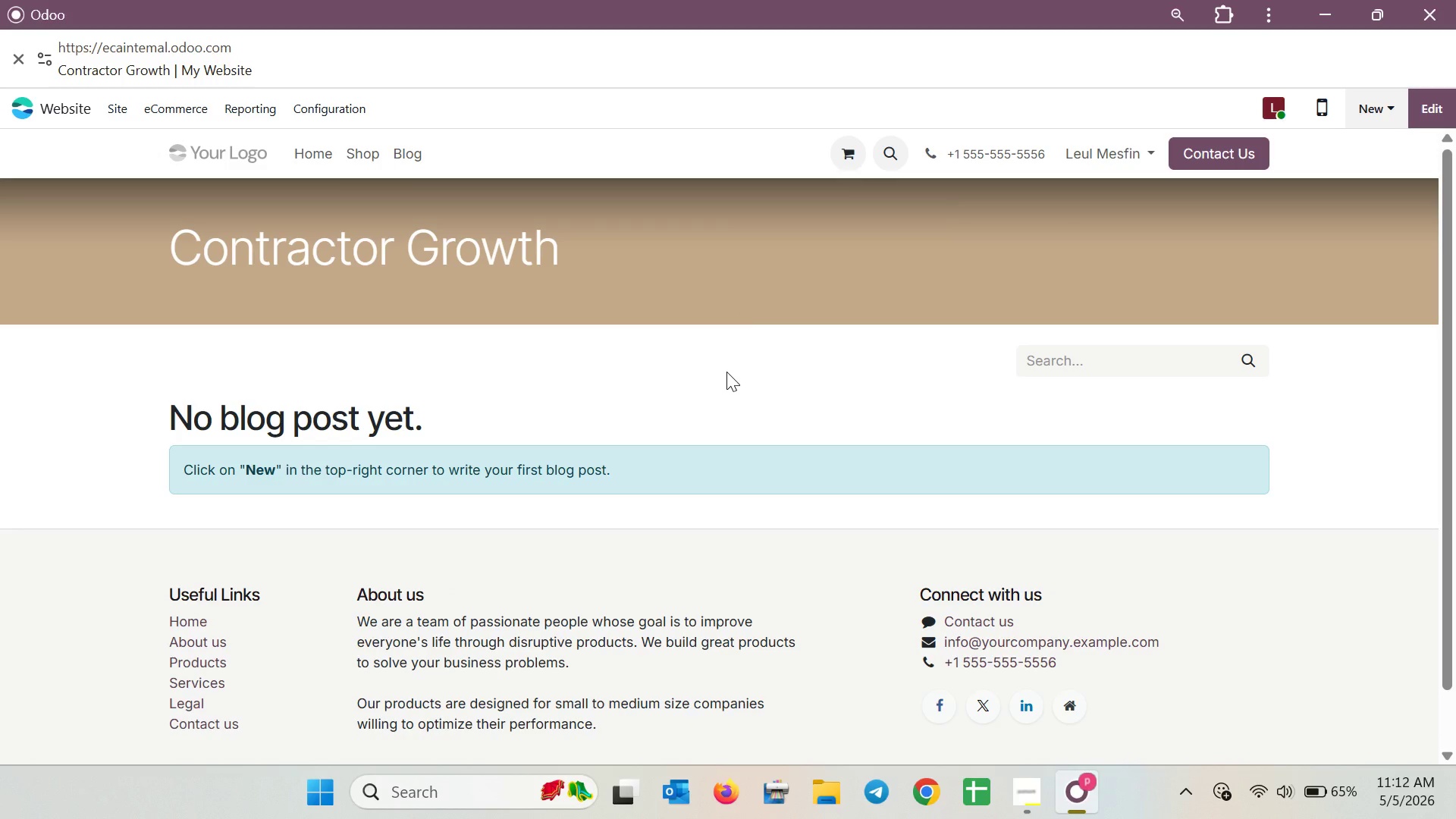 
scroll: coordinate [726, 372], scroll_direction: down, amount: 1.0
 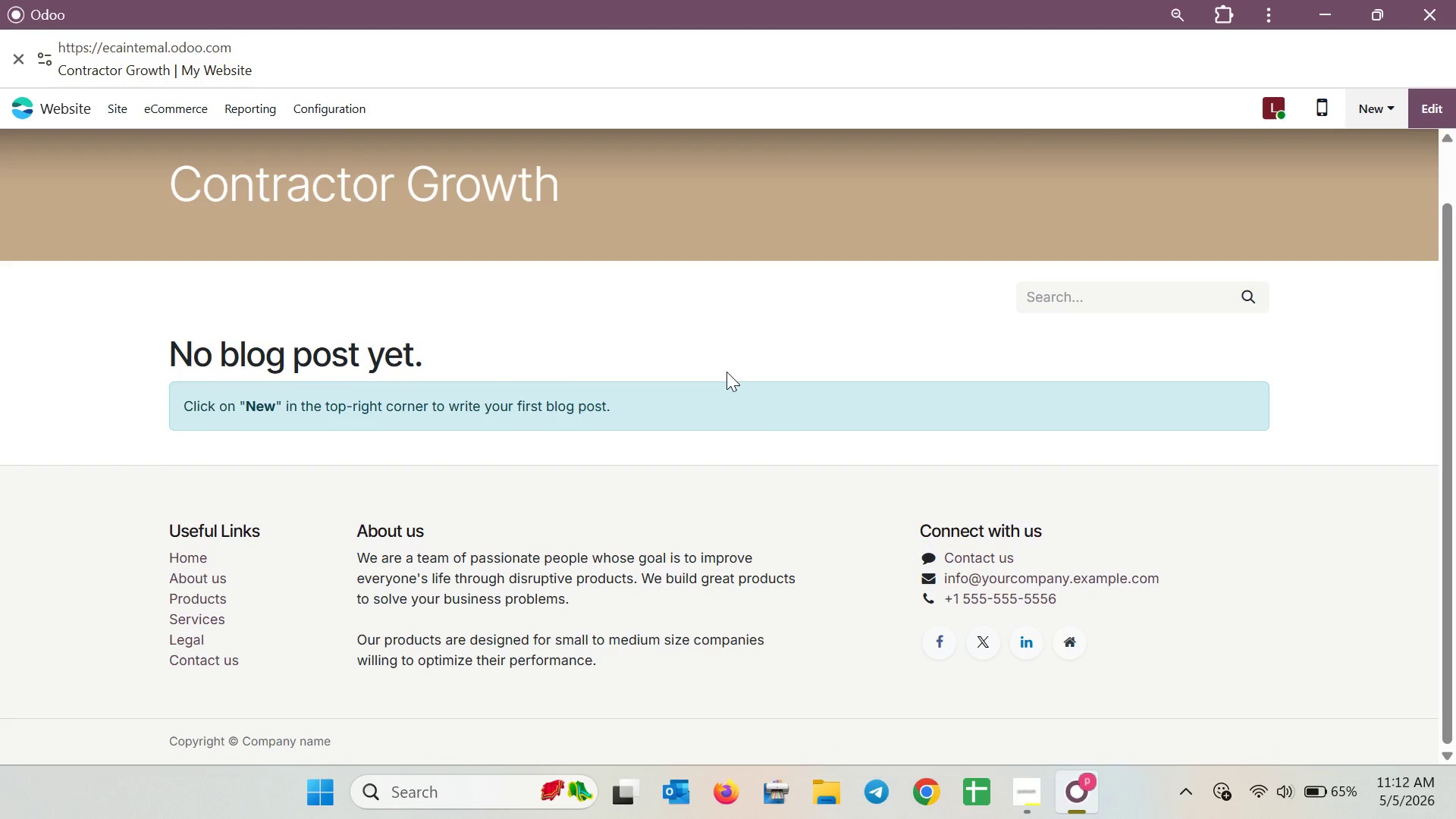 
scroll: coordinate [726, 372], scroll_direction: up, amount: 4.0
 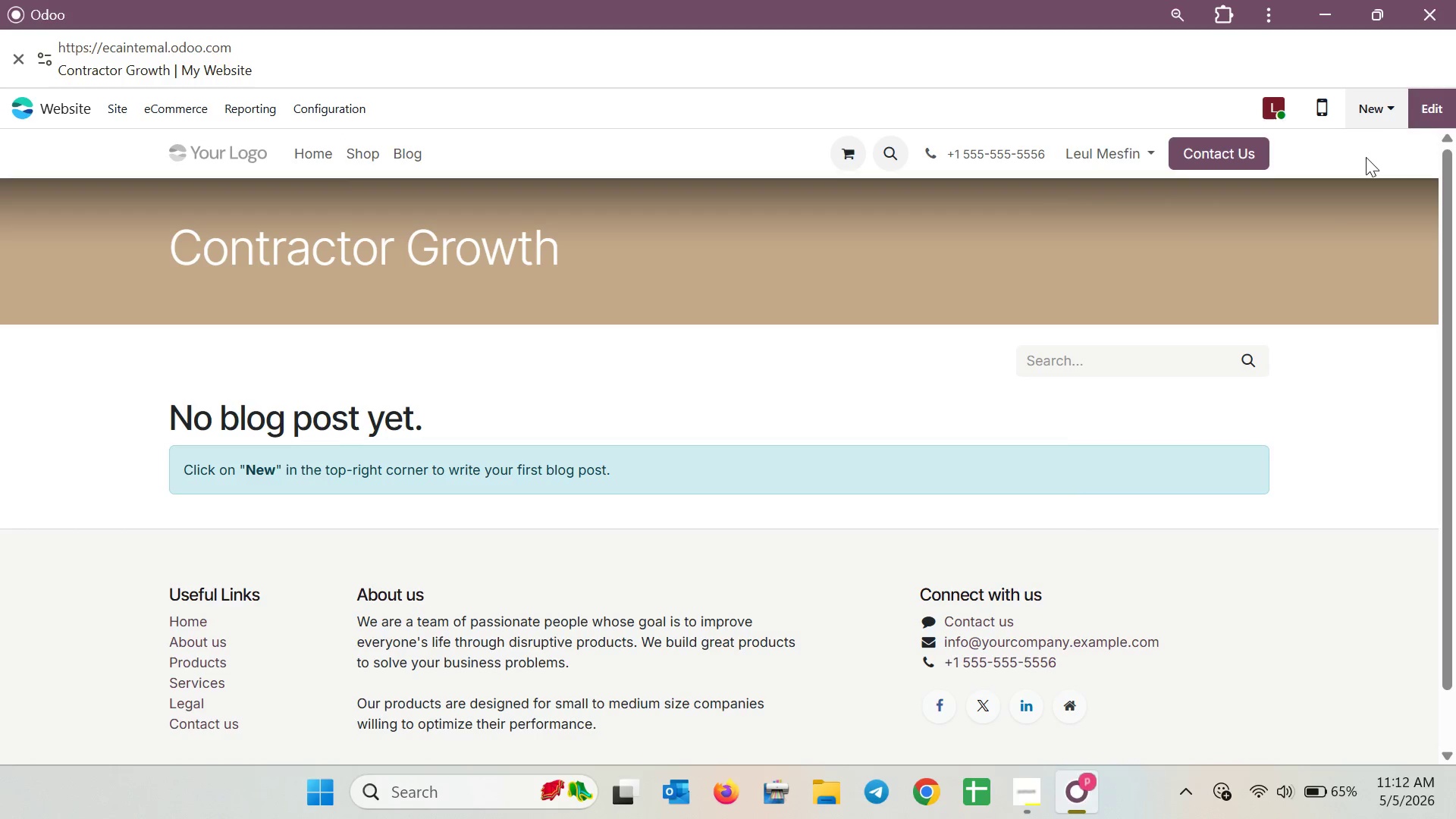 
left_click([1385, 111])
 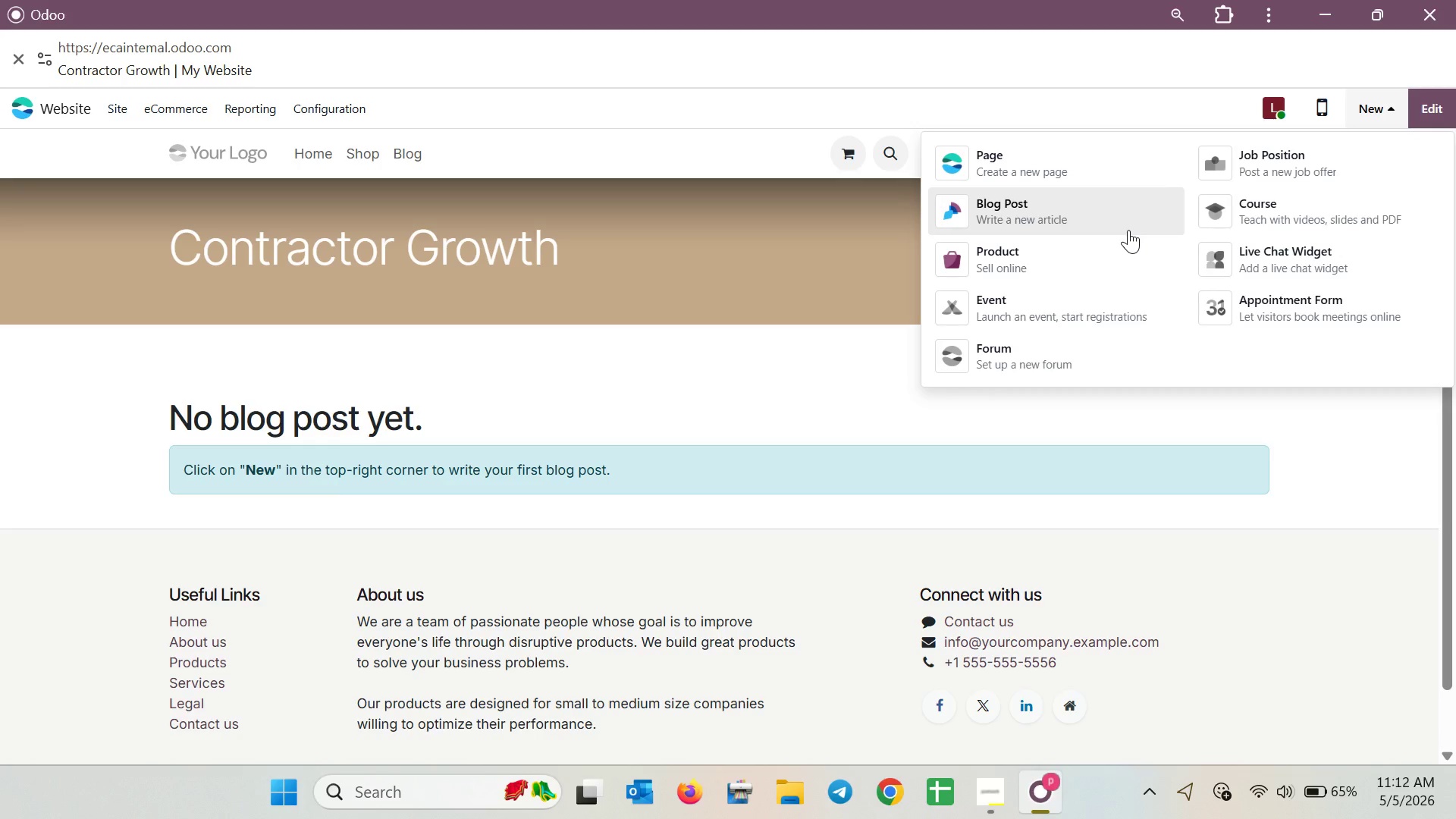 
wait(8.91)
 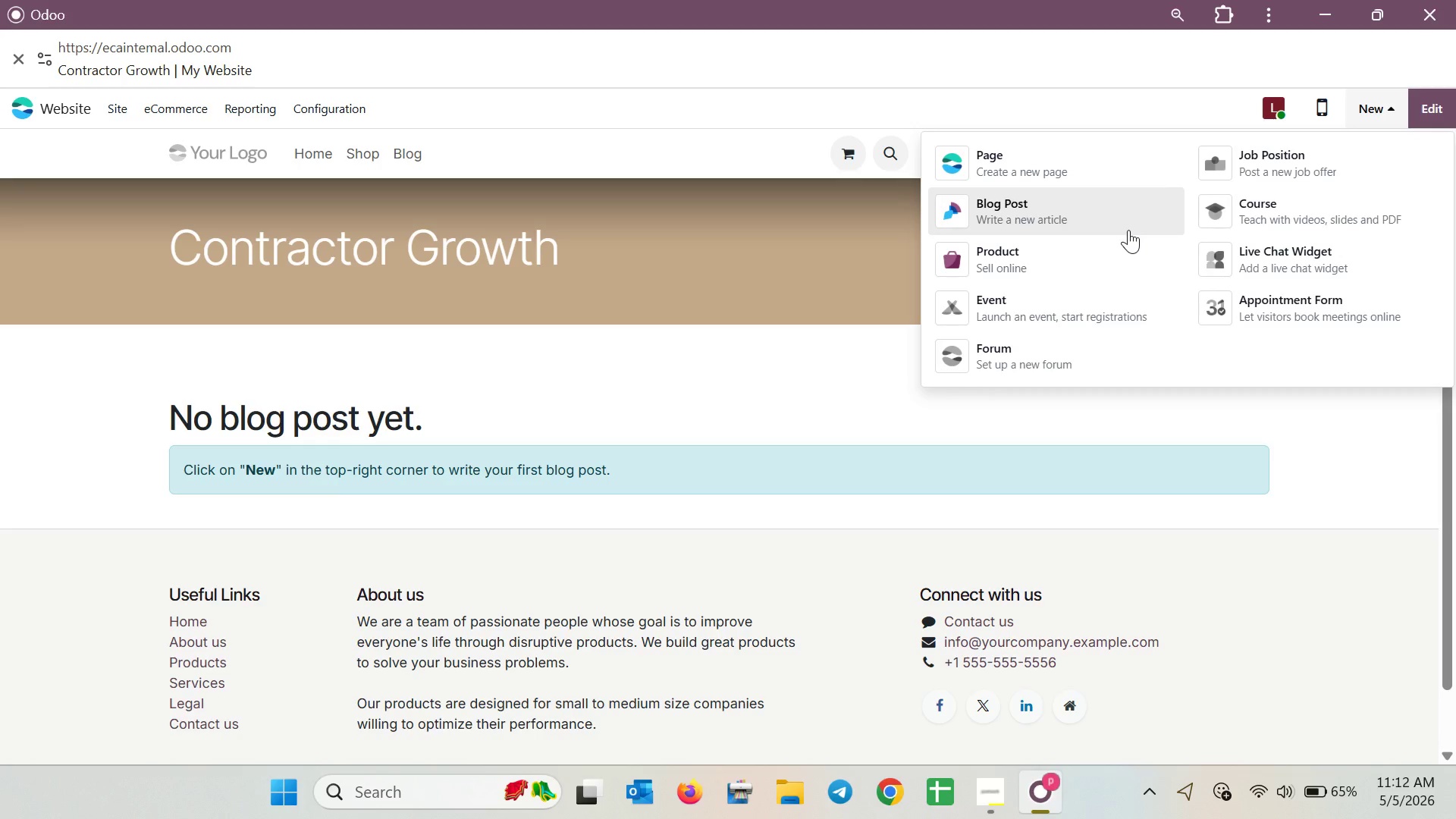 
left_click([1128, 230])
 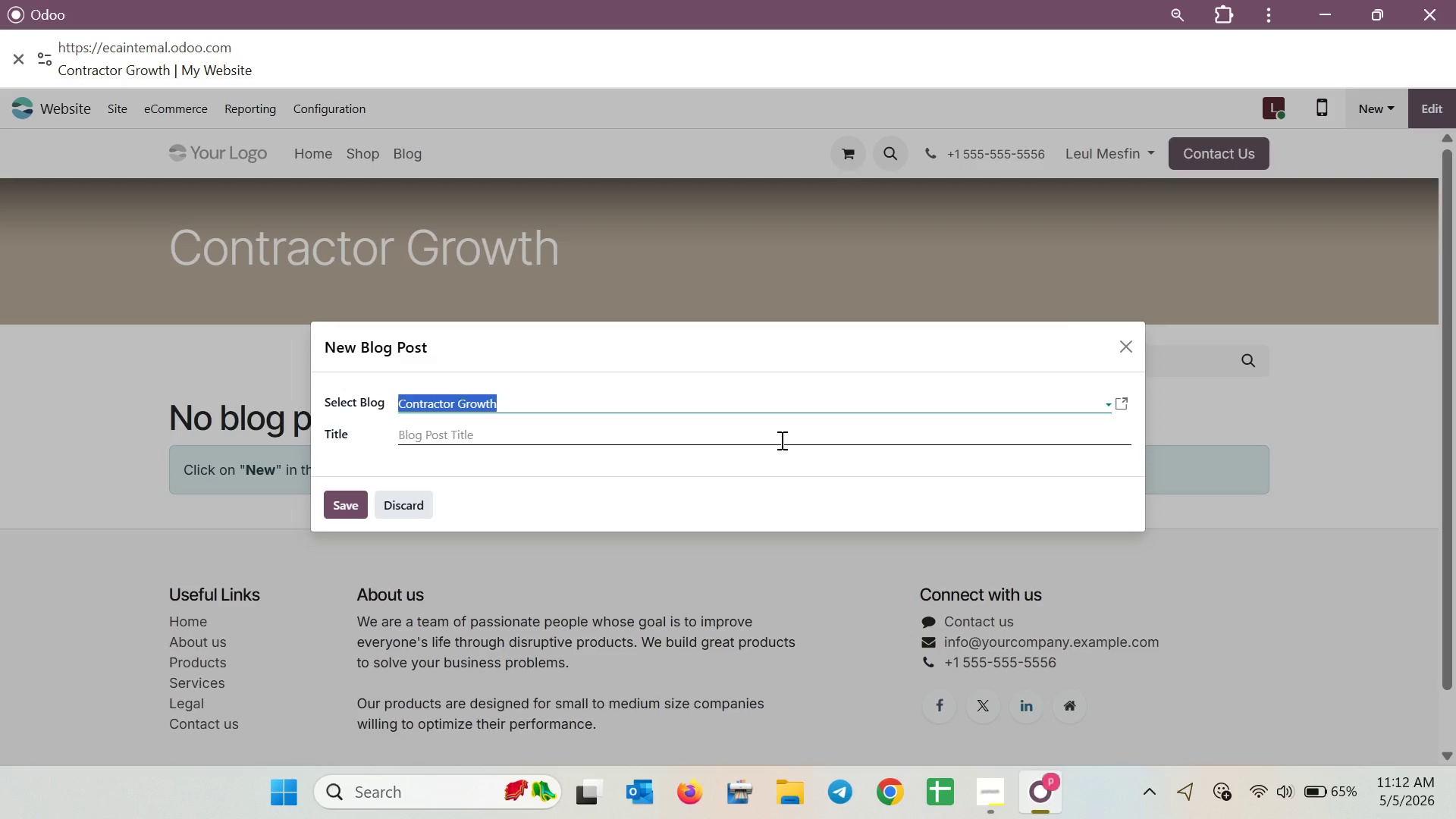 
wait(6.86)
 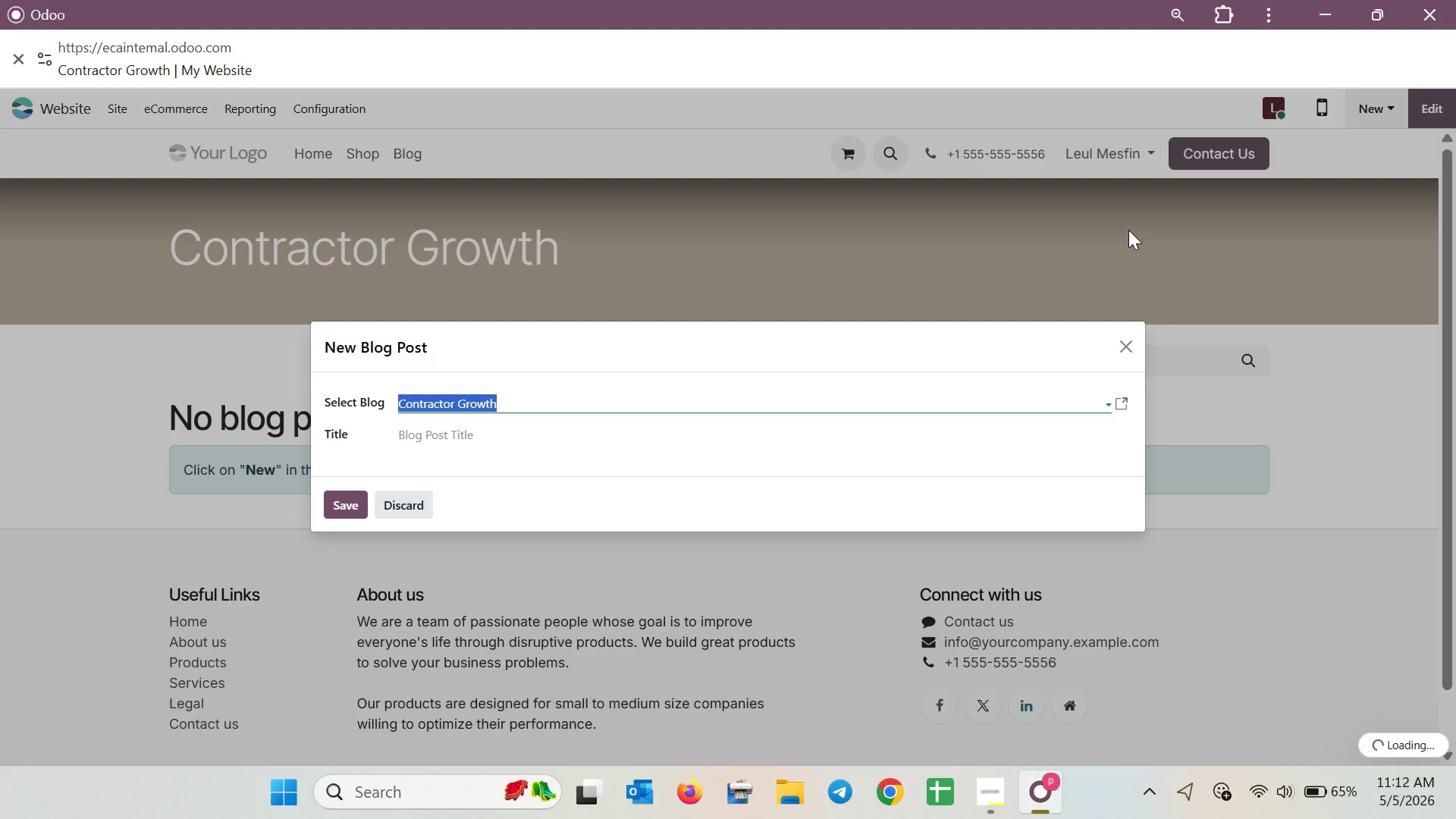 
left_click([780, 440])
 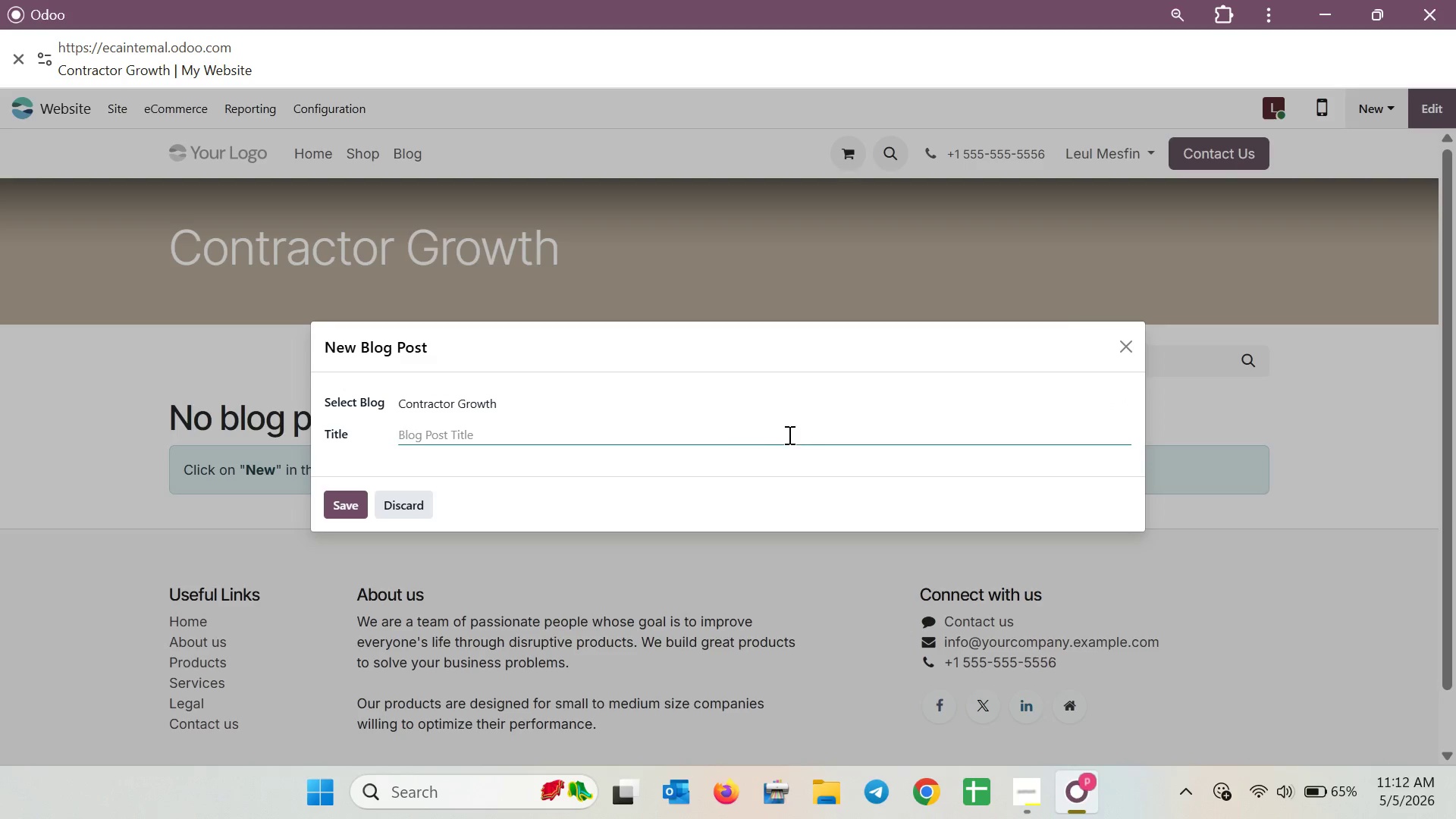 
wait(5.17)
 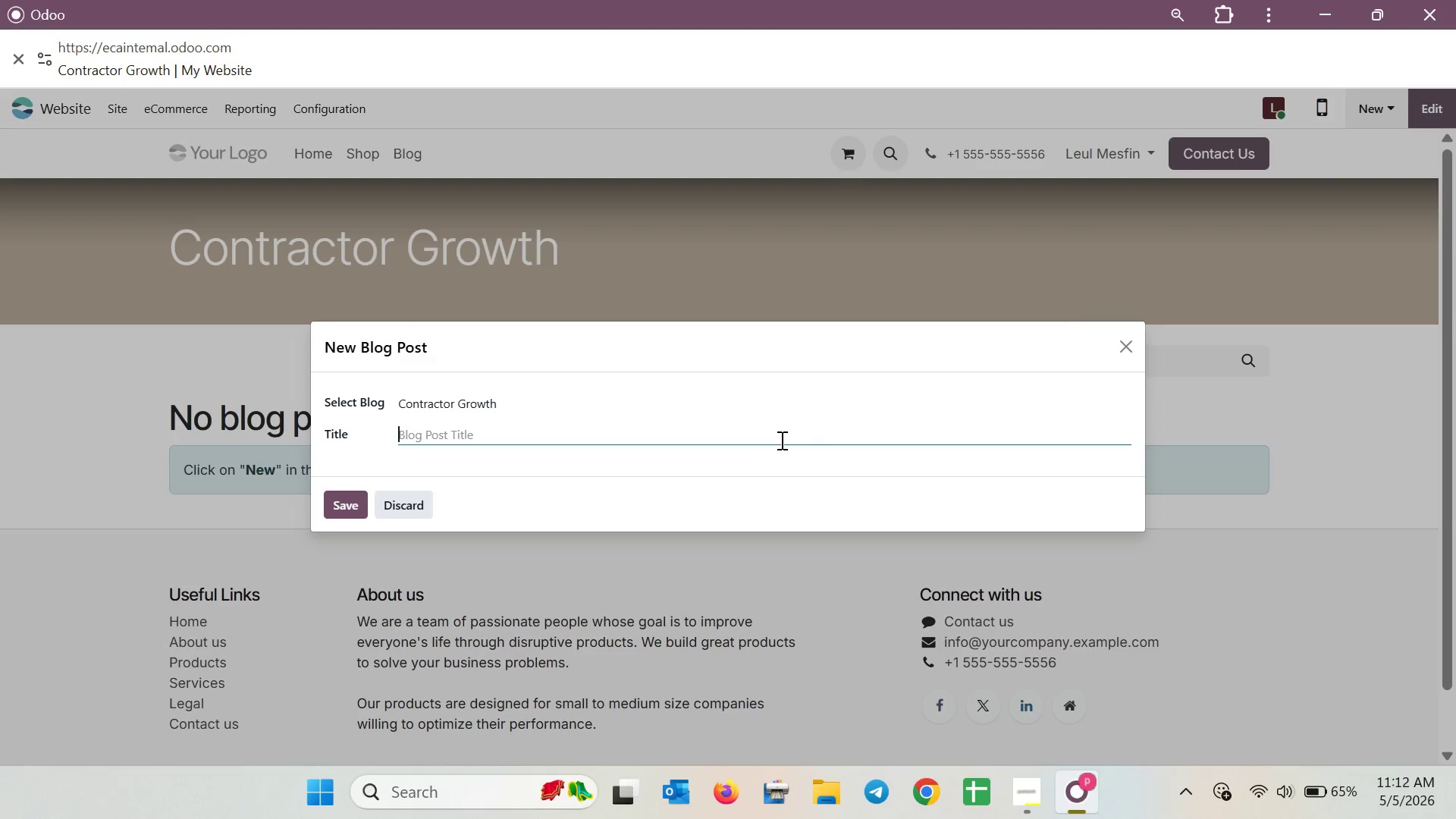 
left_click([1129, 362])
 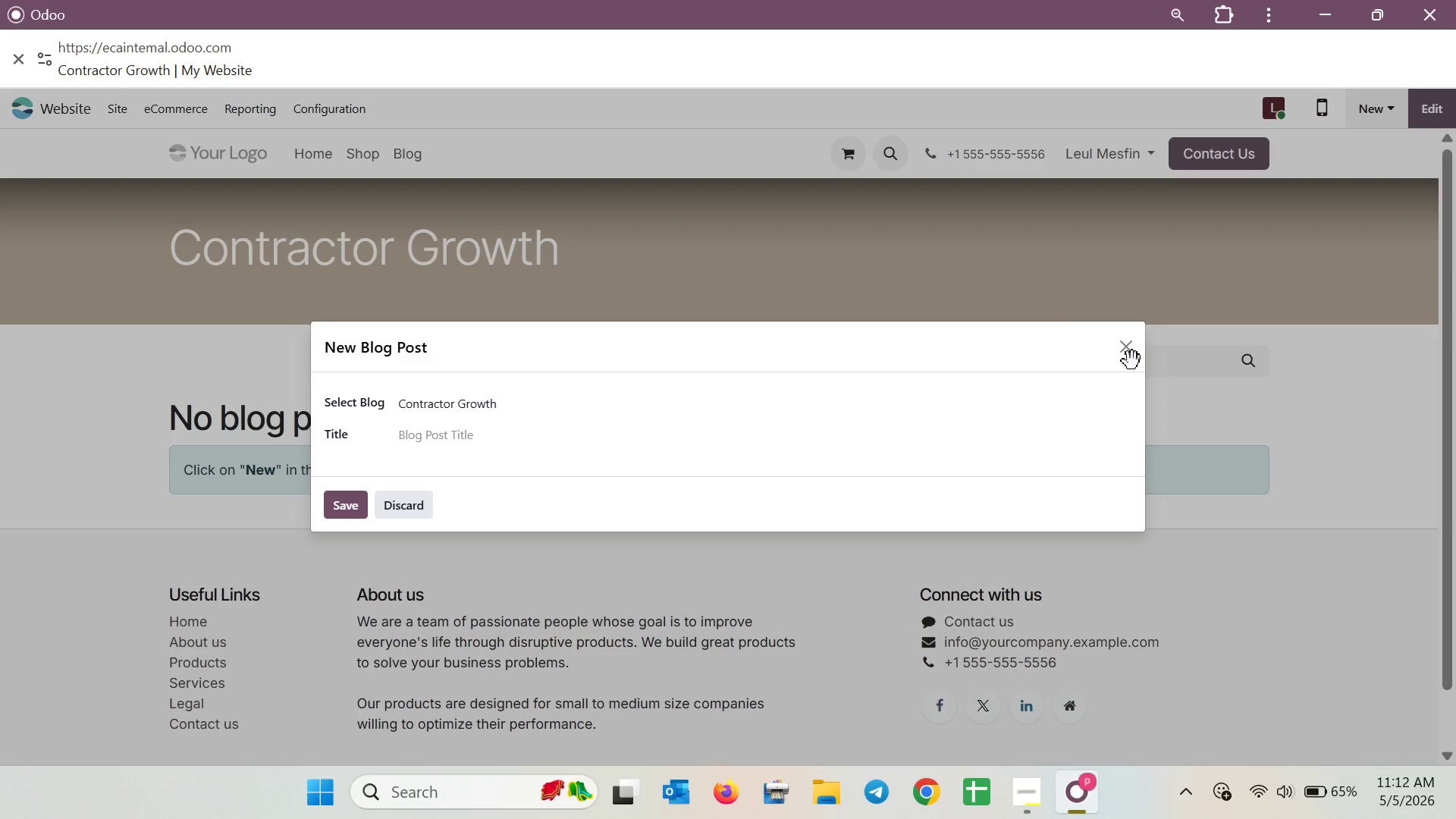 
left_click([848, 402])
 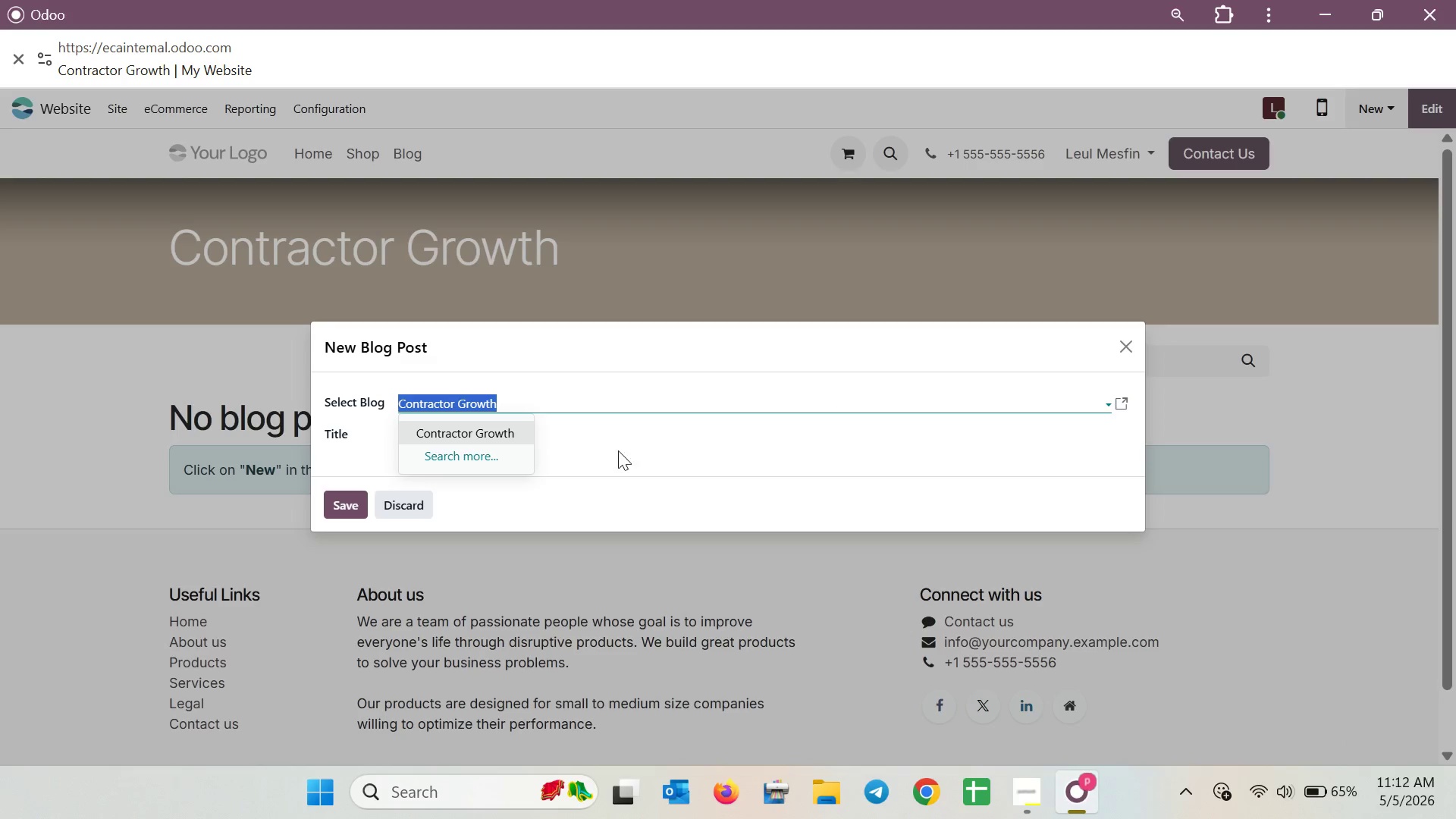 
left_click([474, 453])
 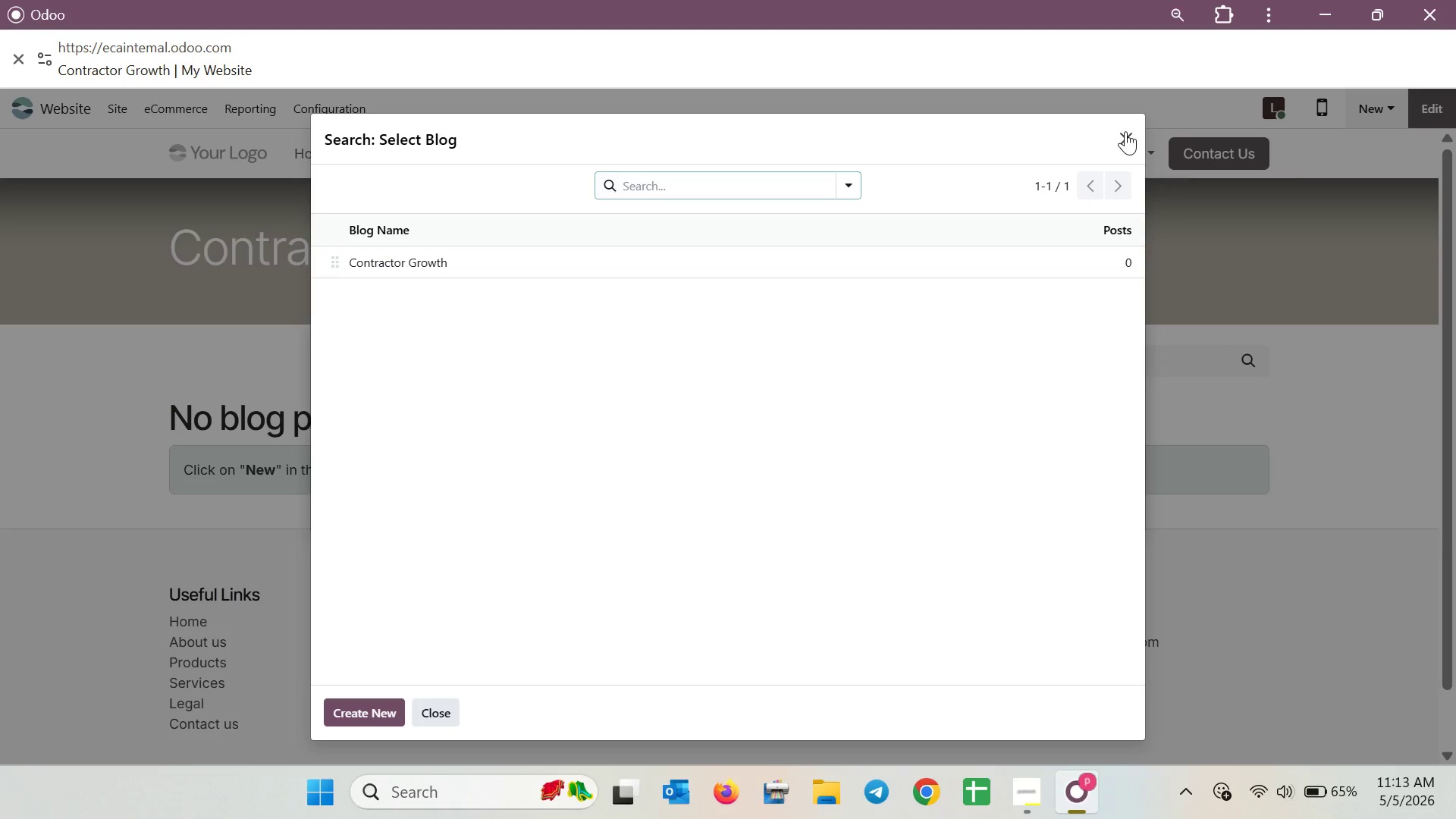 
wait(5.75)
 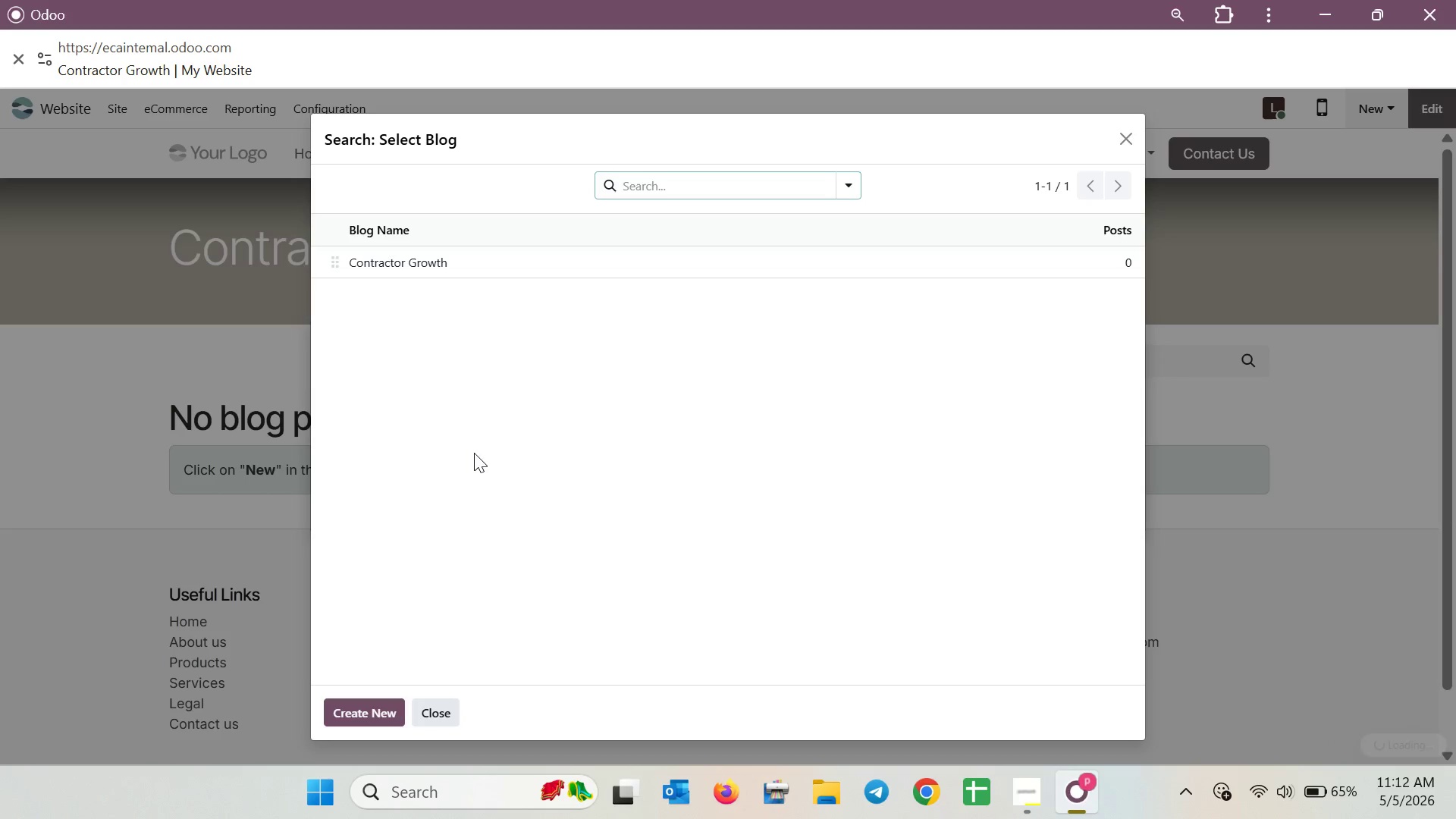 
left_click([1127, 137])
 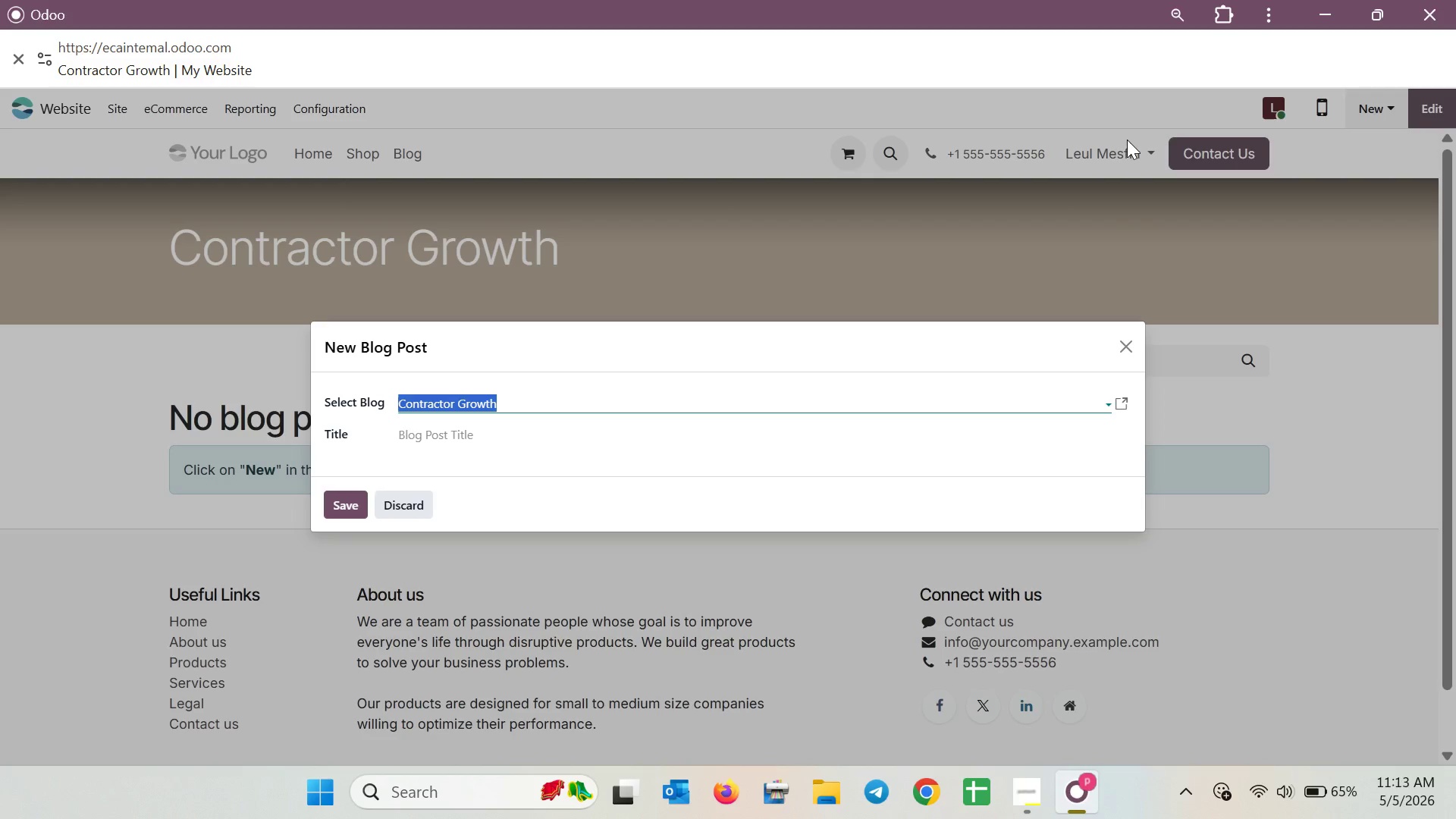 
wait(6.22)
 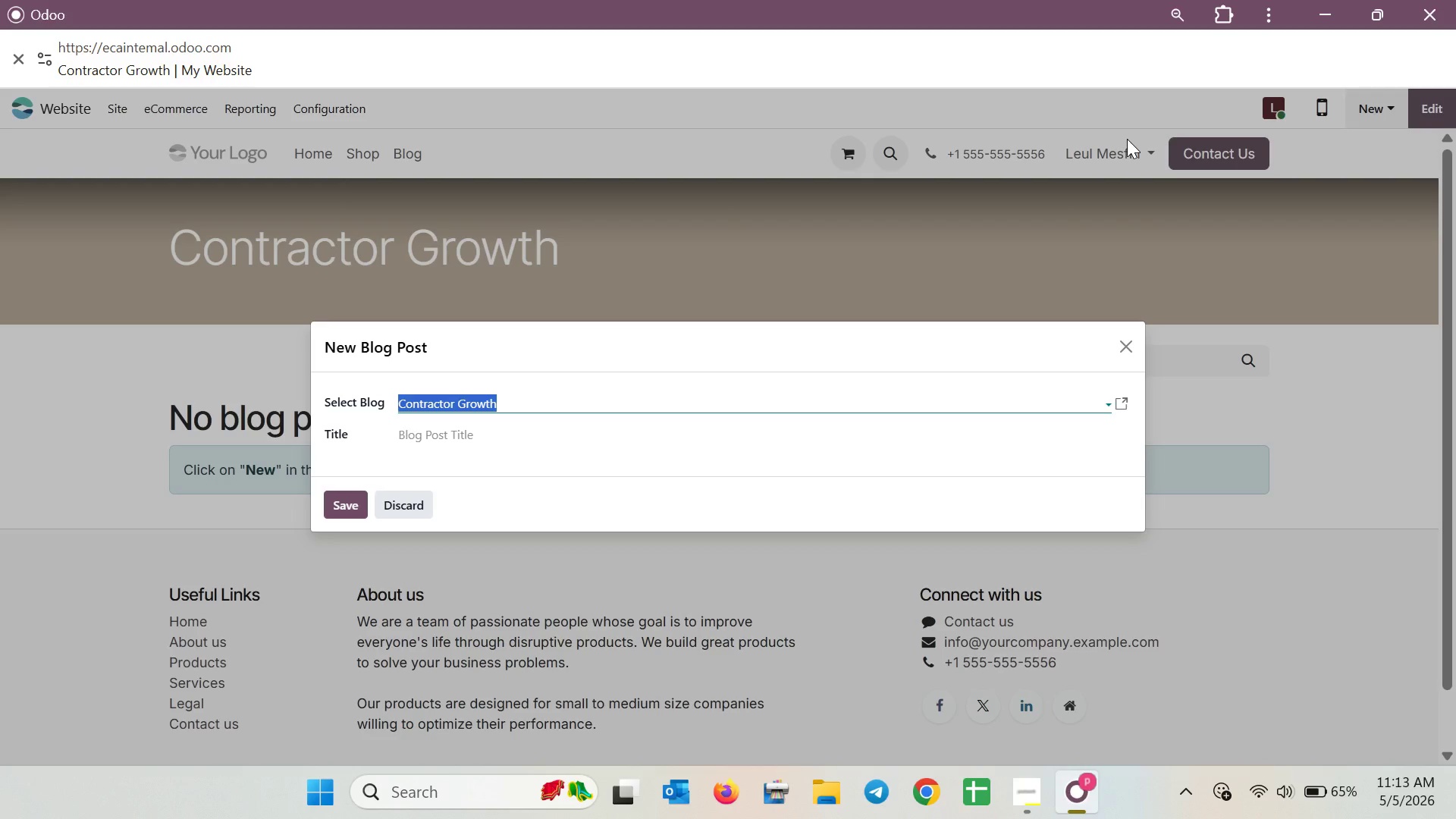 
left_click([1126, 344])
 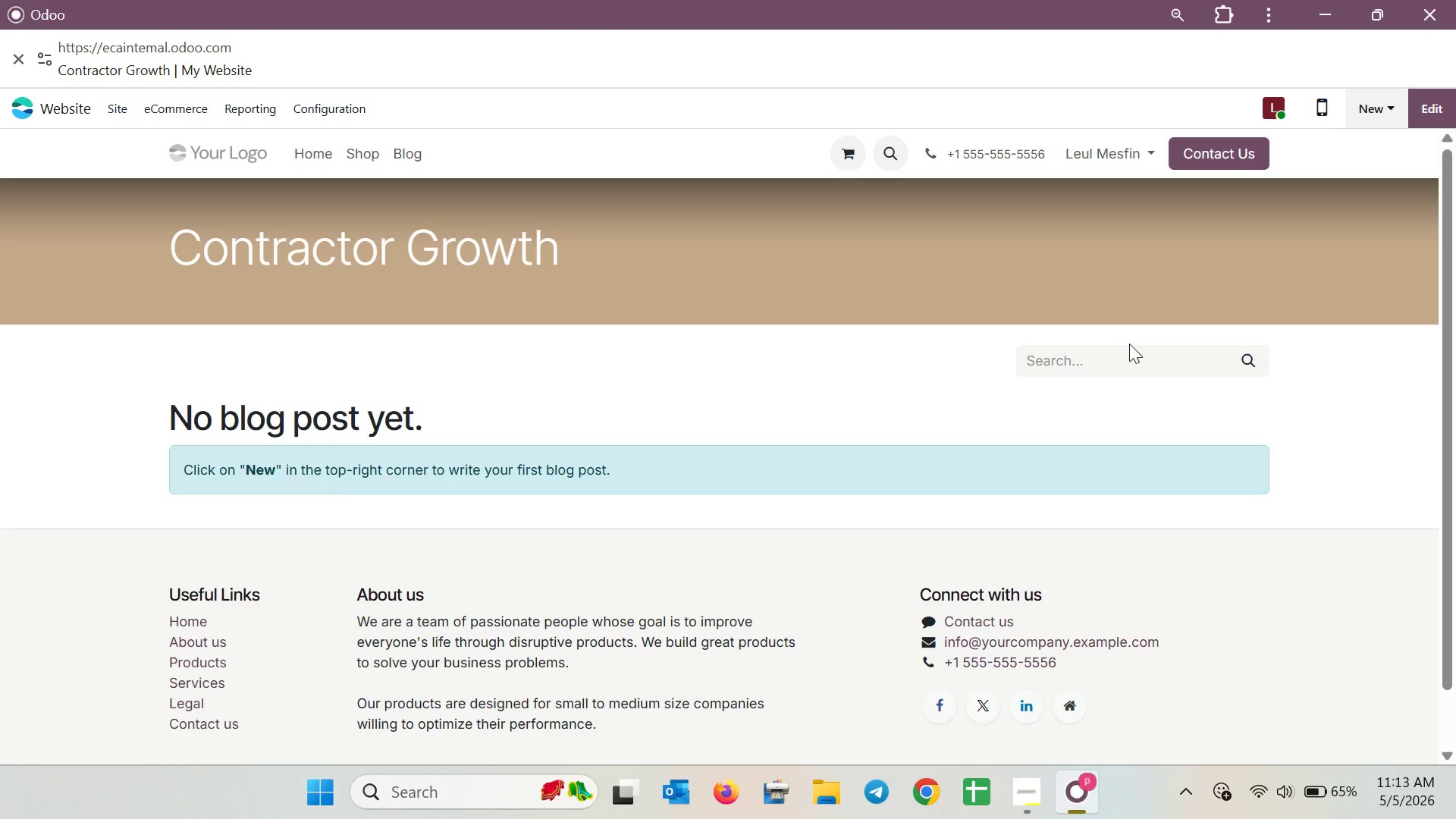 
scroll: coordinate [809, 480], scroll_direction: up, amount: 7.0
 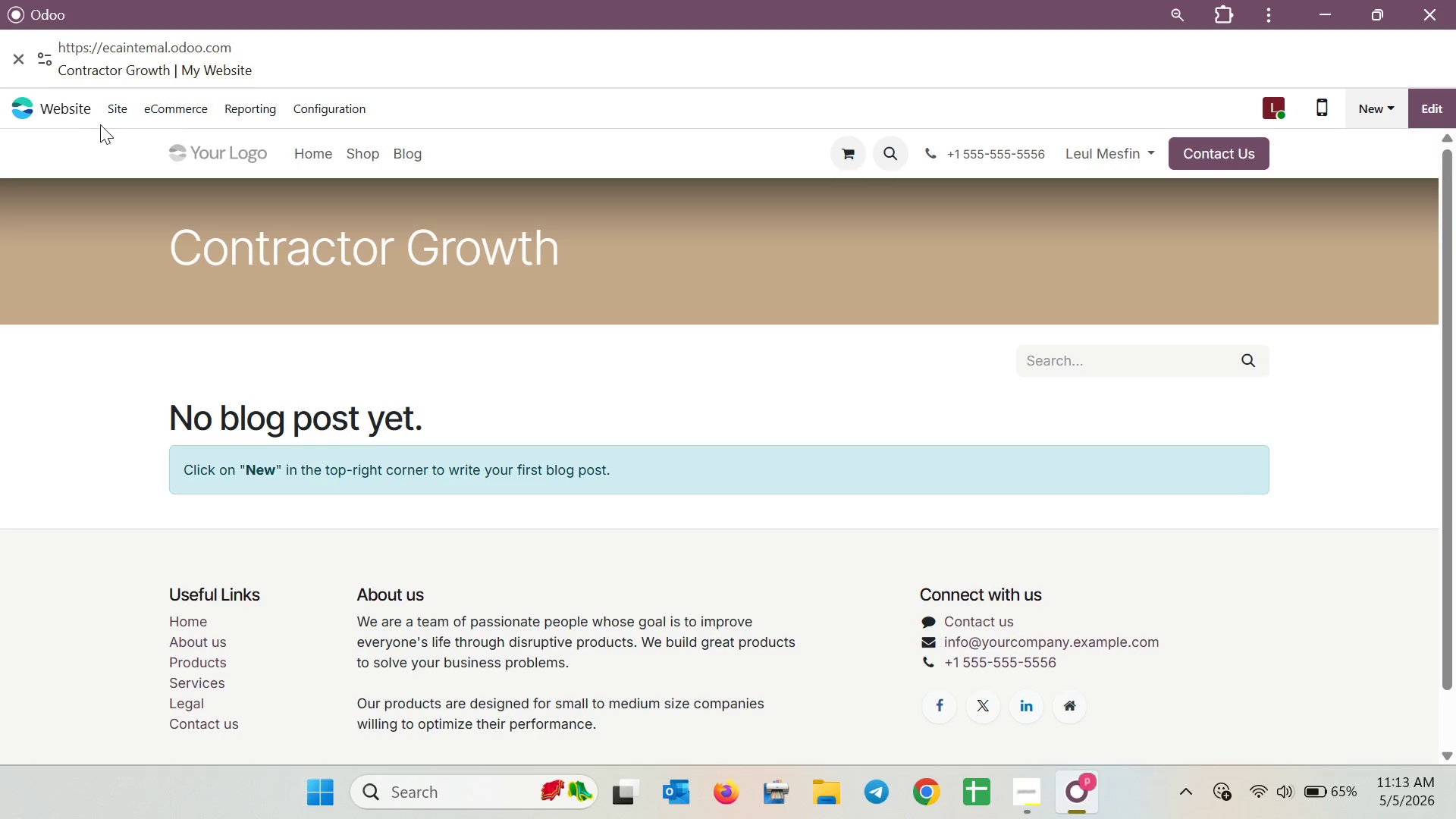 
left_click([80, 110])
 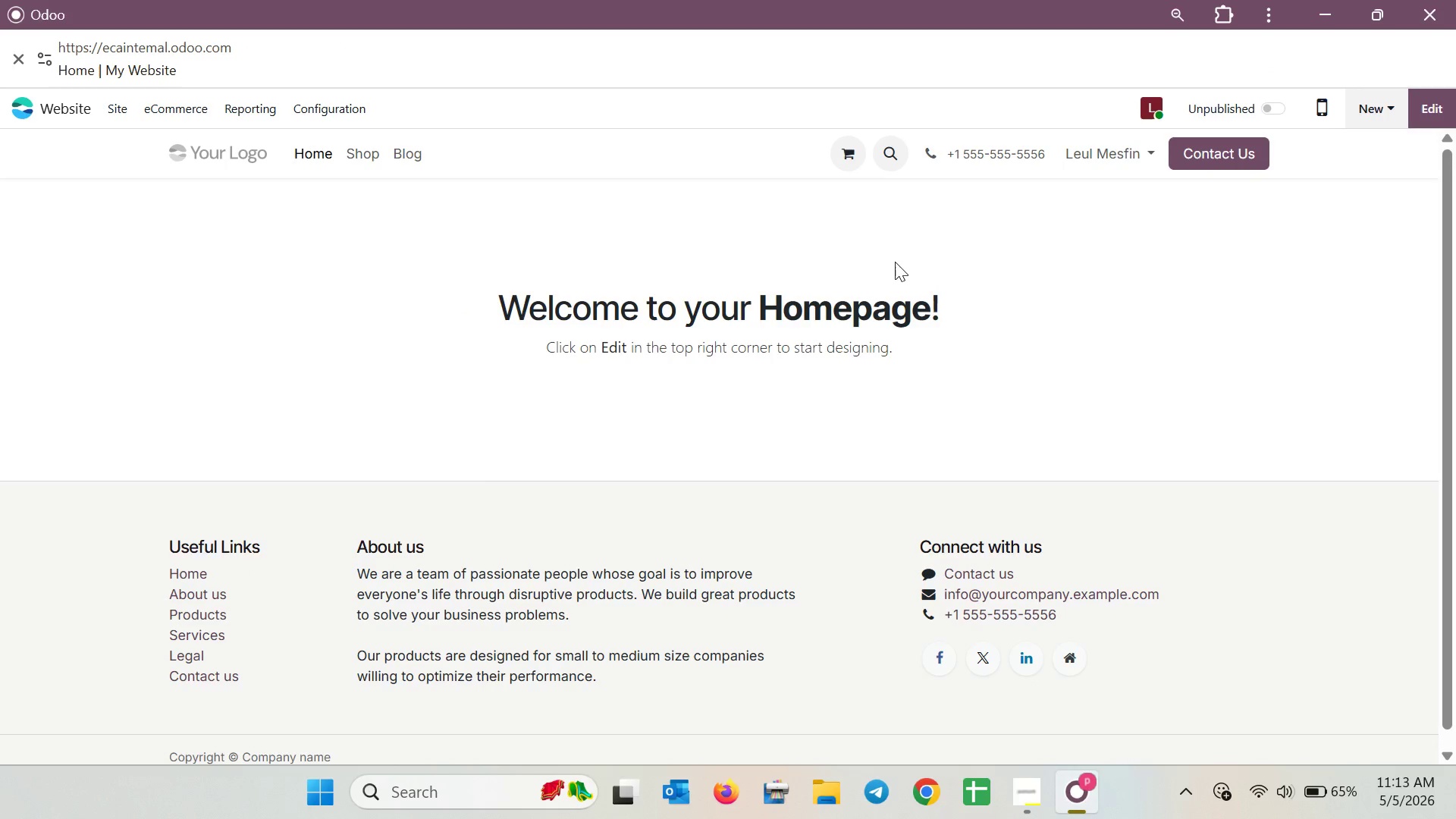 
wait(5.5)
 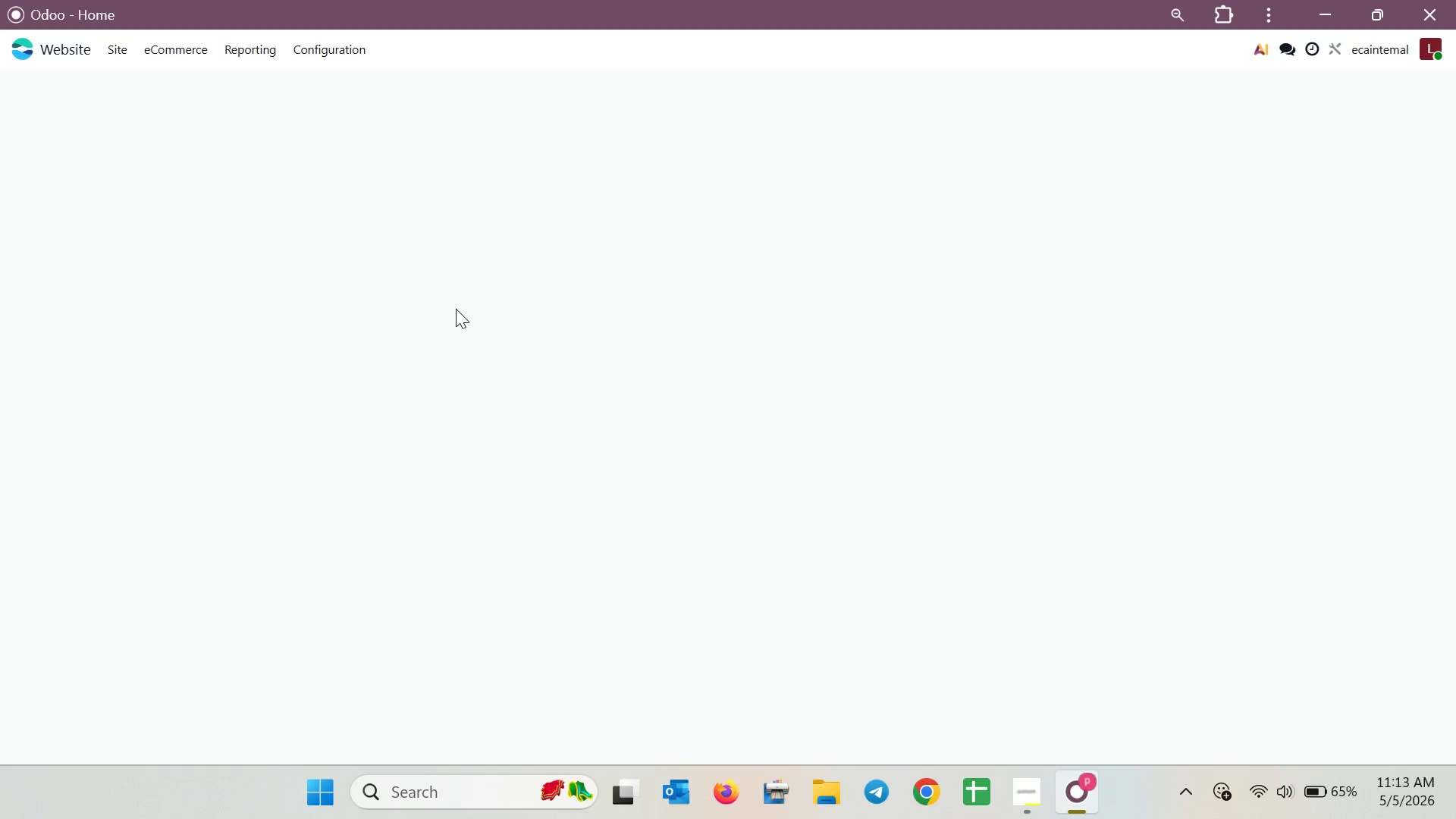 
left_click([117, 109])
 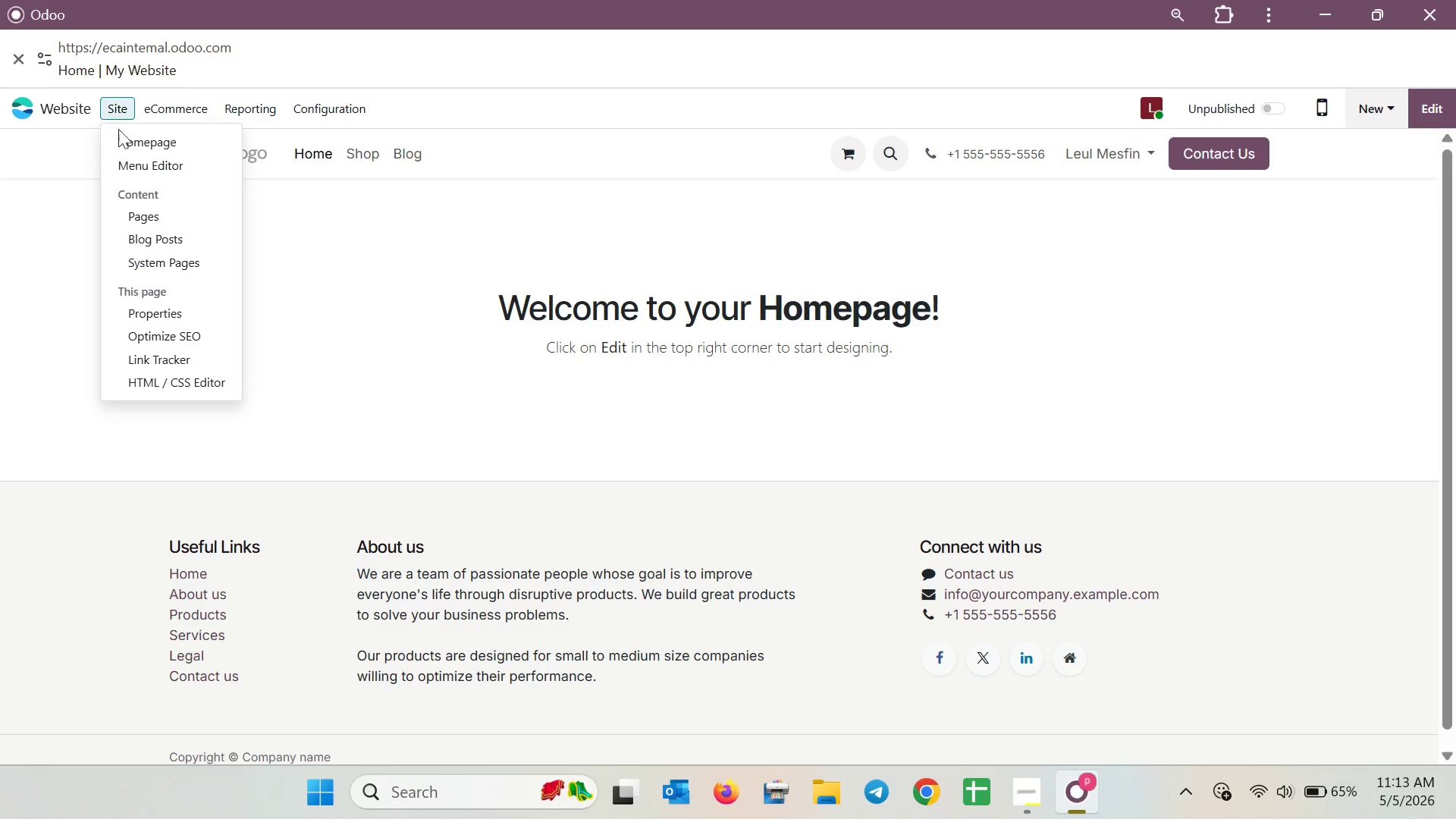 
left_click([577, 294])
 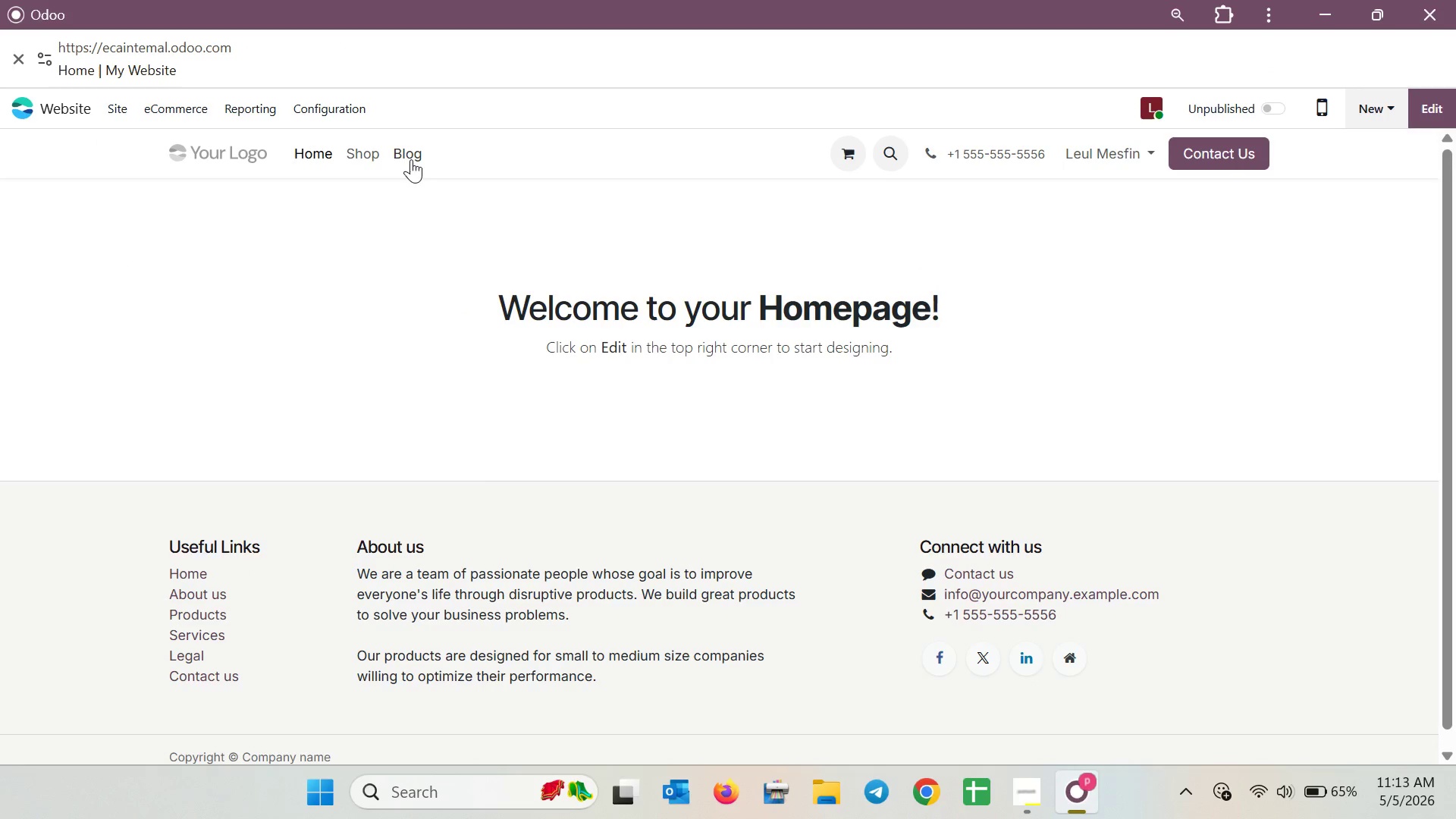 
left_click([411, 159])
 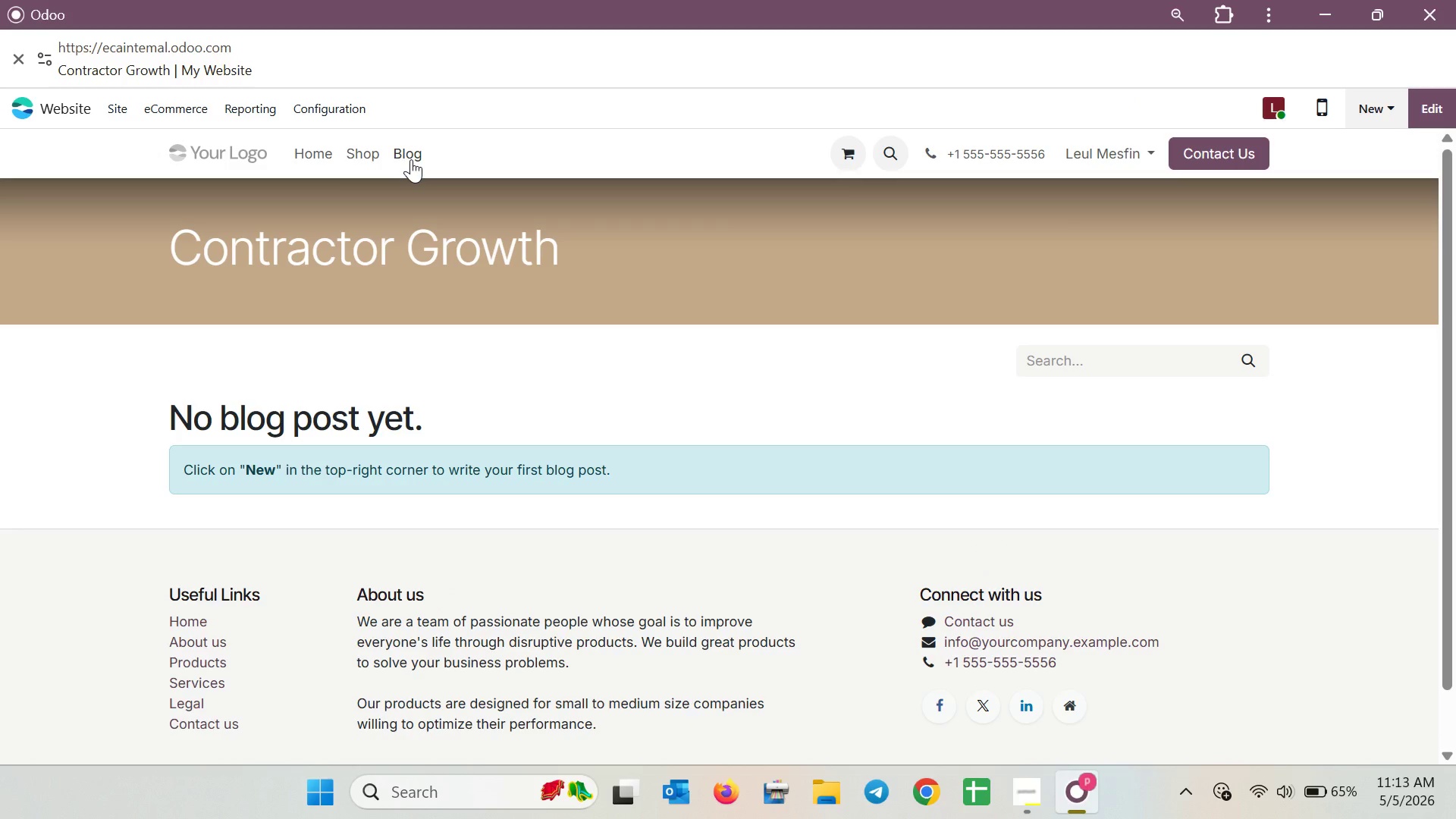 
scroll: coordinate [485, 373], scroll_direction: up, amount: 3.0
 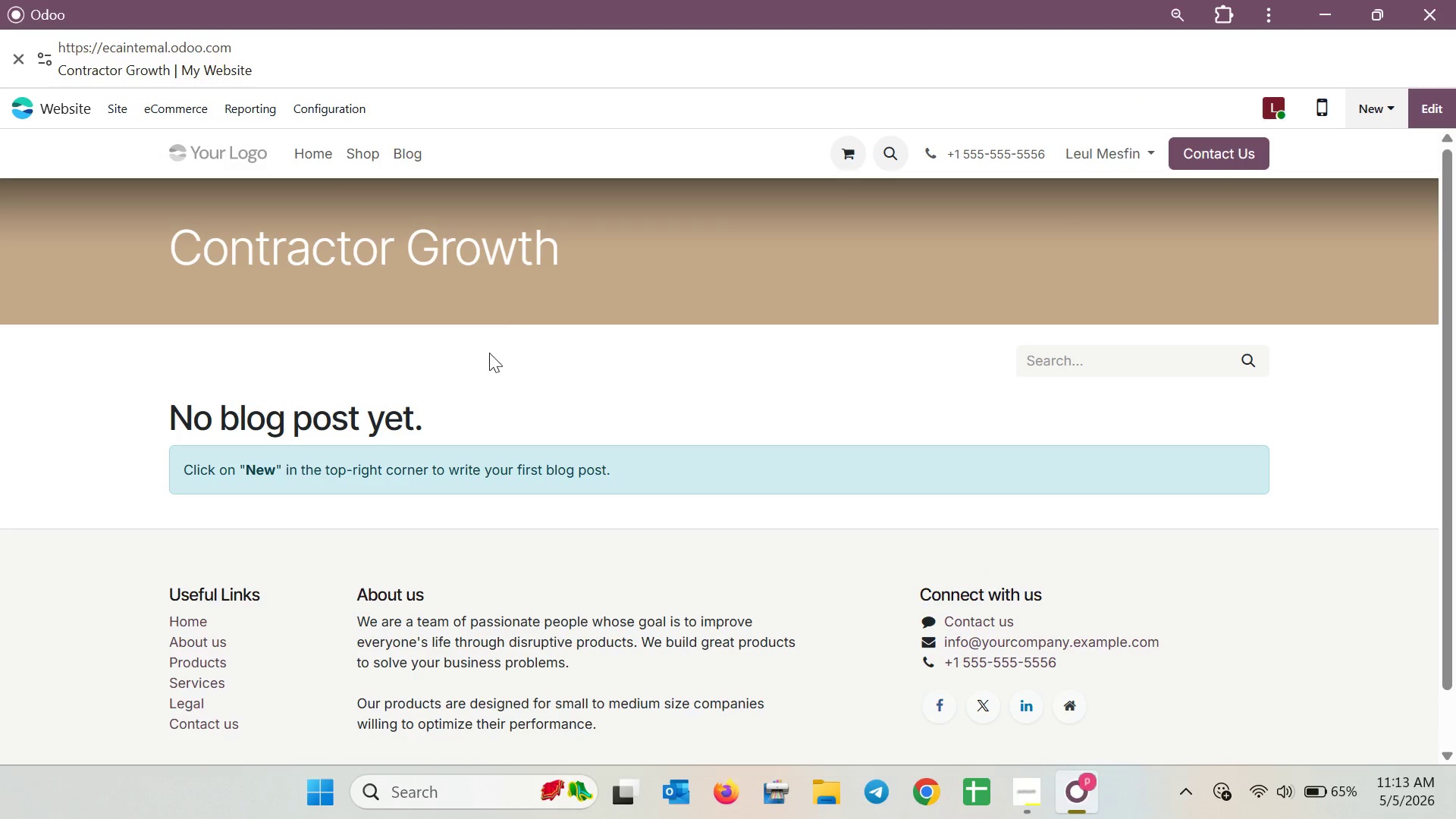 
left_click([519, 246])
 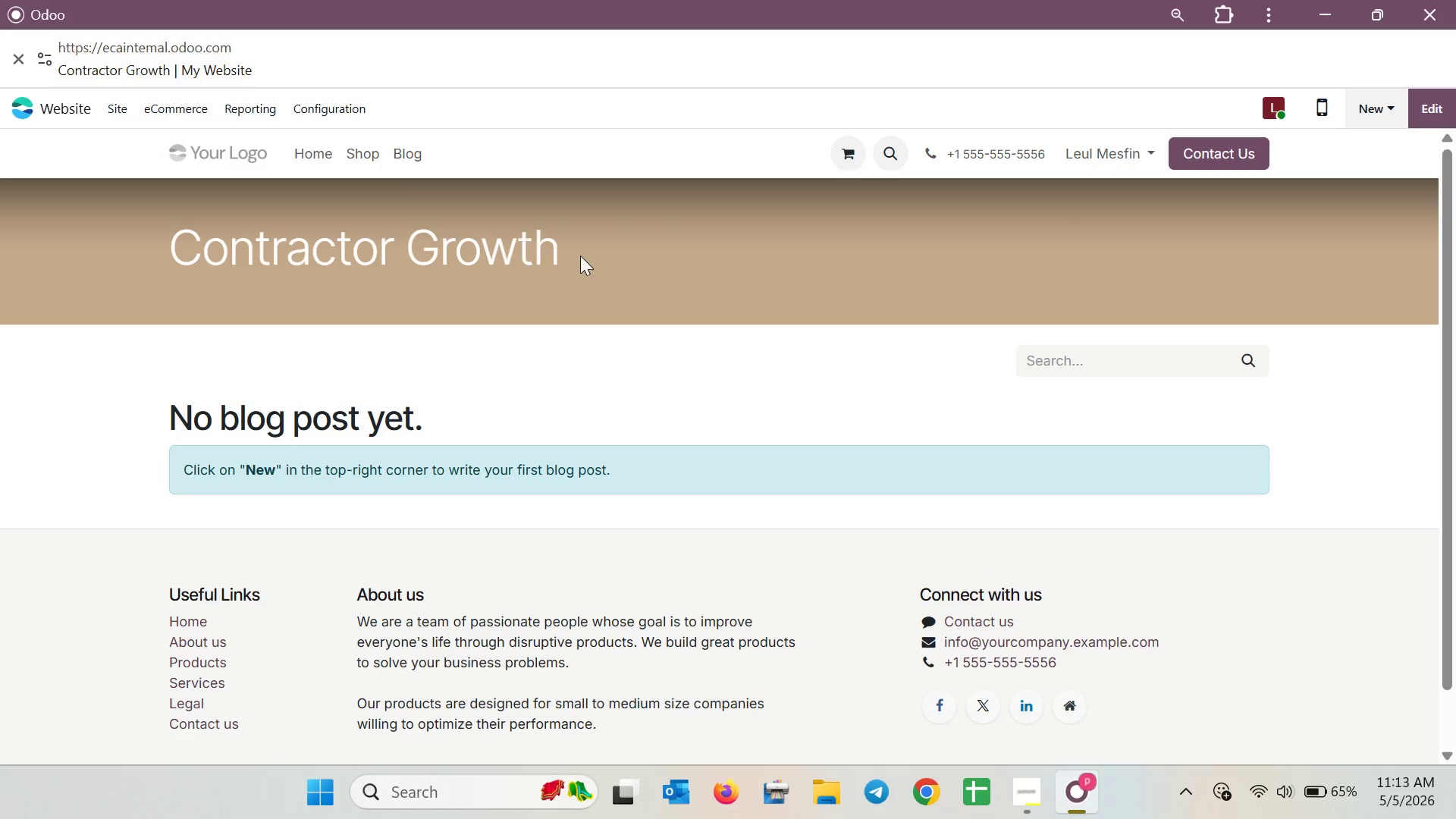 
left_click_drag(start_coordinate=[581, 256], to_coordinate=[476, 269])
 